 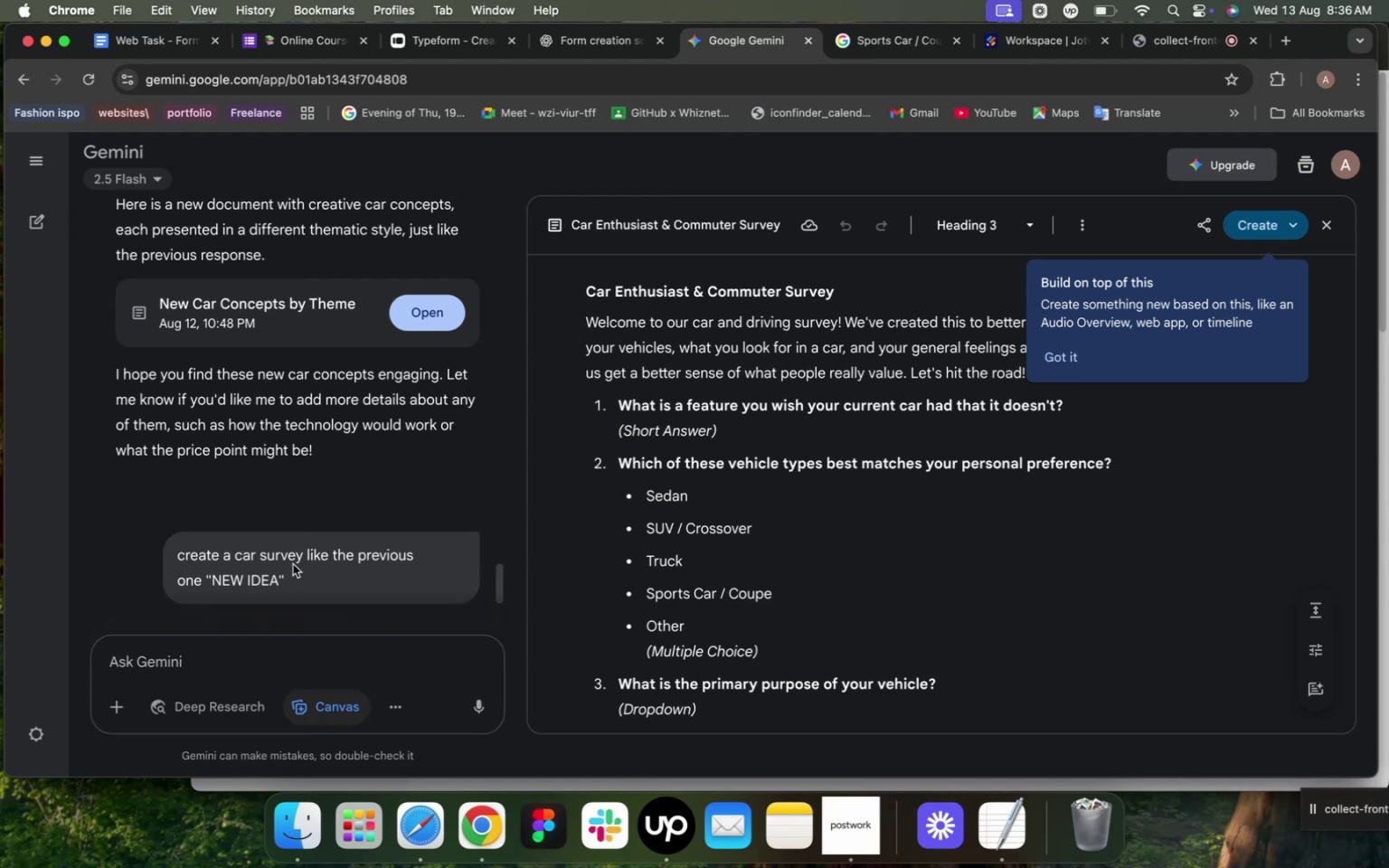 
left_click_drag(start_coordinate=[292, 579], to_coordinate=[169, 558])
 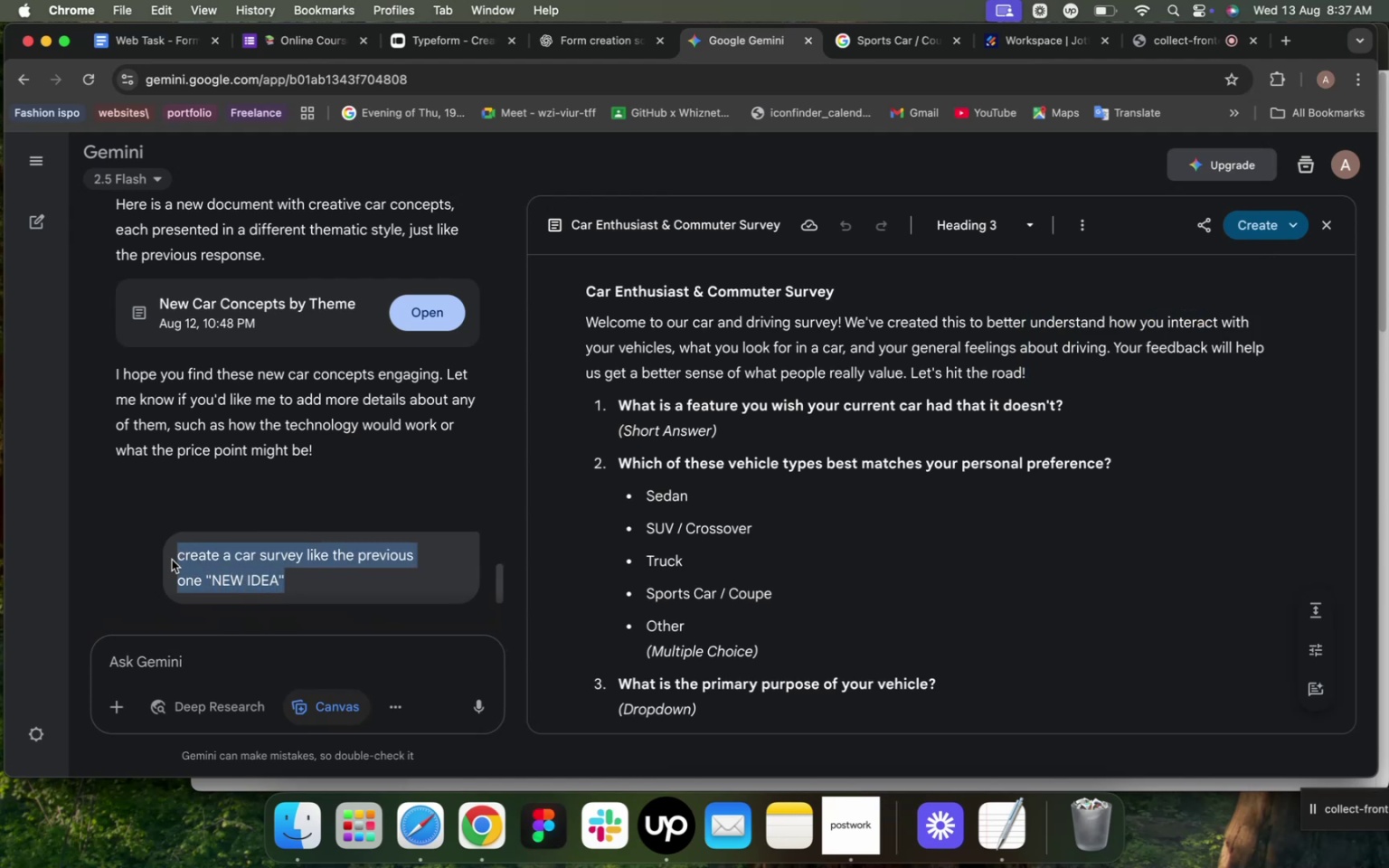 
key(Meta+C)
 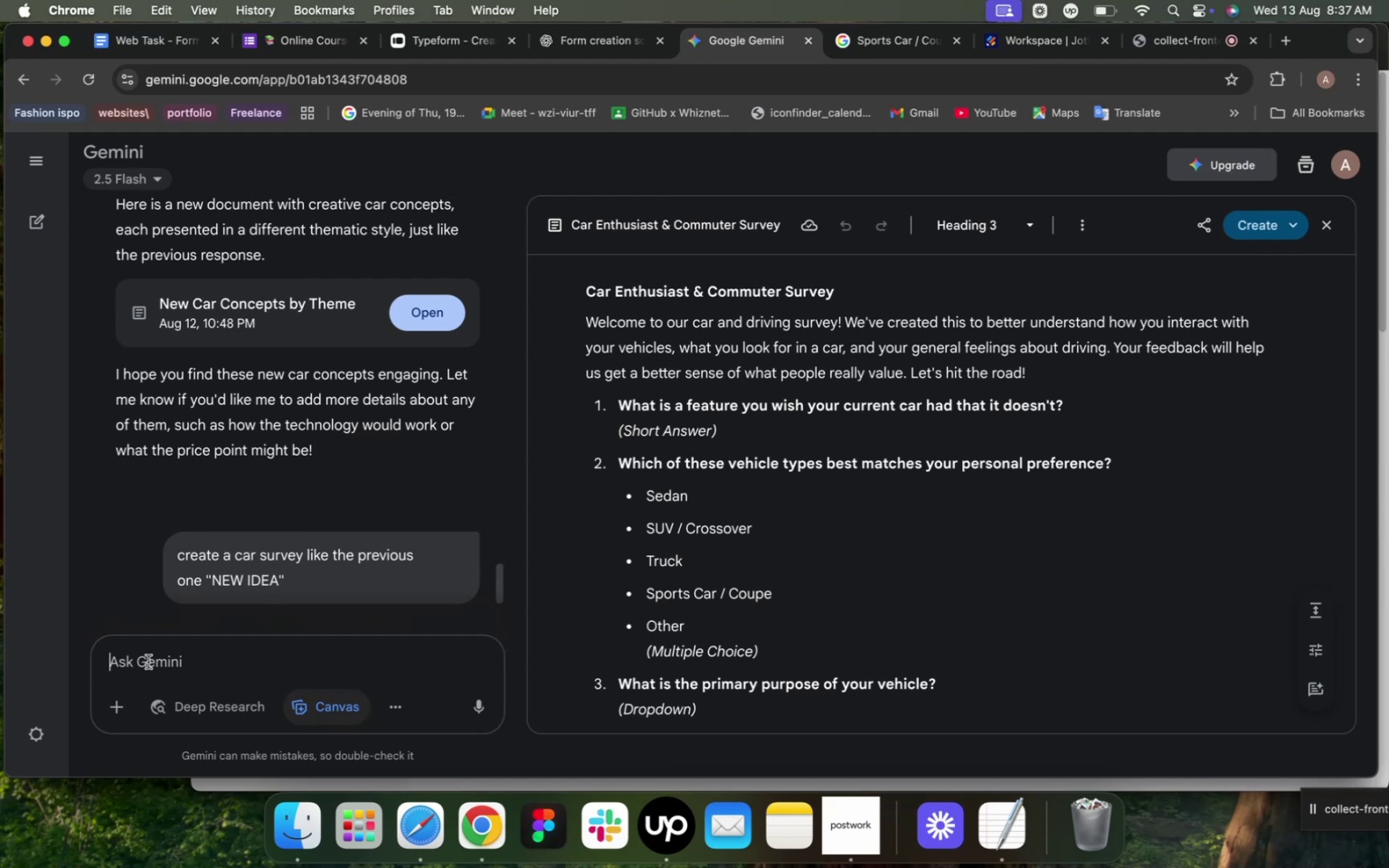 
key(Meta+V)
 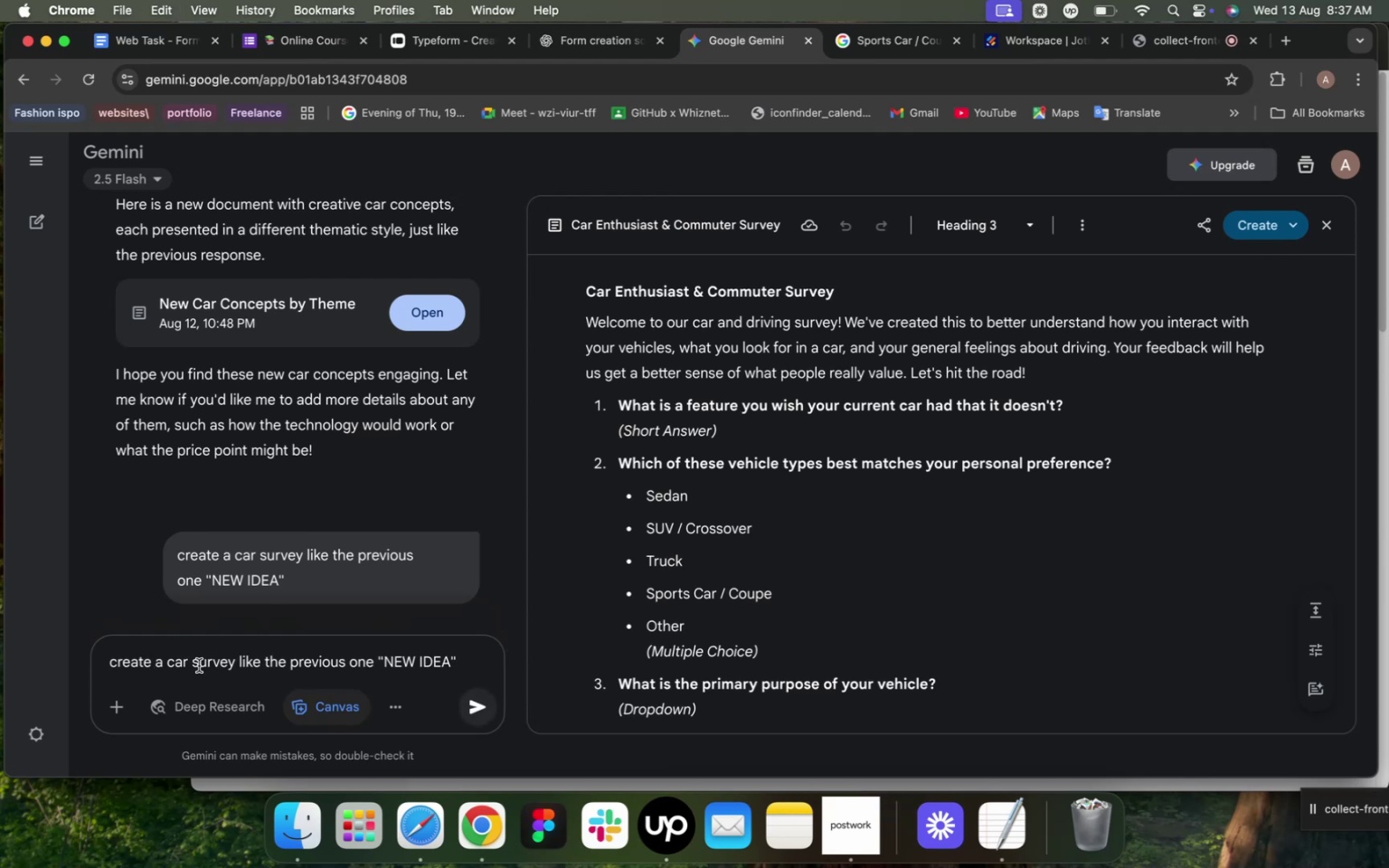 
left_click_drag(start_coordinate=[191, 665], to_coordinate=[169, 659])
 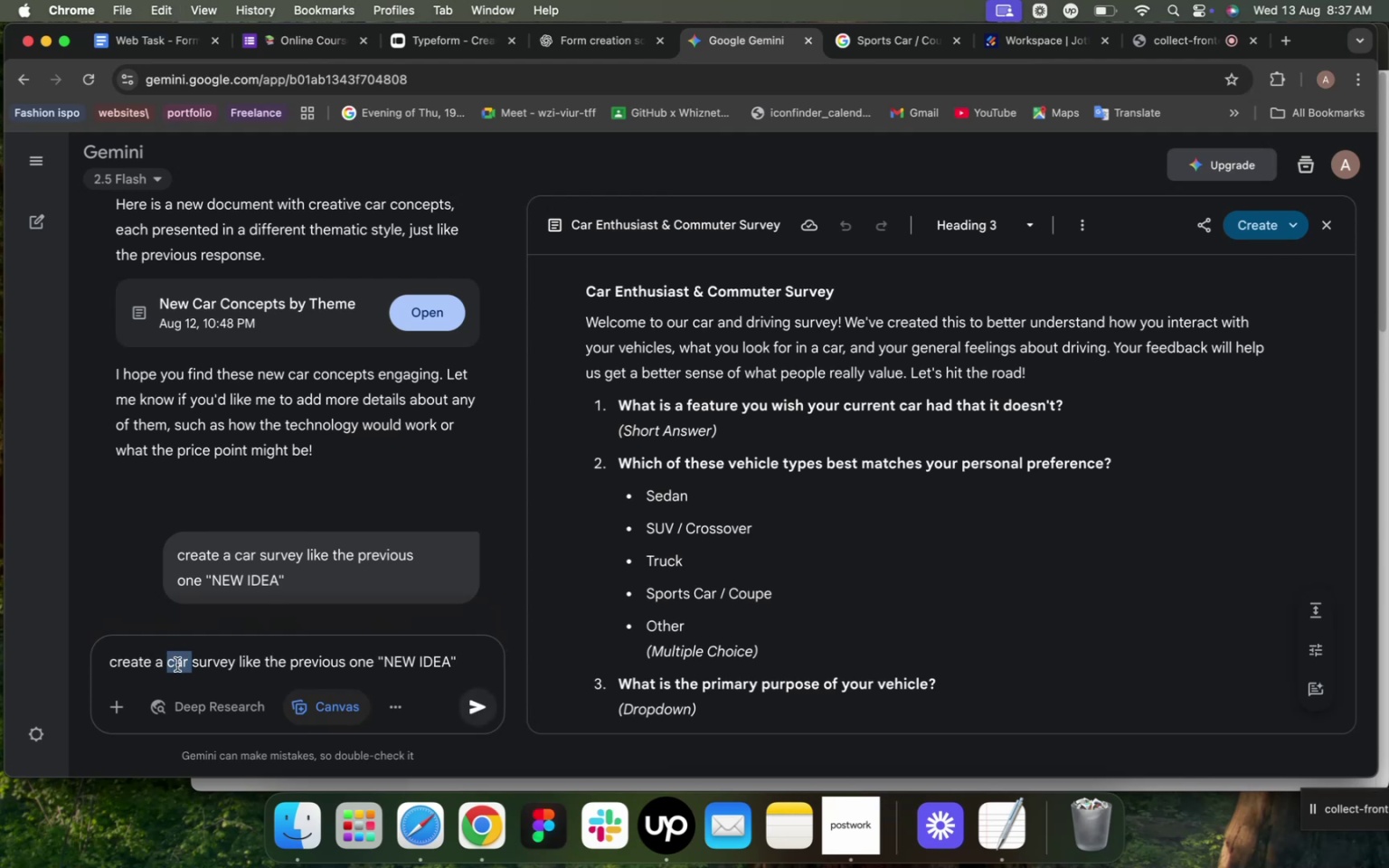 
type(business )
 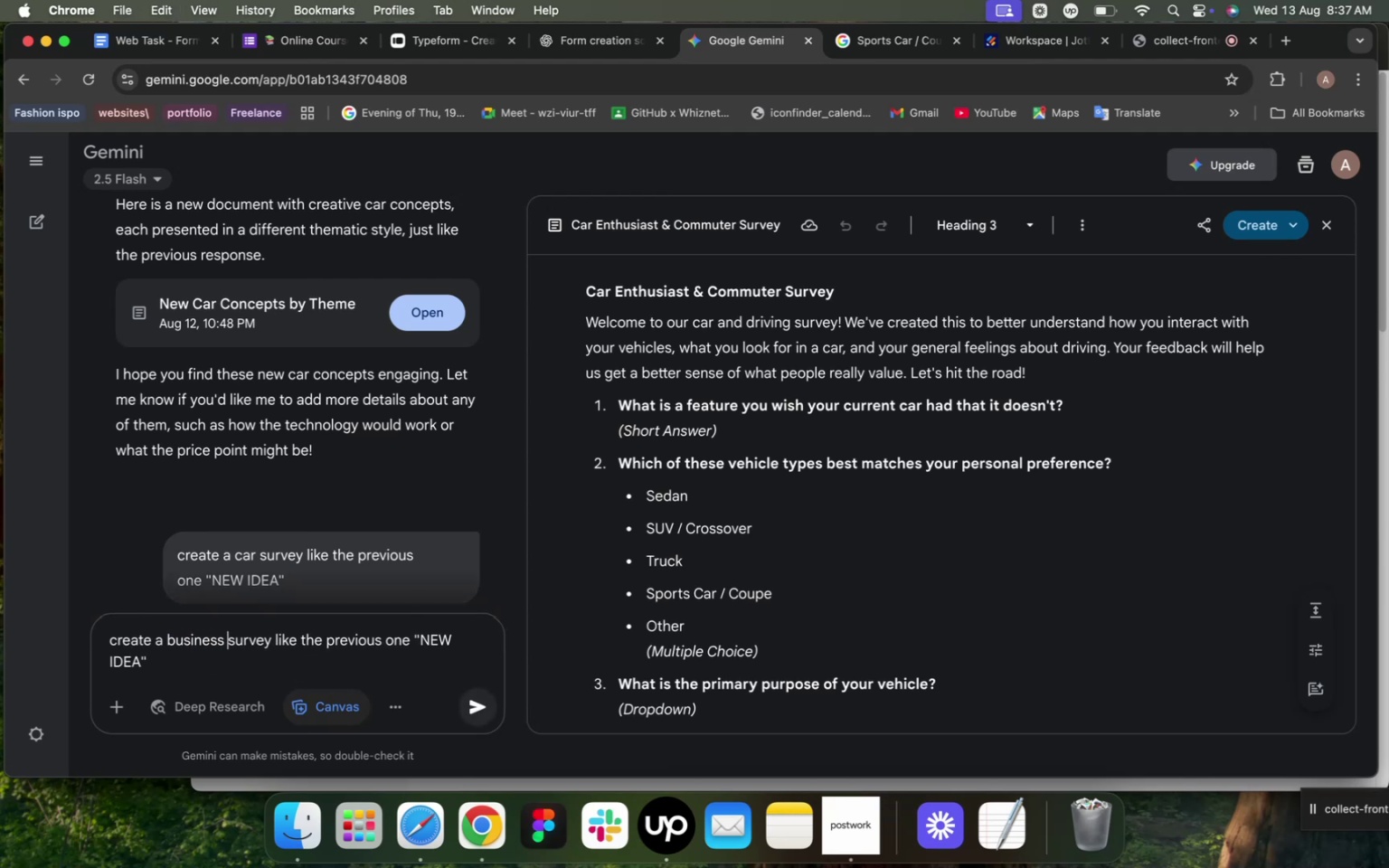 
key(Enter)
 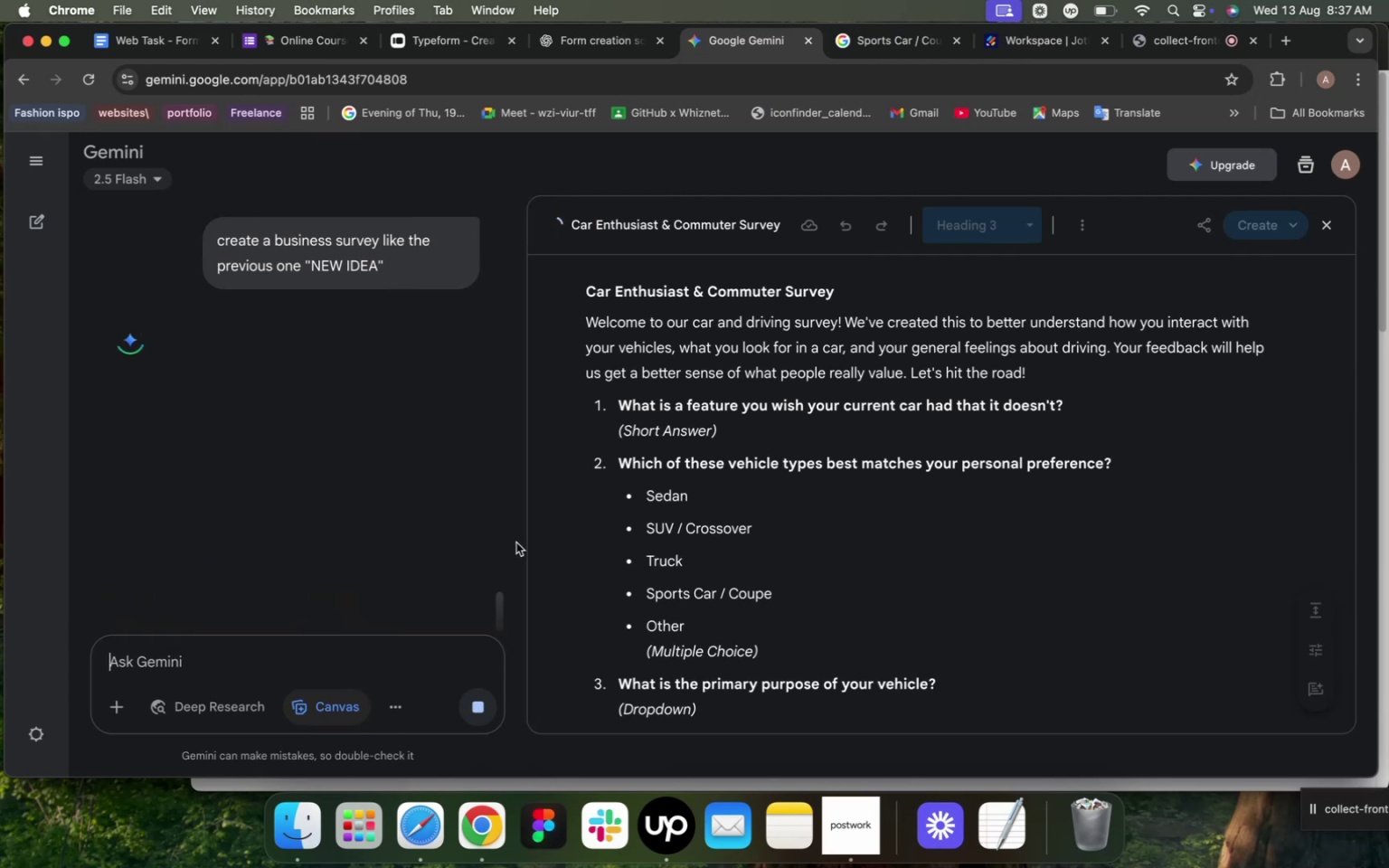 
wait(7.02)
 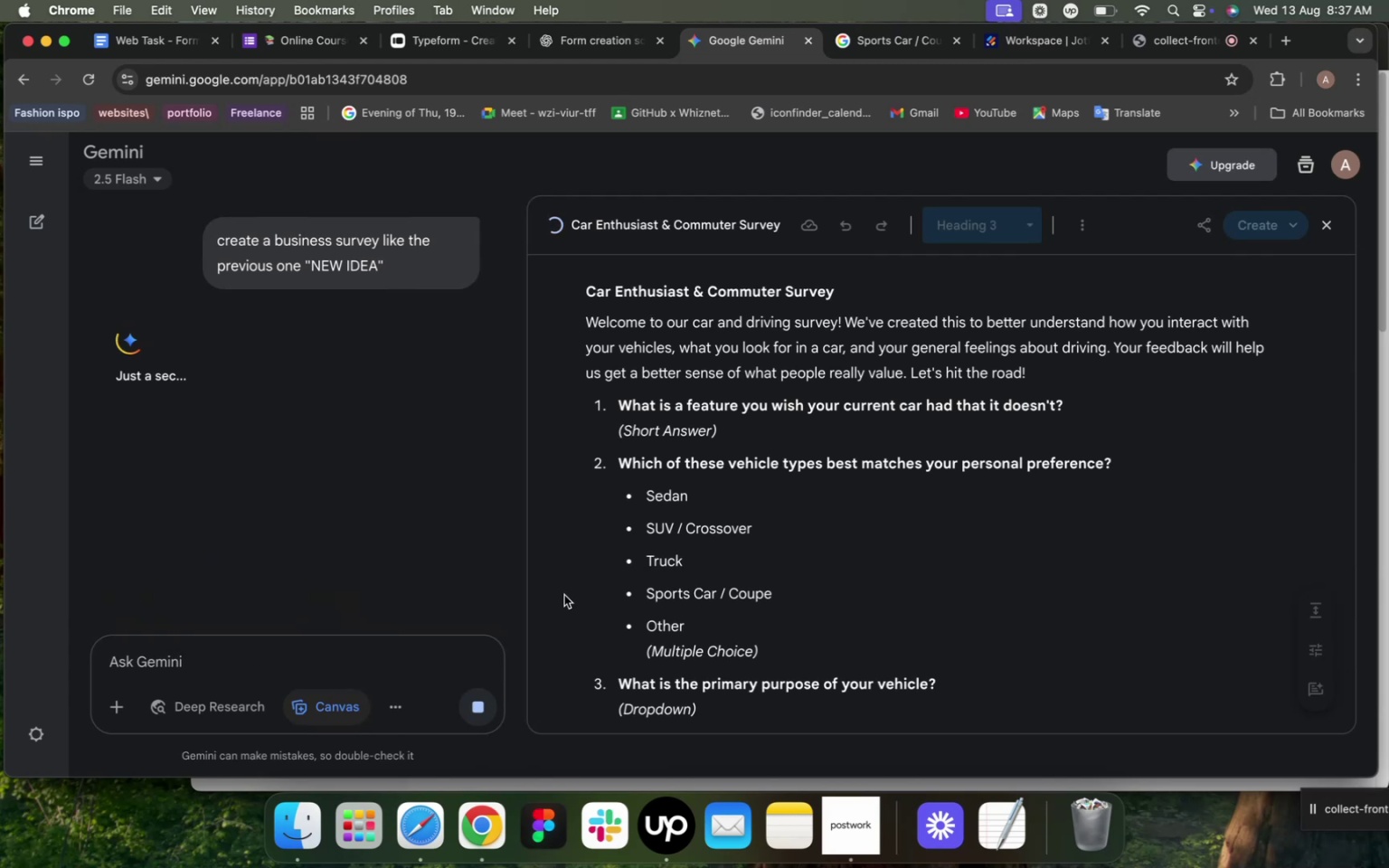 
left_click([441, 36])
 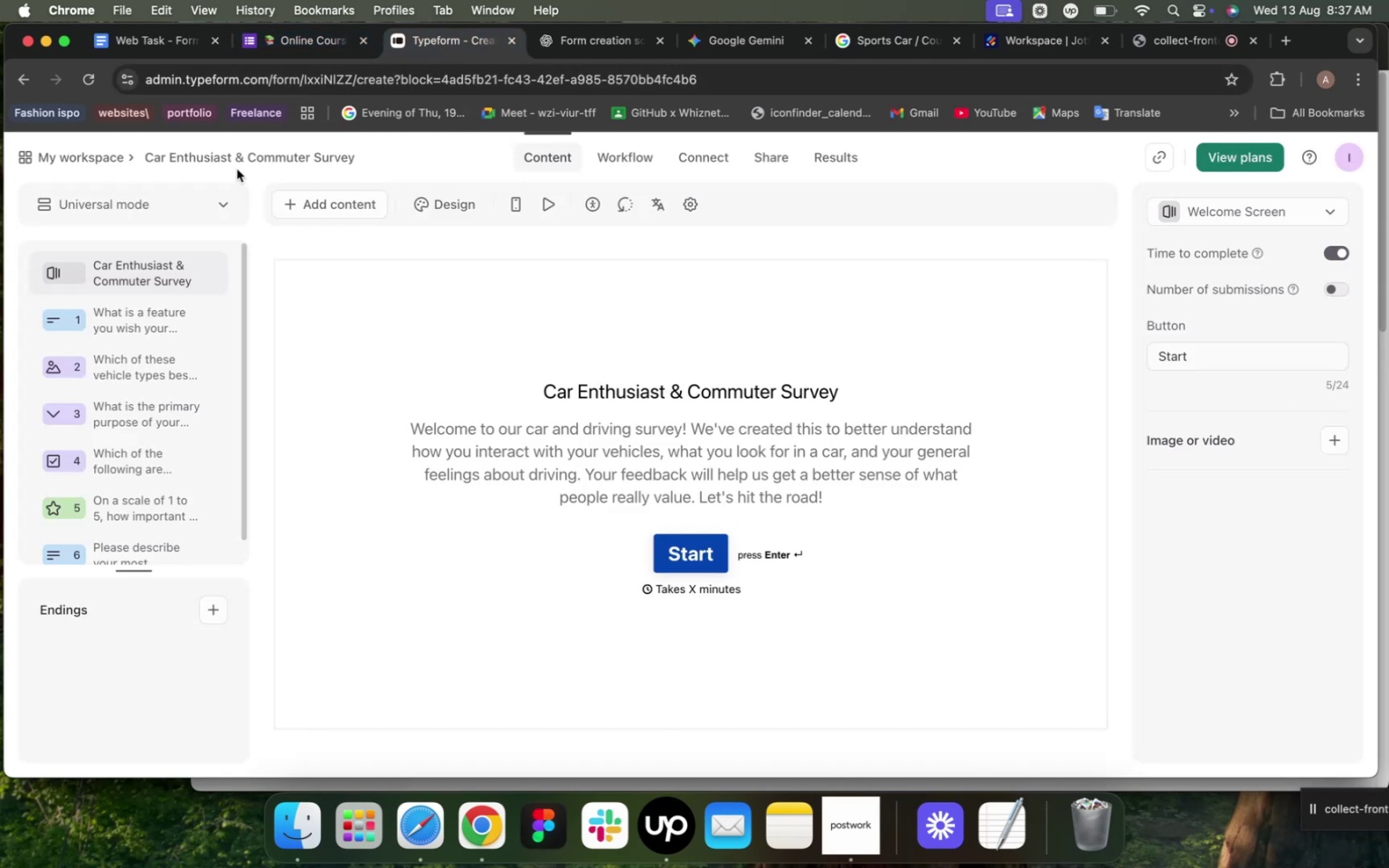 
left_click([68, 149])
 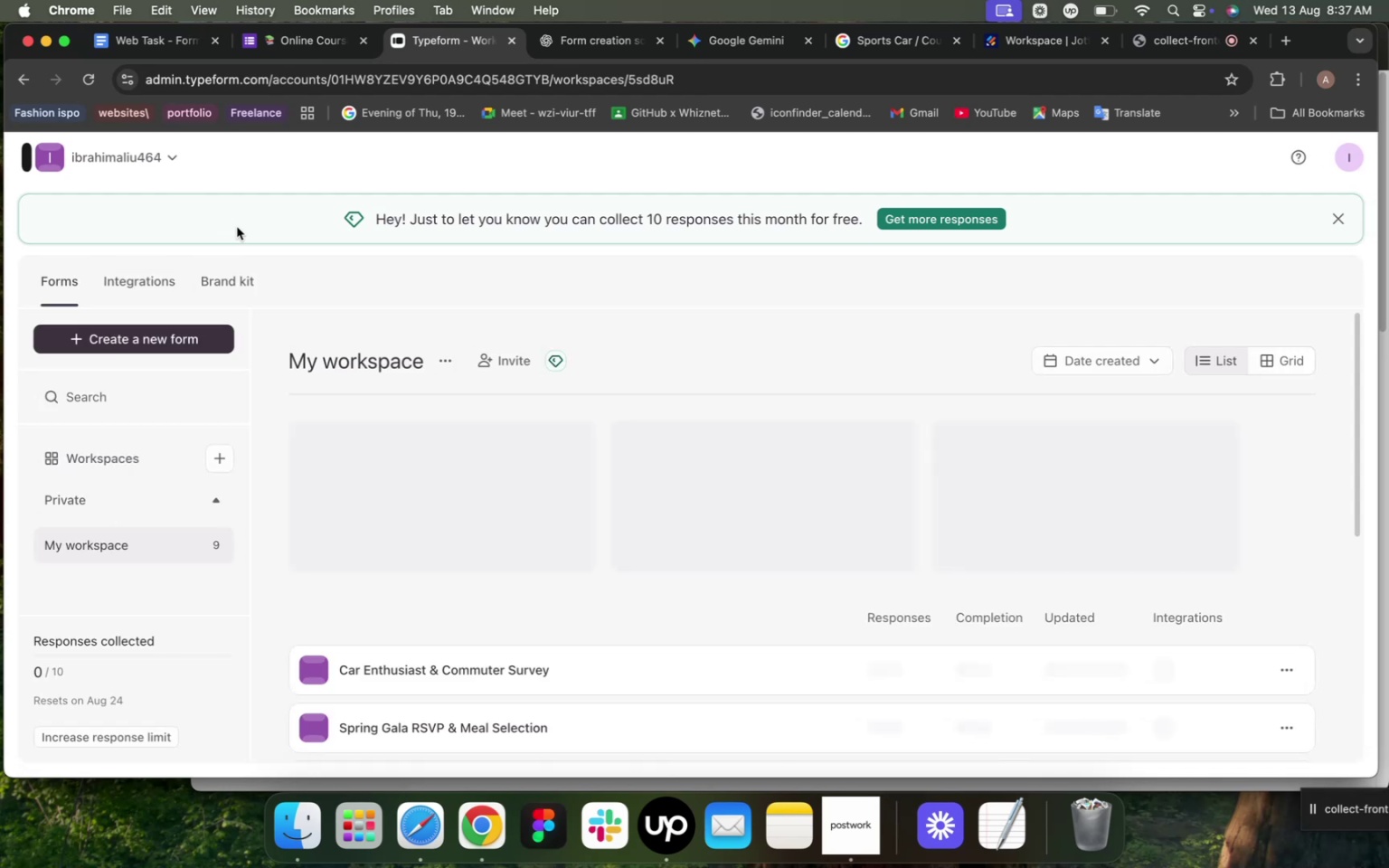 
wait(6.59)
 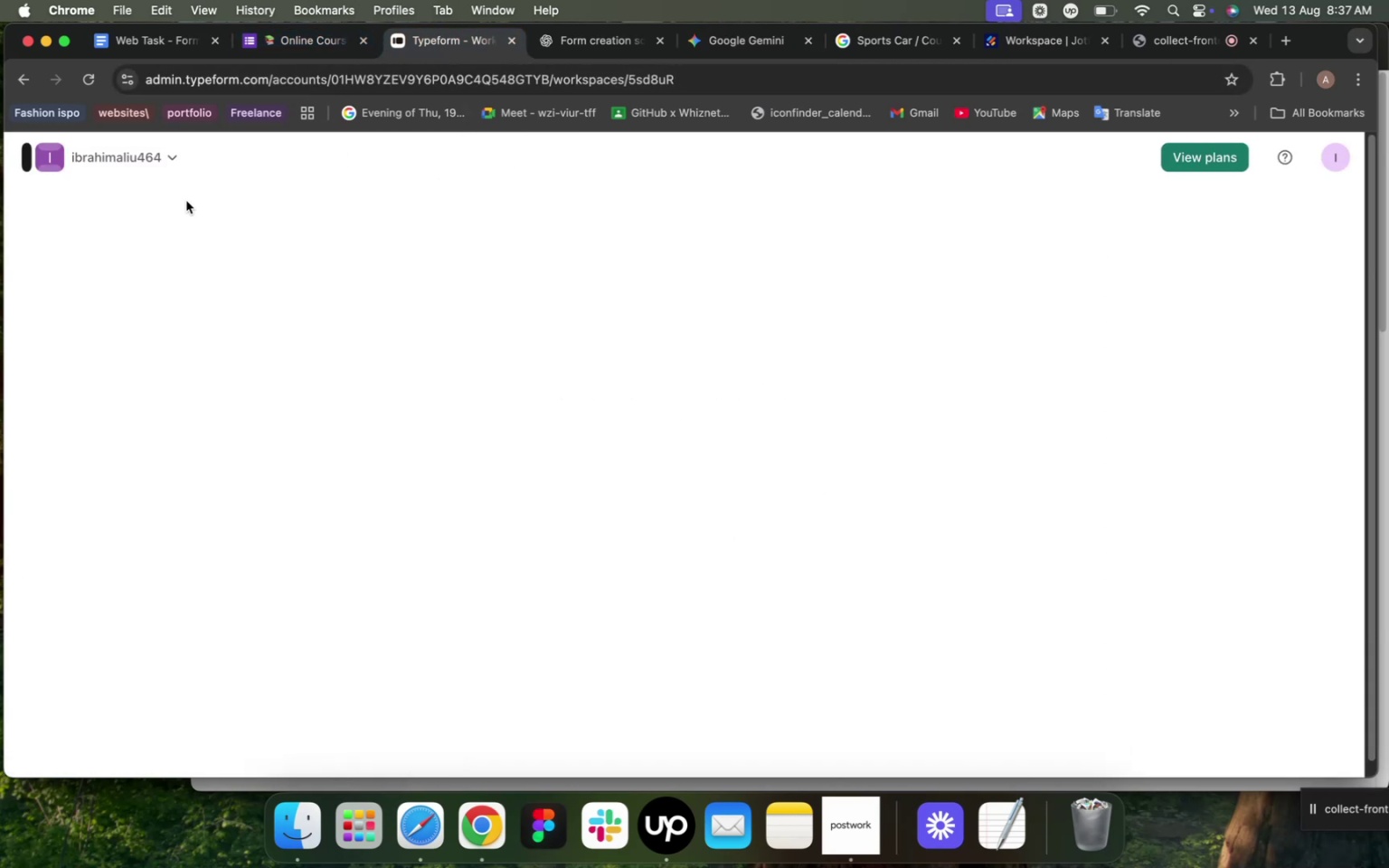 
left_click([865, 828])
 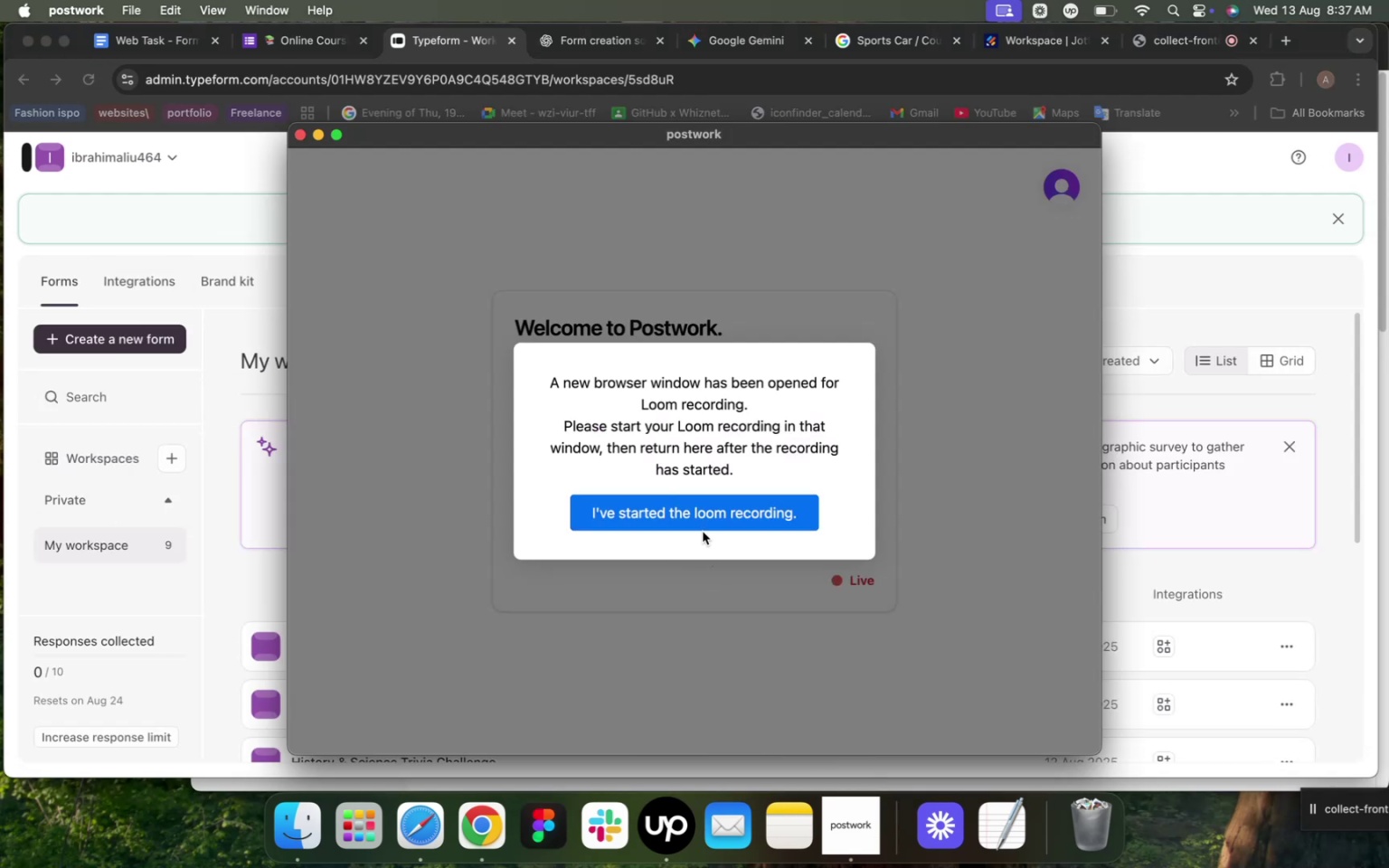 
left_click([707, 514])
 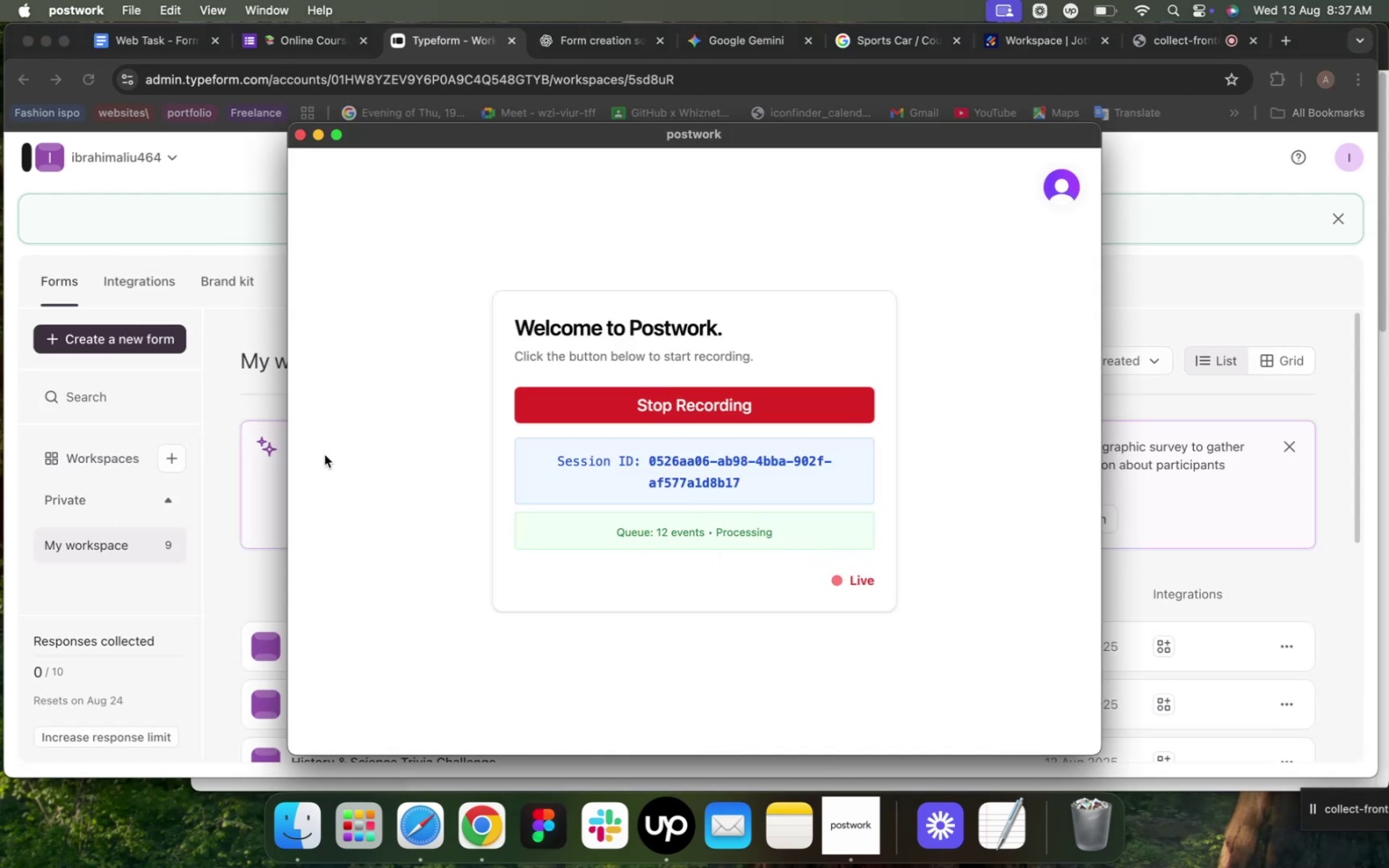 
left_click([237, 390])
 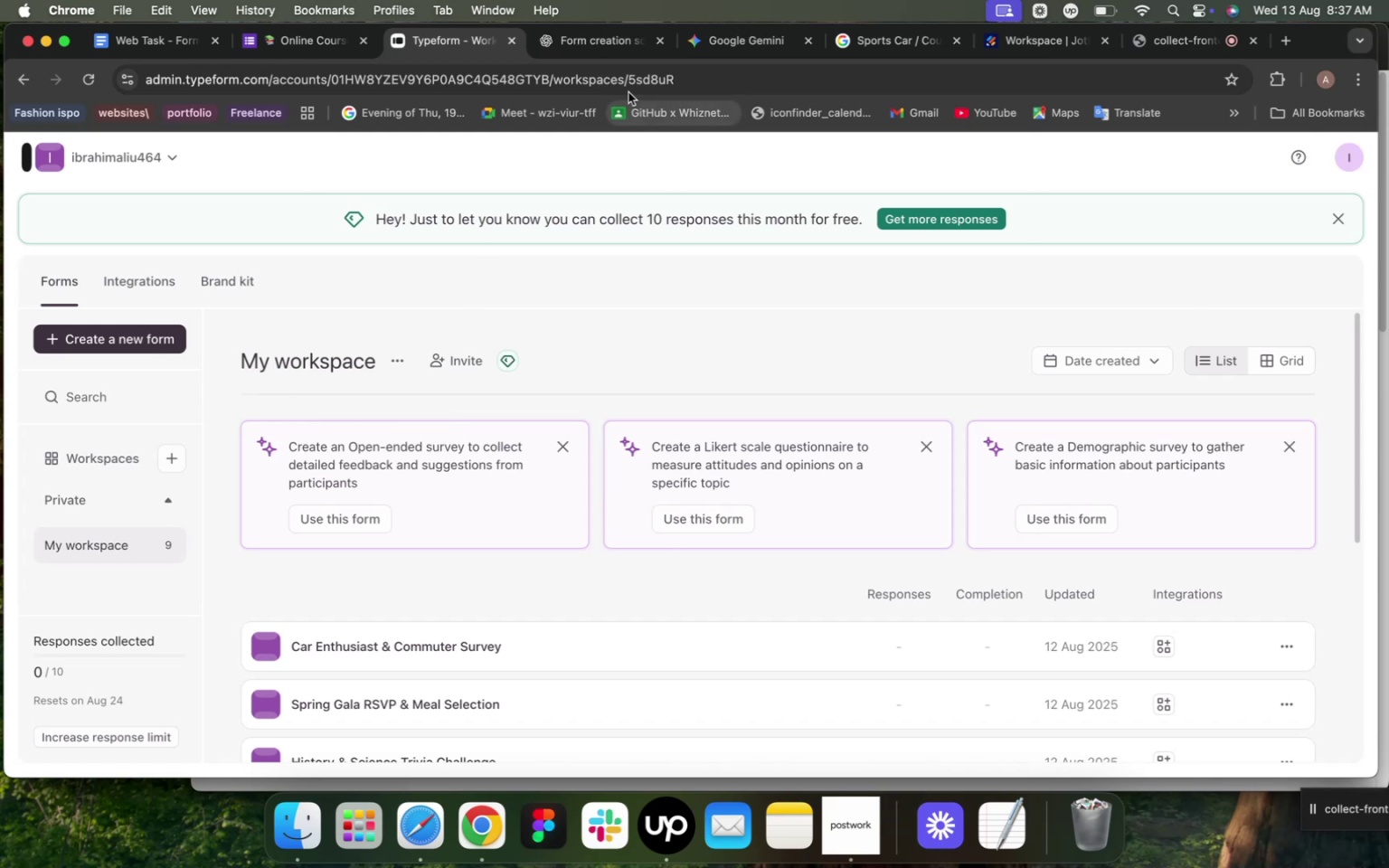 
wait(5.95)
 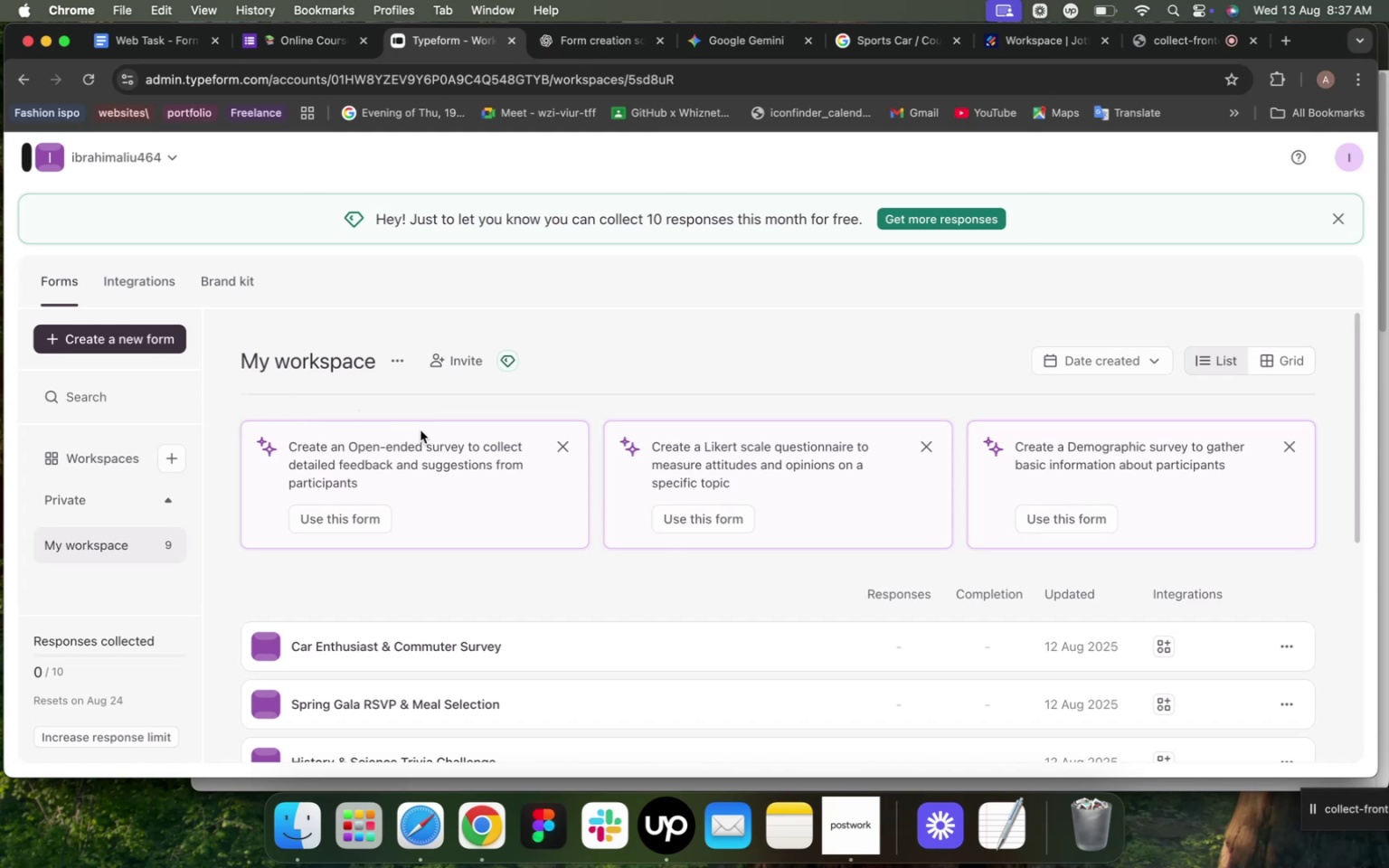 
left_click([735, 47])
 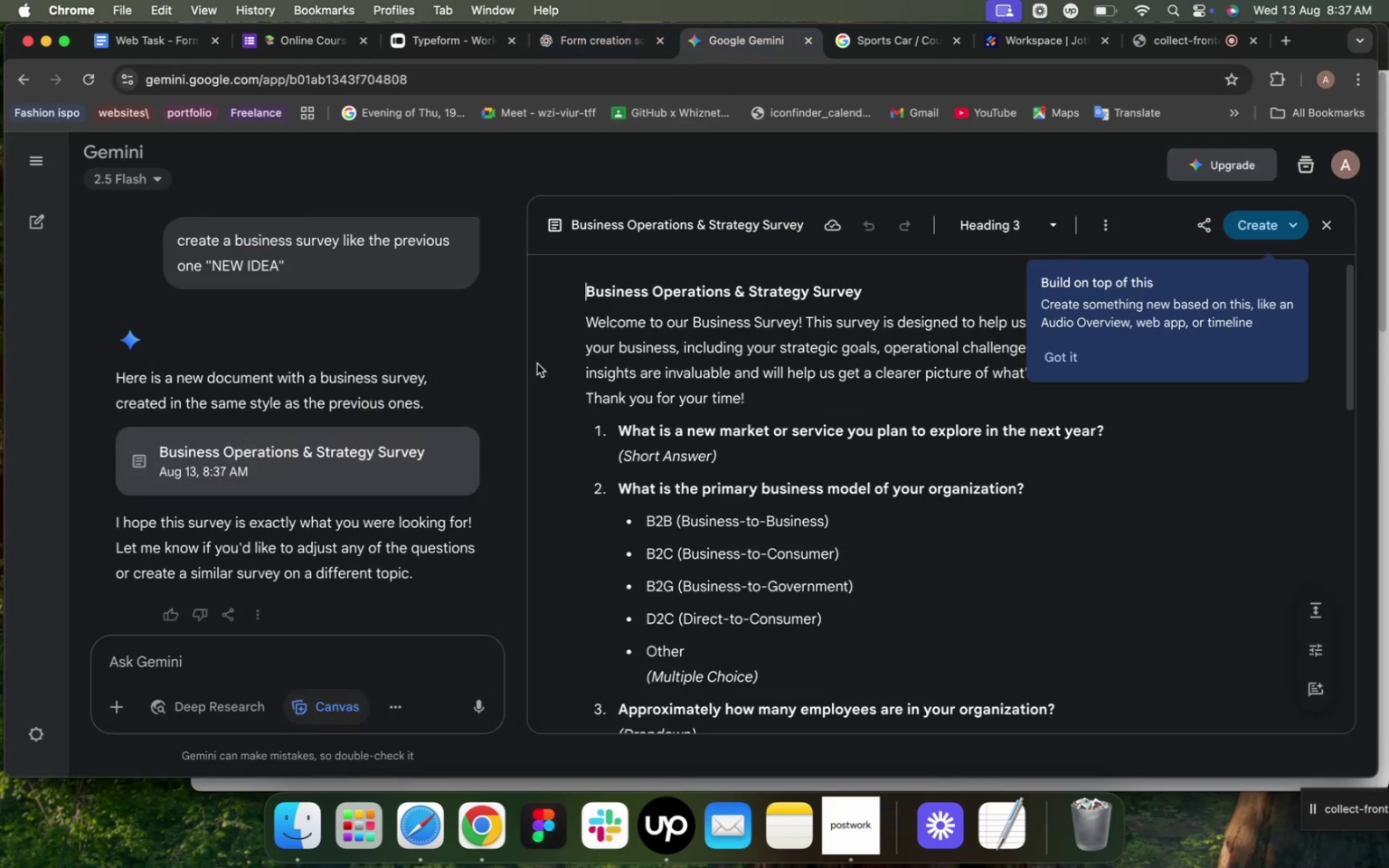 
scroll: coordinate [646, 401], scroll_direction: down, amount: 1.0
 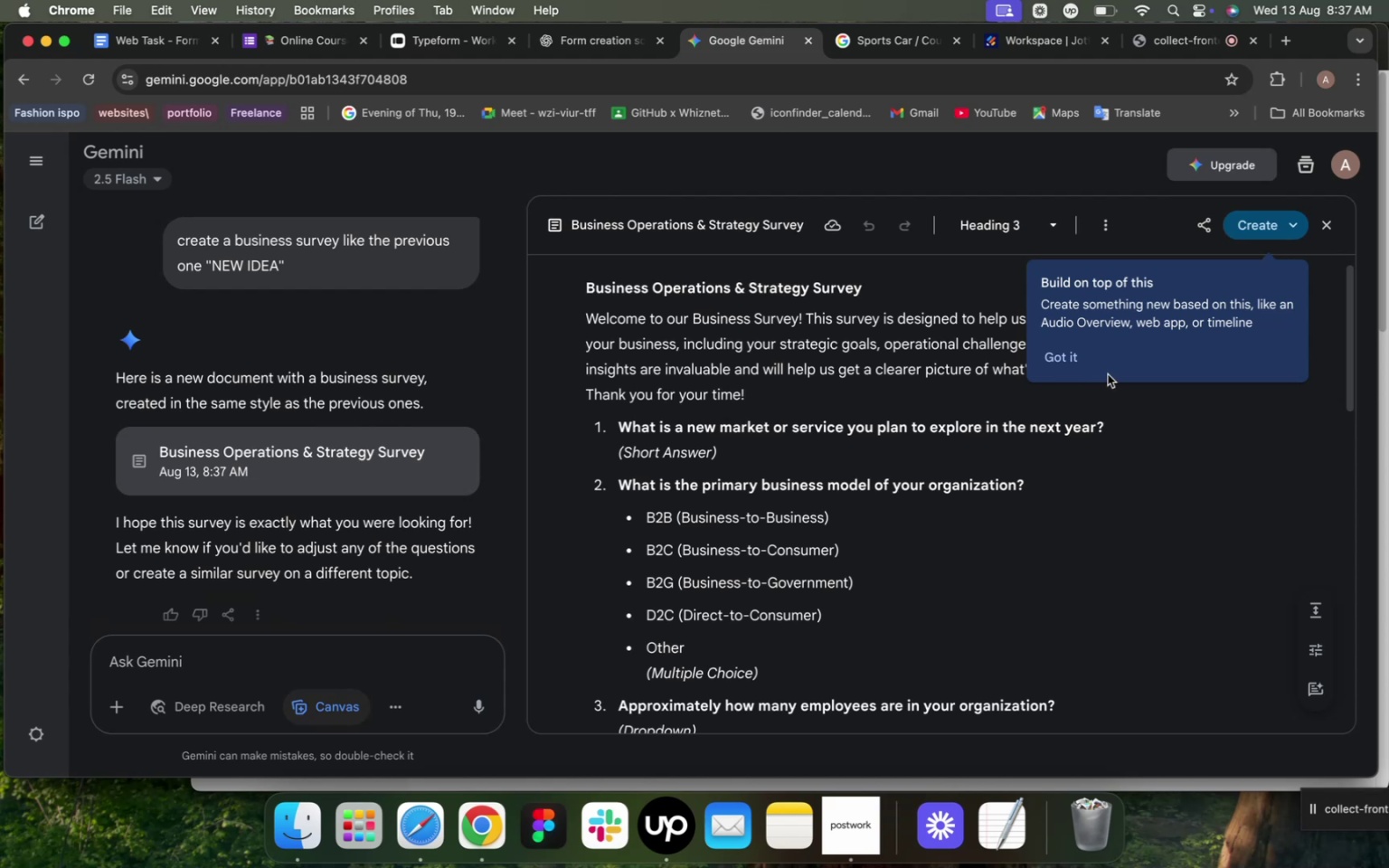 
wait(7.14)
 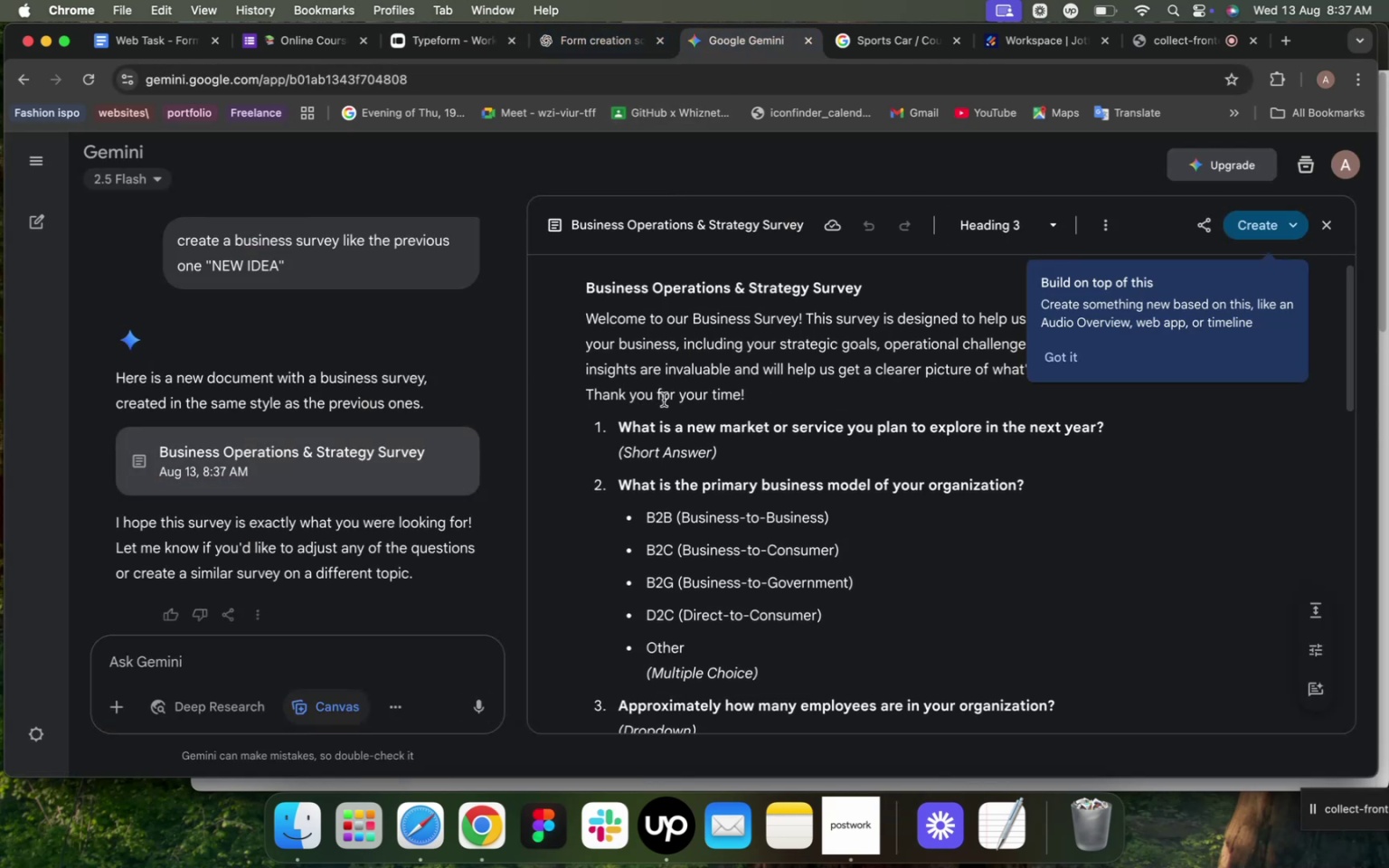 
left_click([1070, 363])
 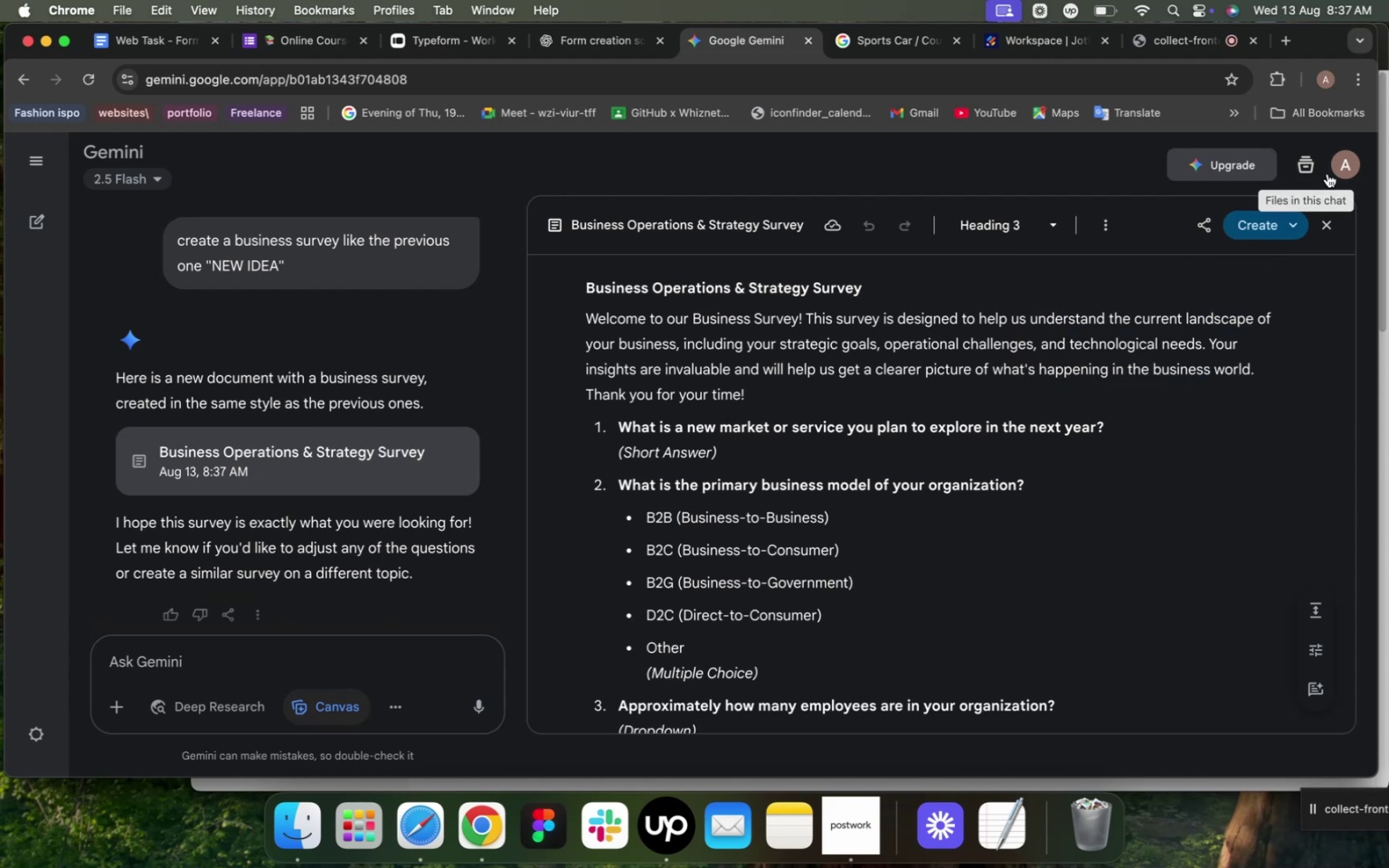 
left_click([1291, 223])
 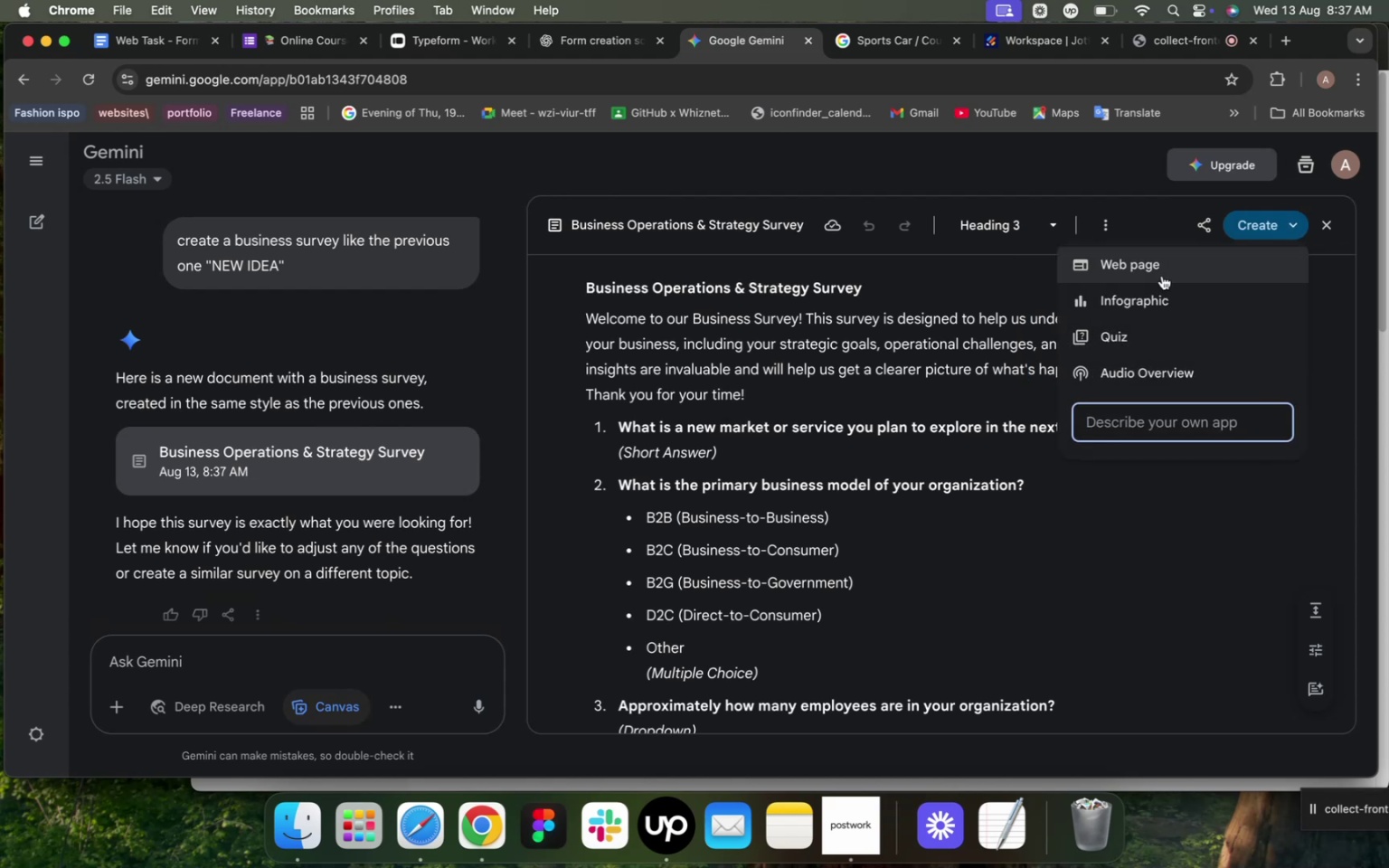 
left_click([1027, 310])
 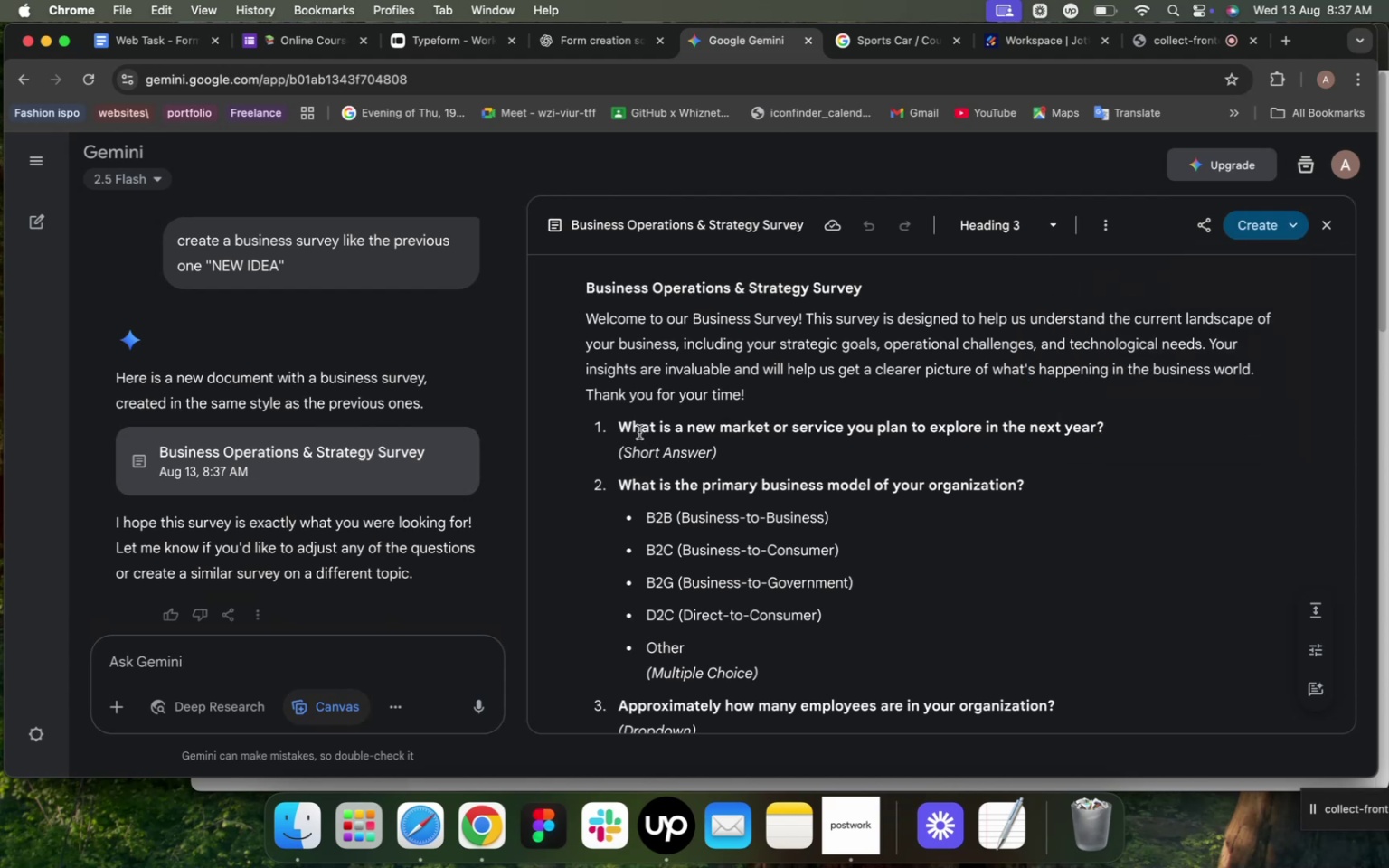 
left_click_drag(start_coordinate=[619, 427], to_coordinate=[1114, 428])
 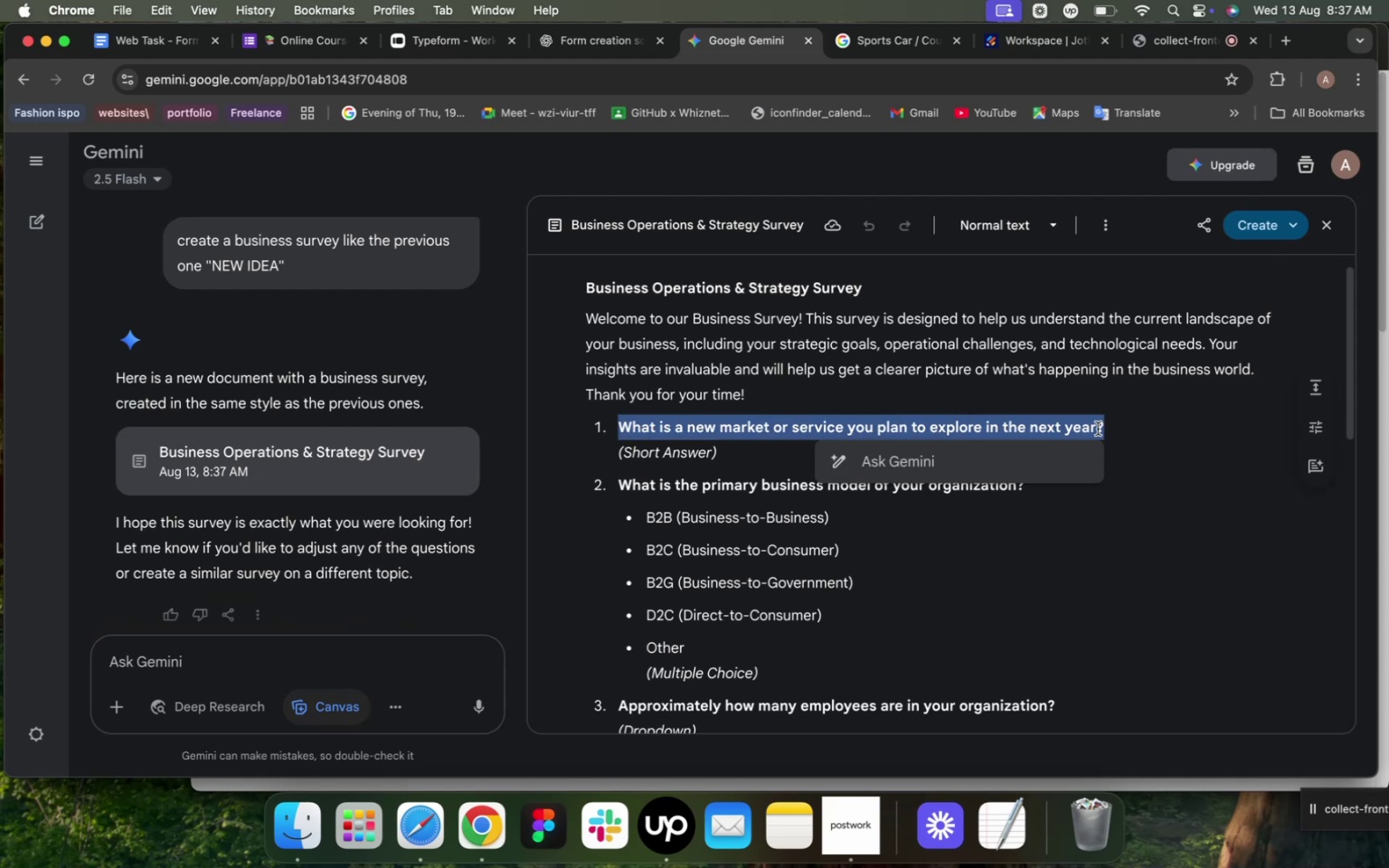 
key(Meta+C)
 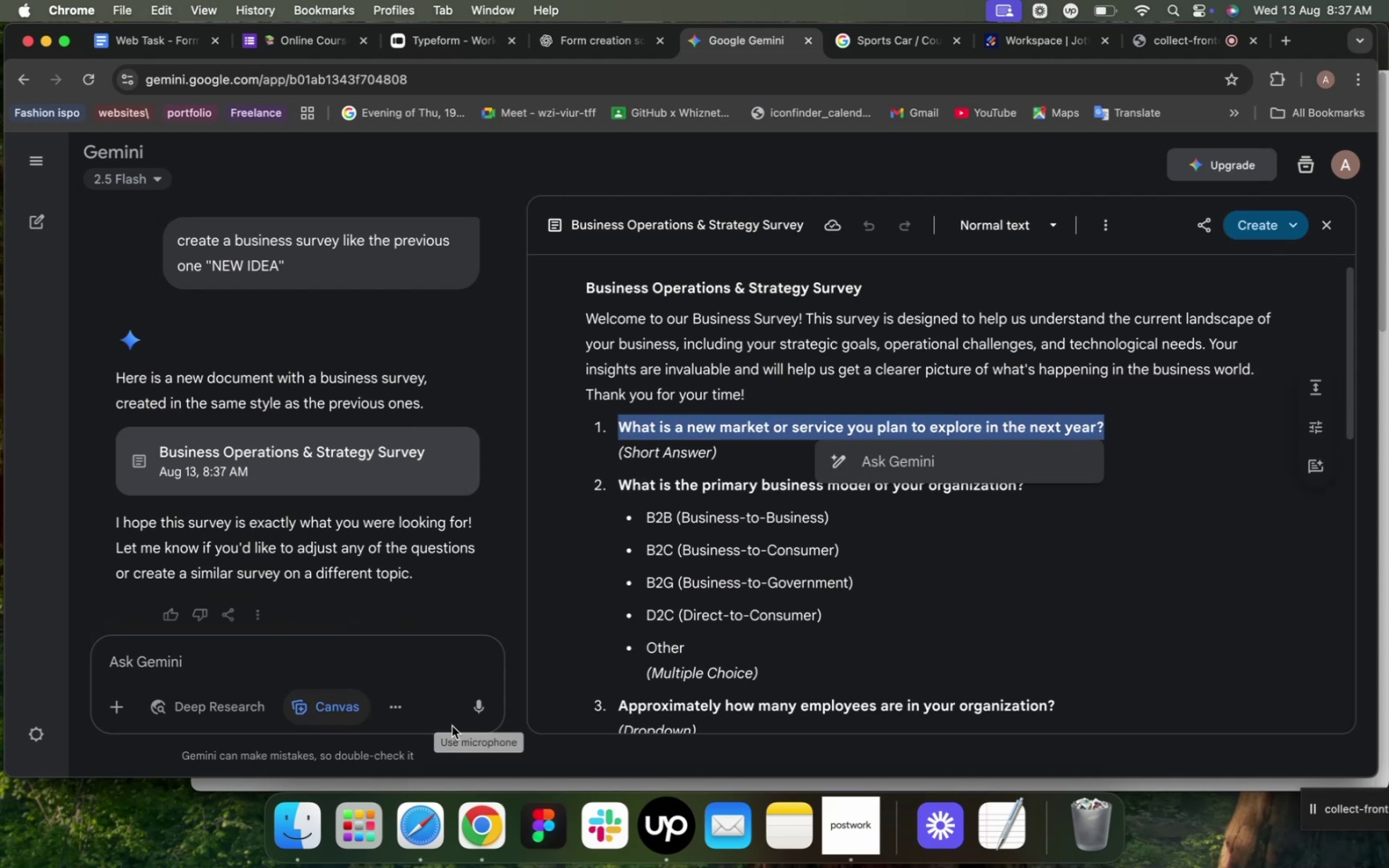 
left_click([425, 819])
 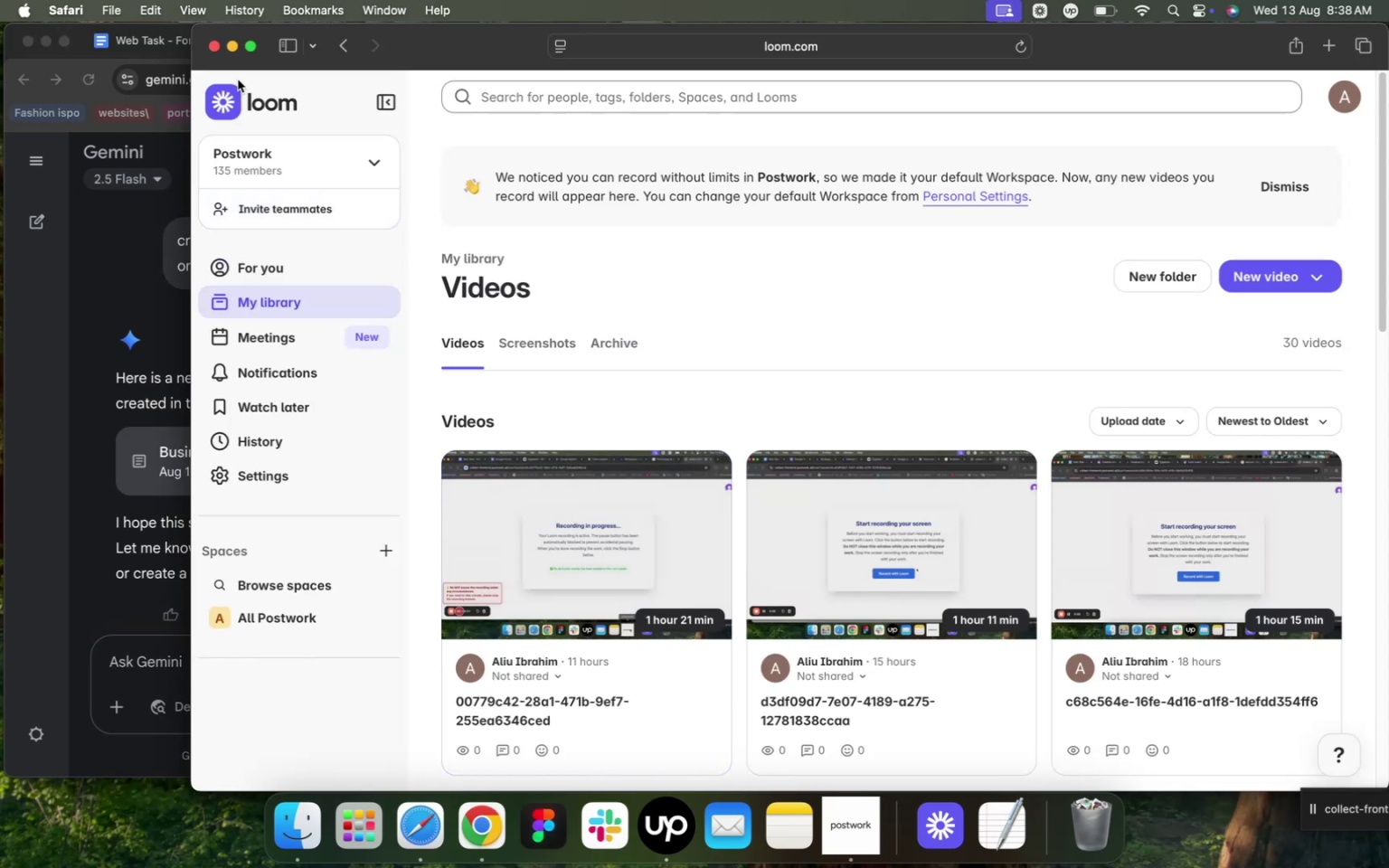 
left_click([212, 44])
 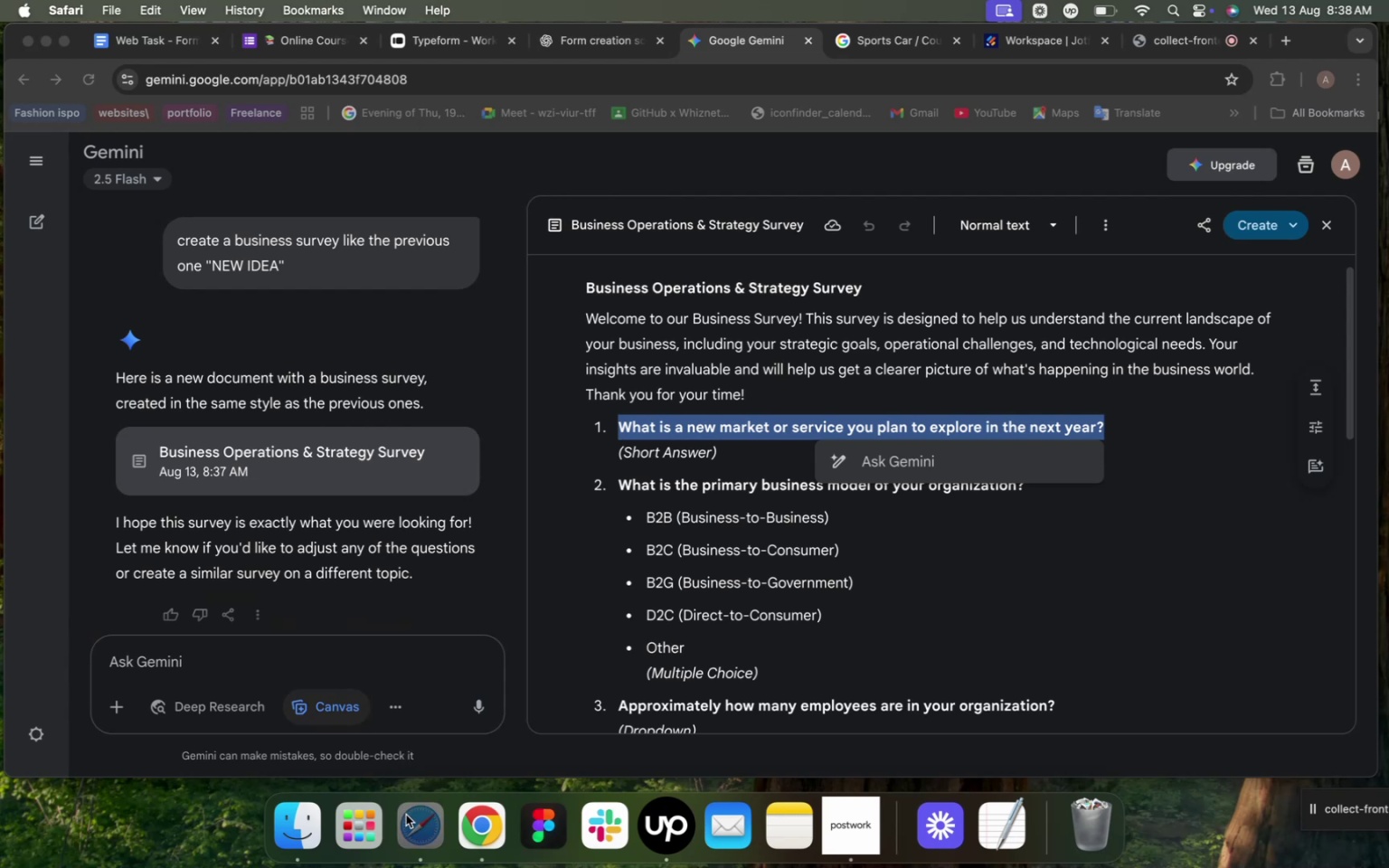 
left_click([424, 764])
 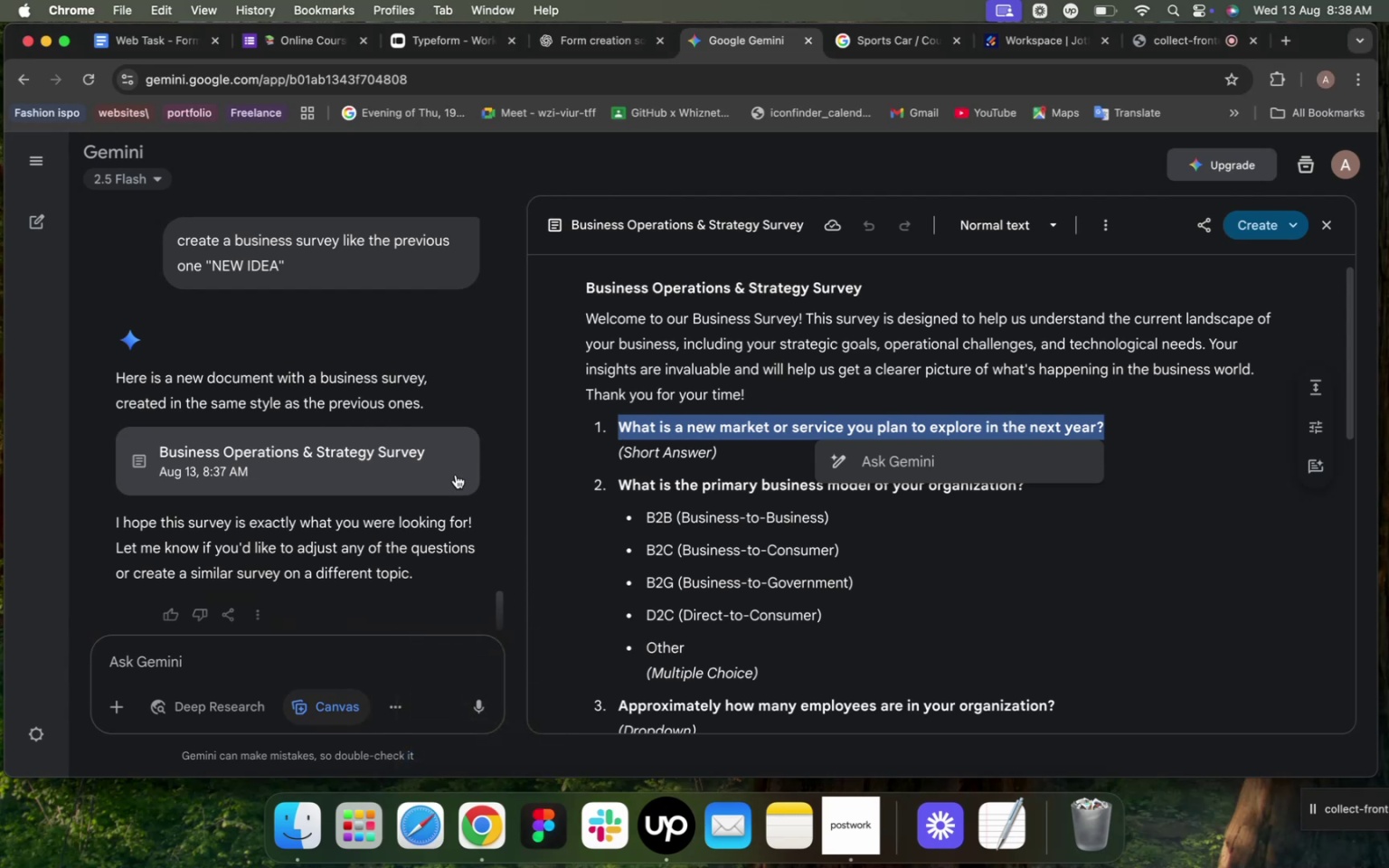 
wait(5.53)
 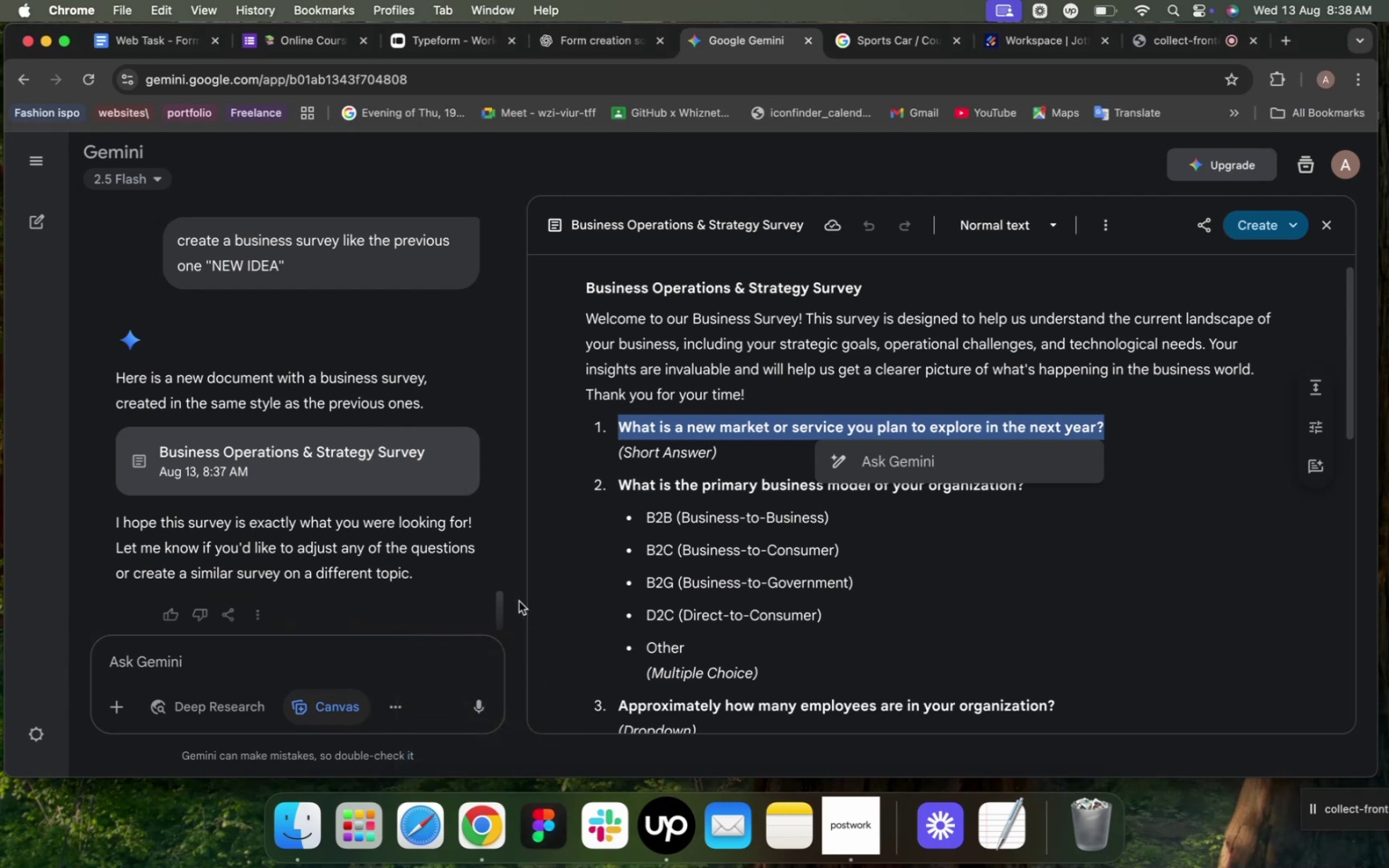 
left_click([65, 42])
 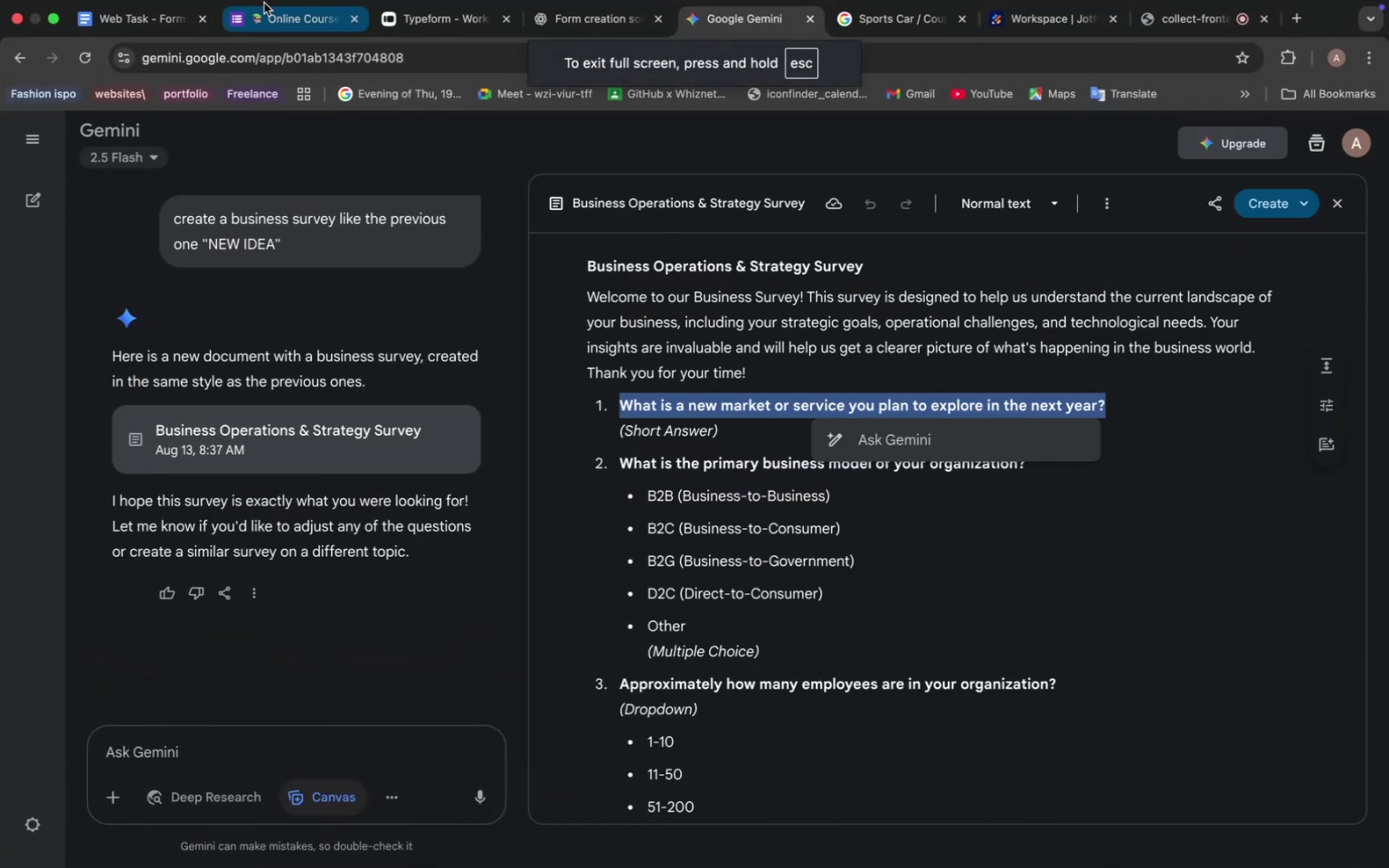 
left_click([279, 42])
 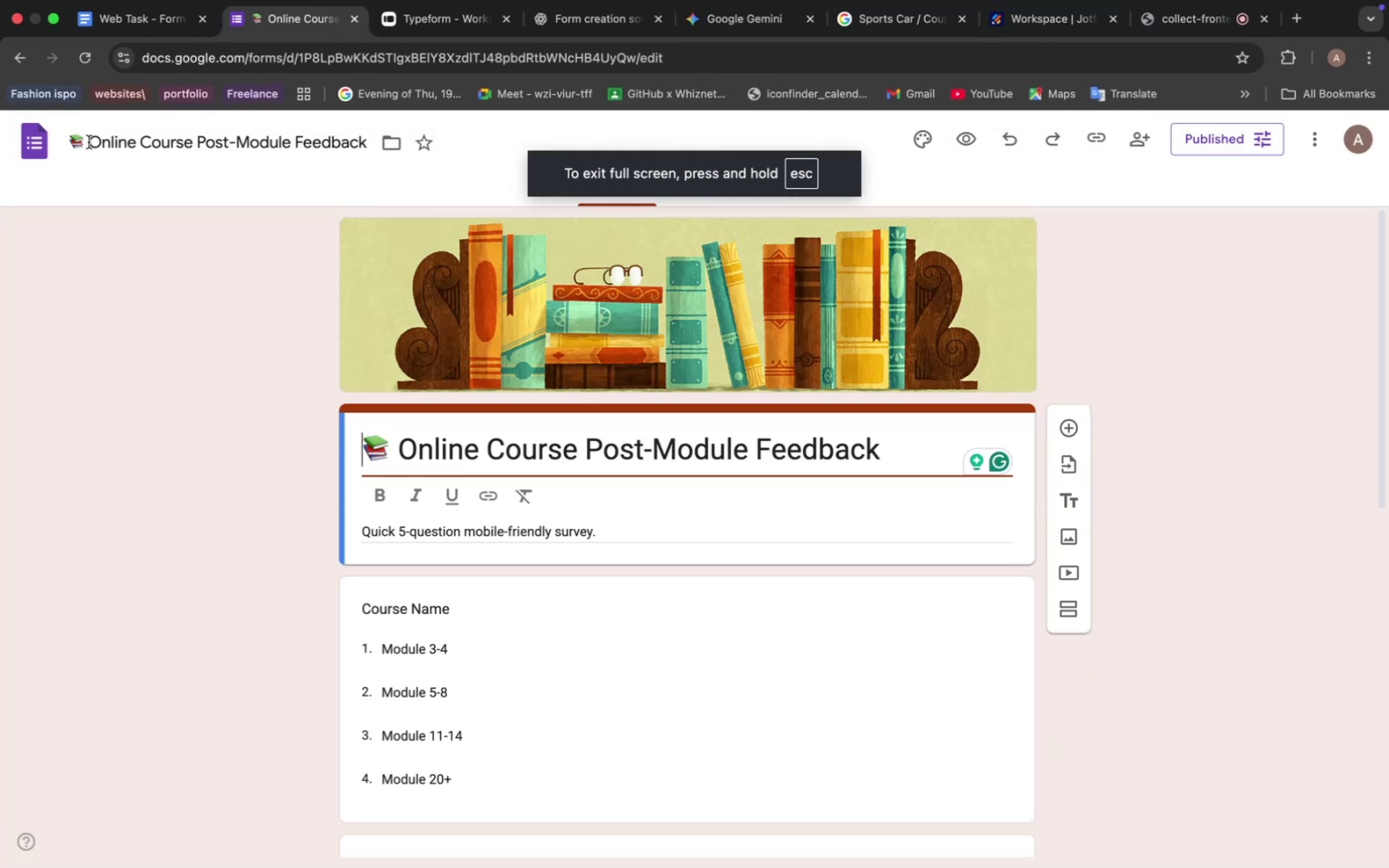 
left_click([43, 142])
 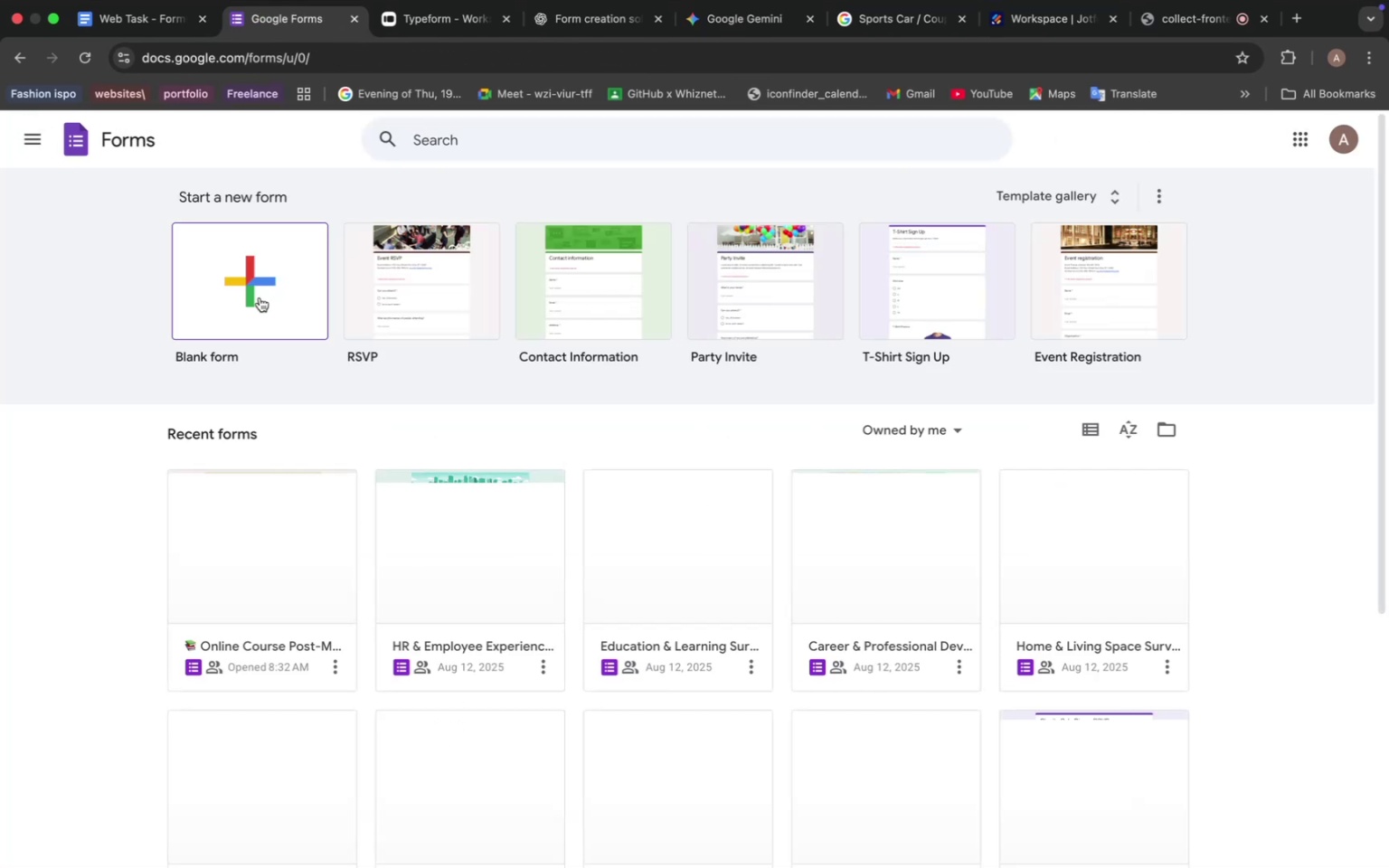 
left_click([259, 296])
 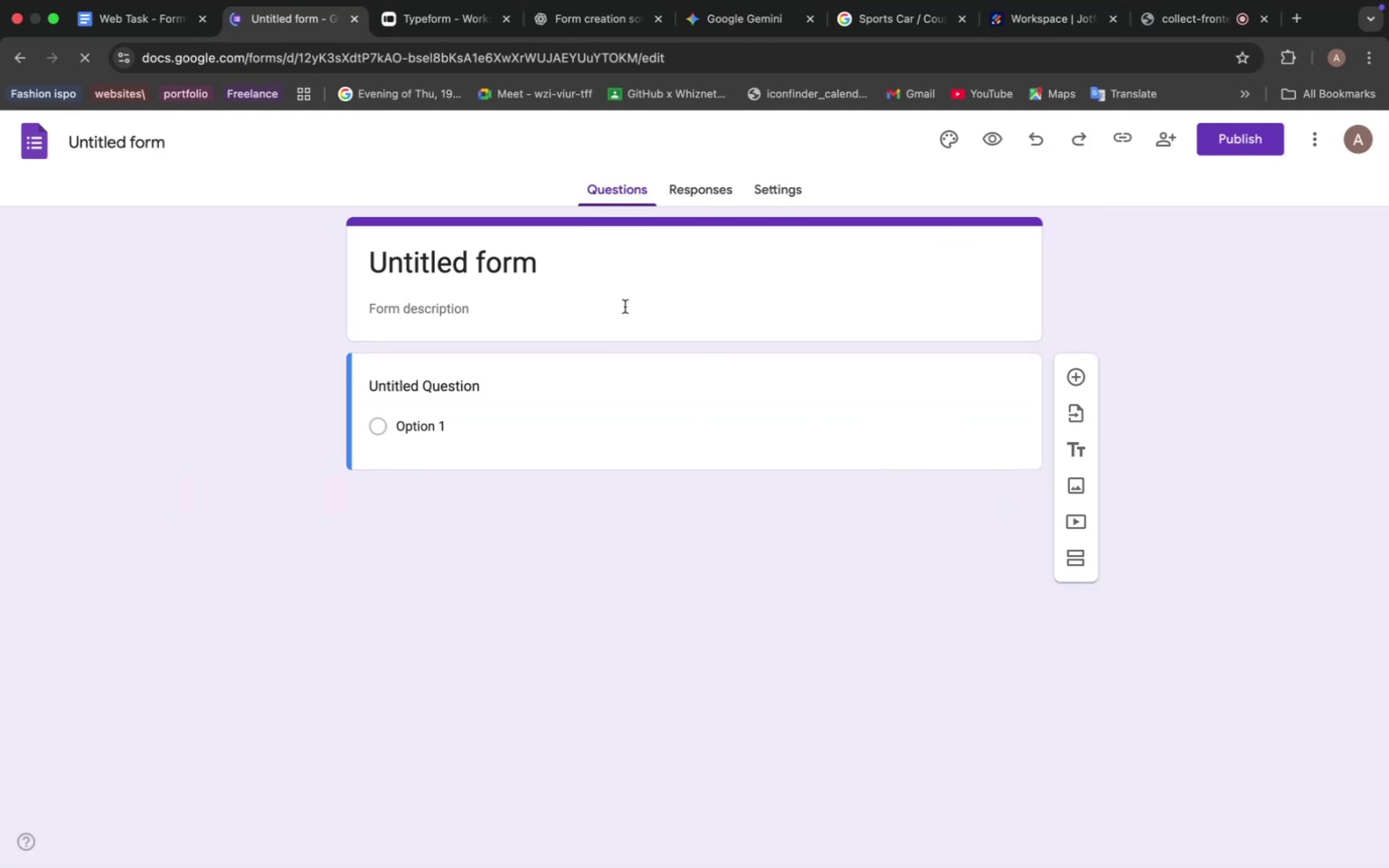 
double_click([518, 258])
 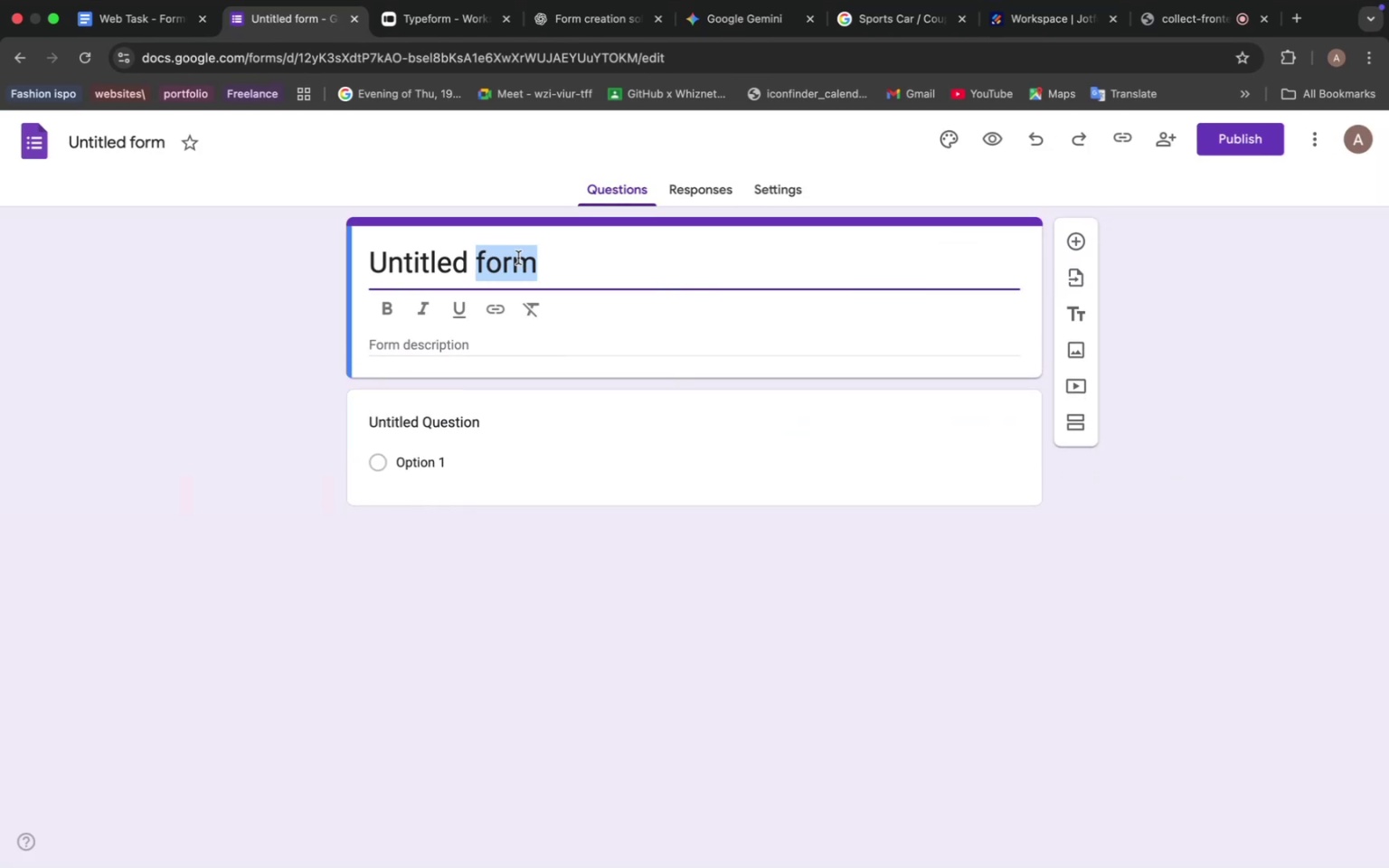 
triple_click([518, 258])
 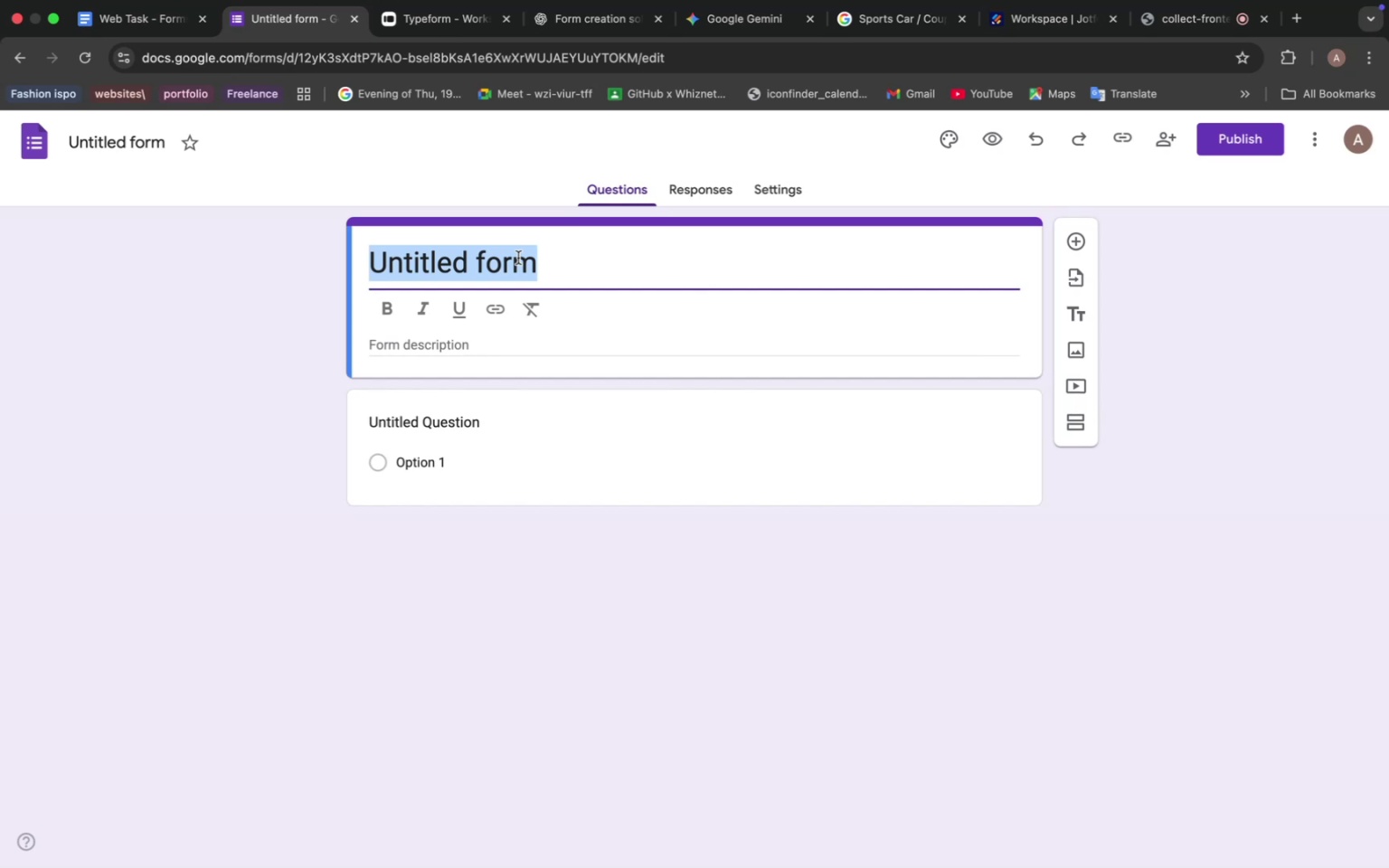 
key(Meta+V)
 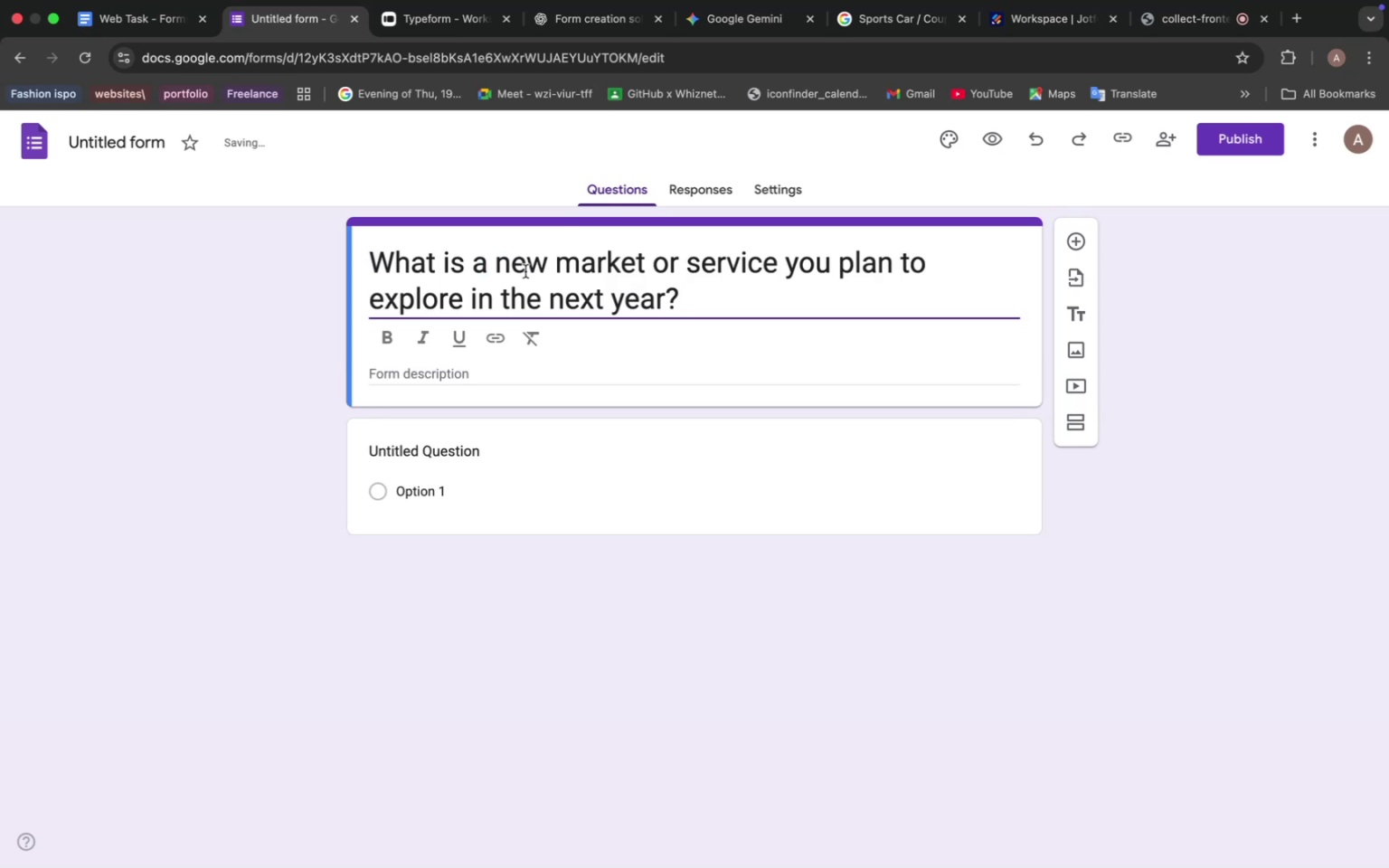 
key(Meta+Z)
 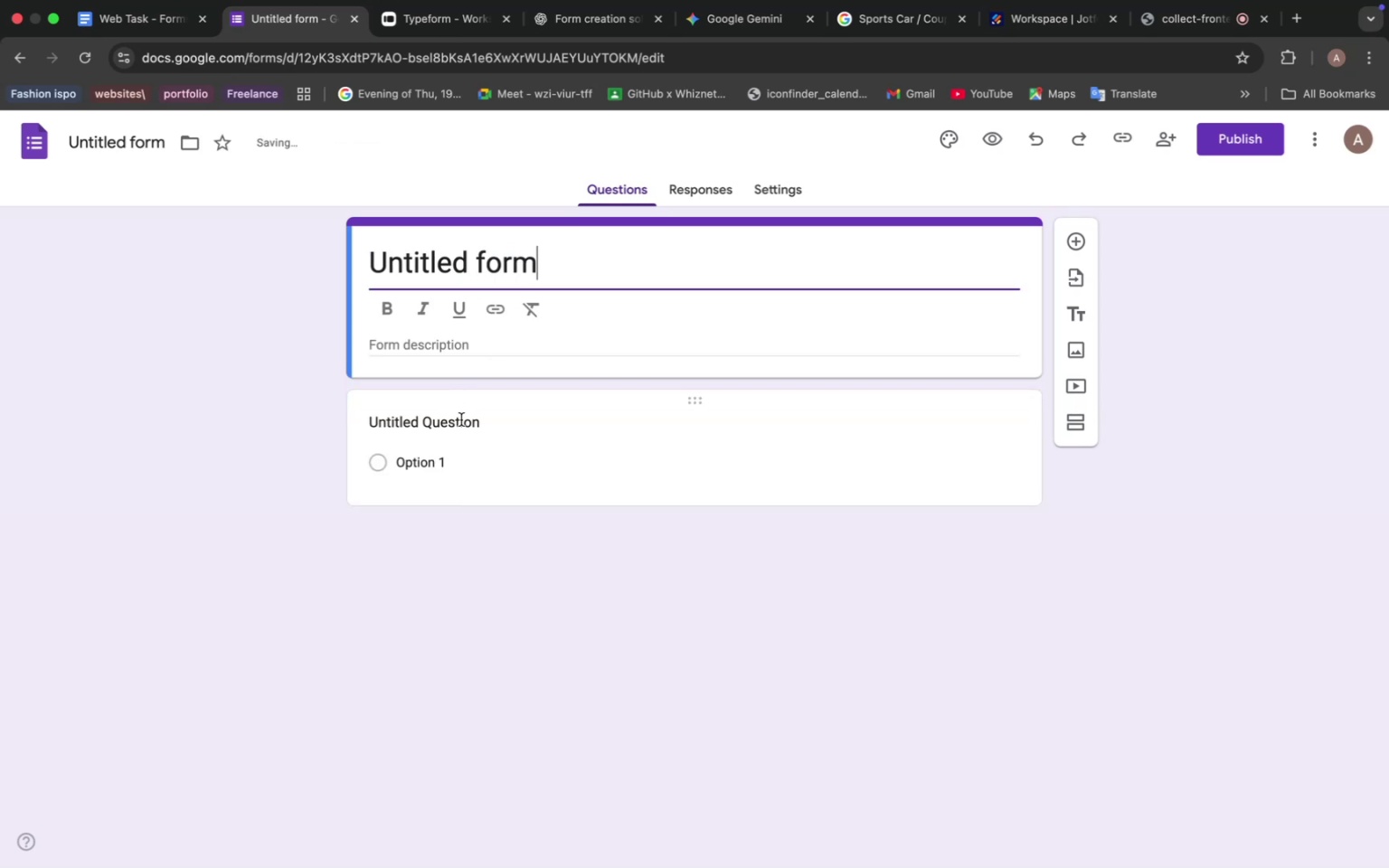 
double_click([463, 429])
 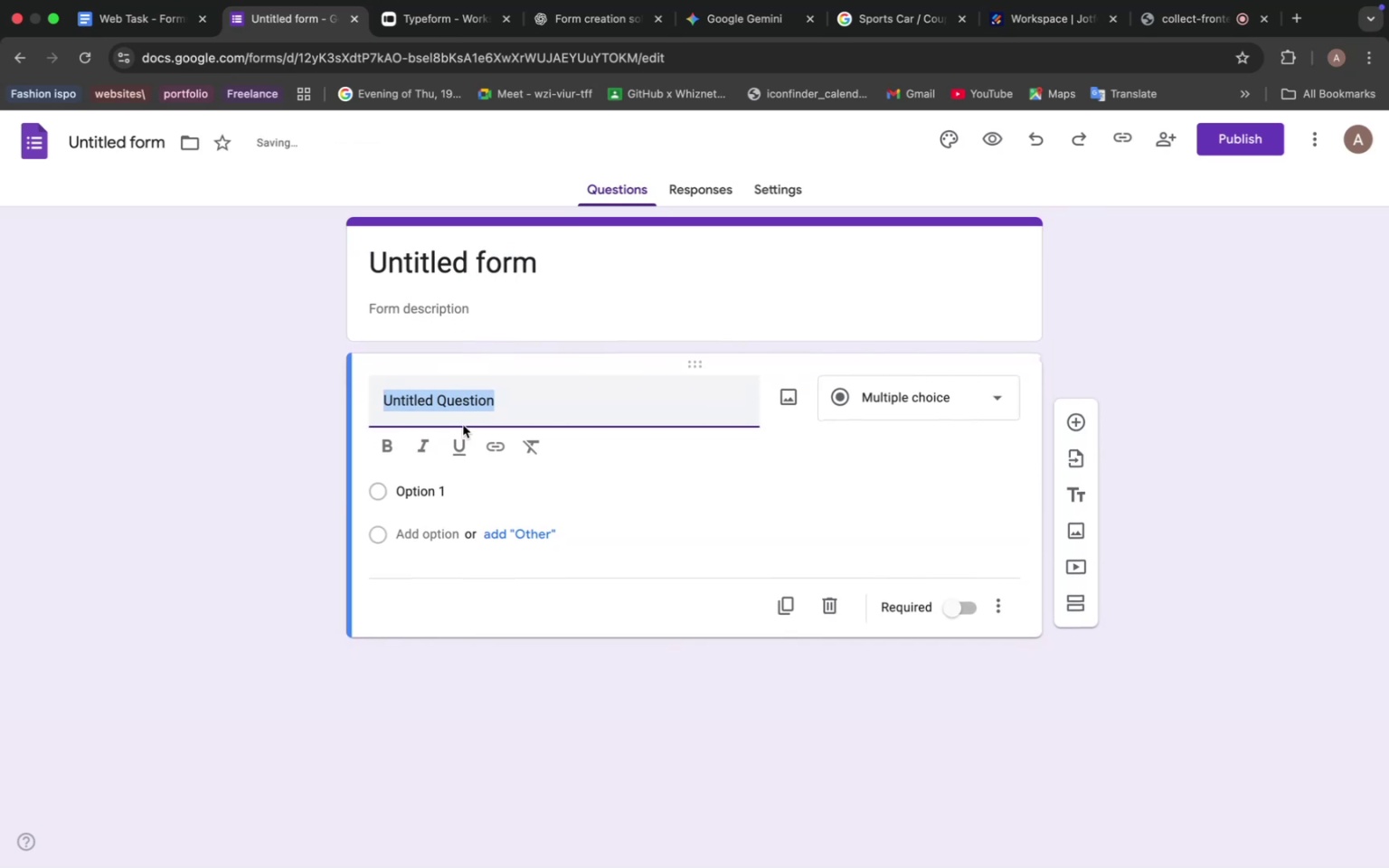 
key(Meta+V)
 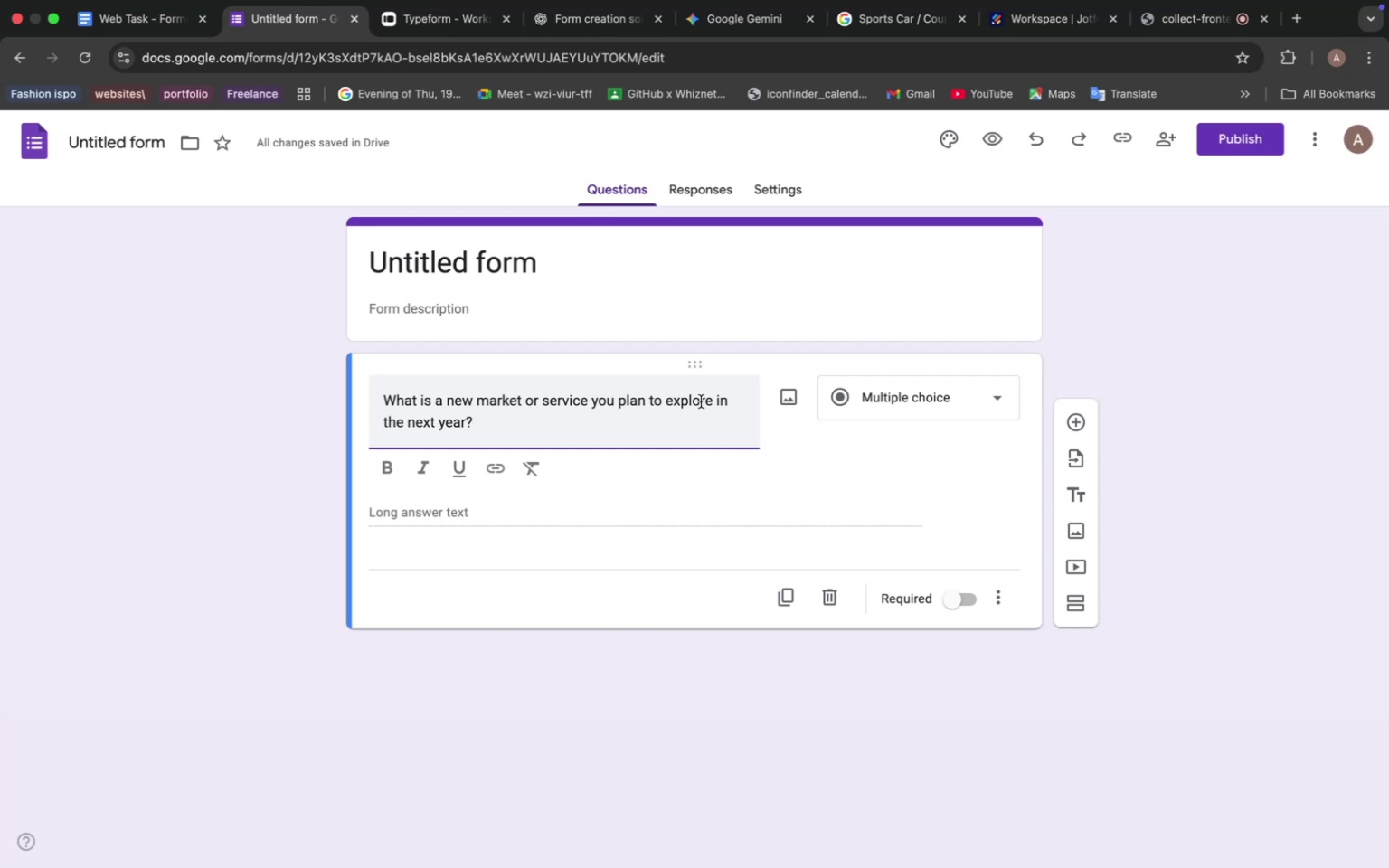 
wait(10.7)
 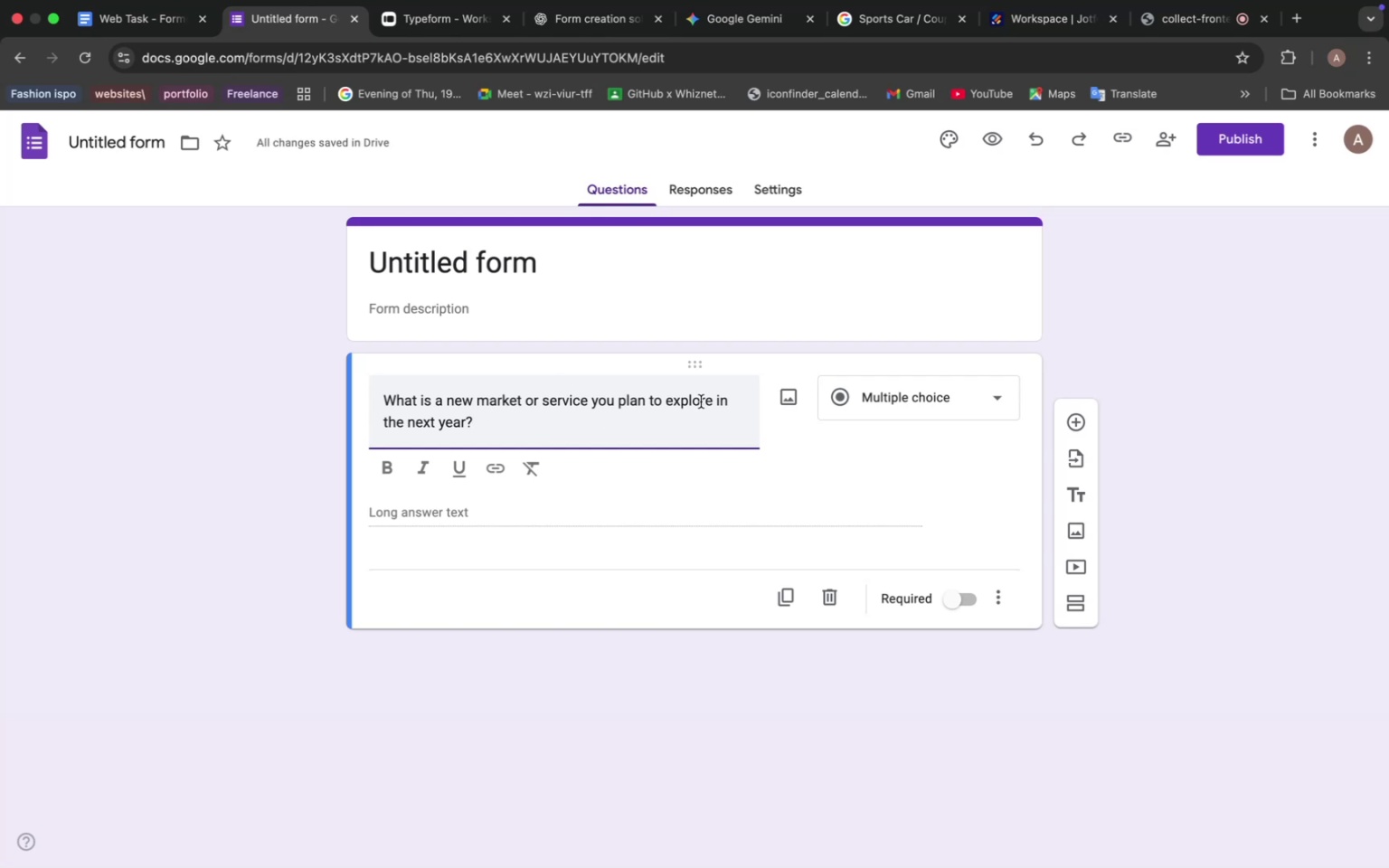 
left_click([711, 17])
 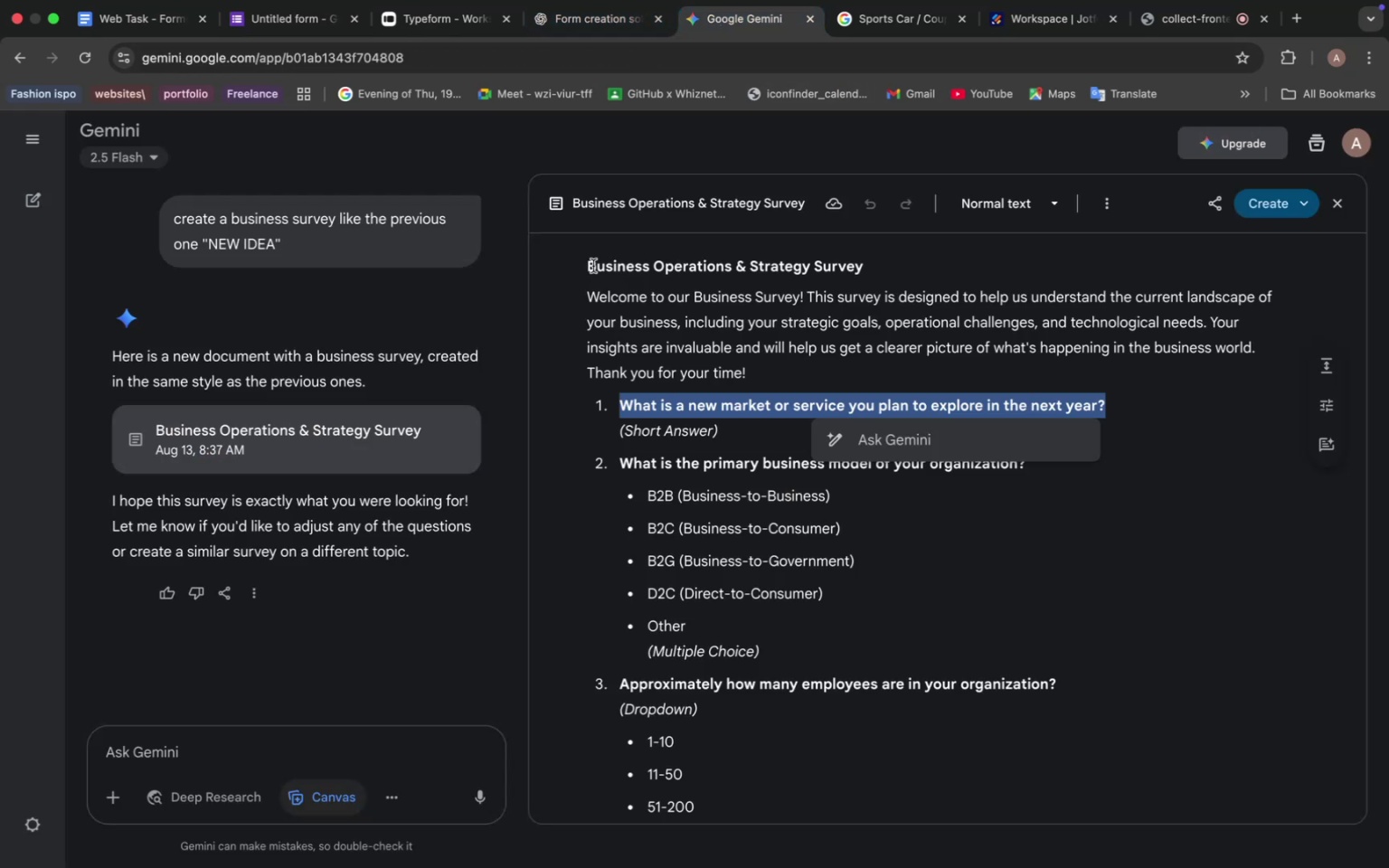 
left_click_drag(start_coordinate=[583, 265], to_coordinate=[815, 264])
 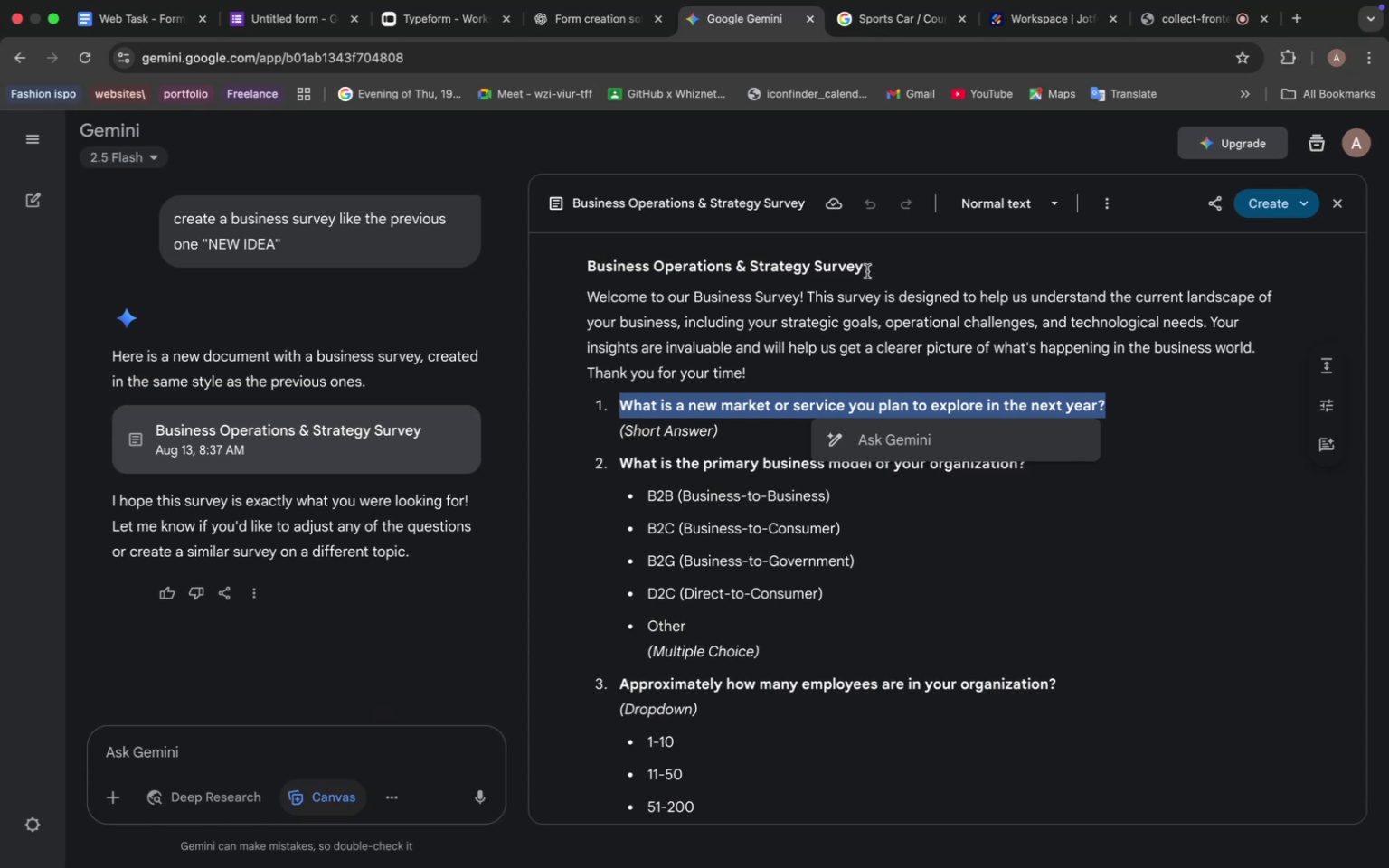 
left_click([869, 271])
 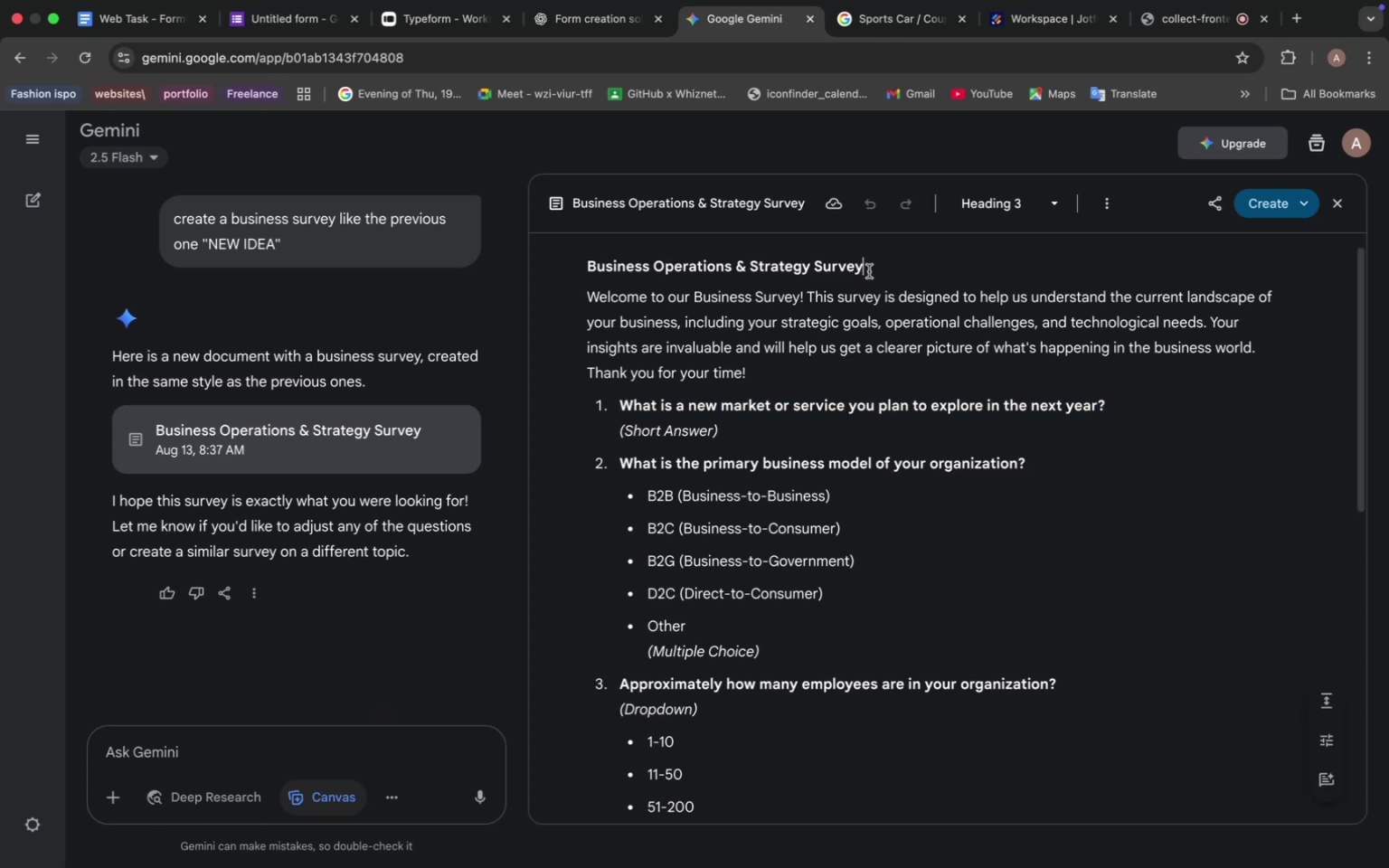 
left_click_drag(start_coordinate=[869, 271], to_coordinate=[586, 268])
 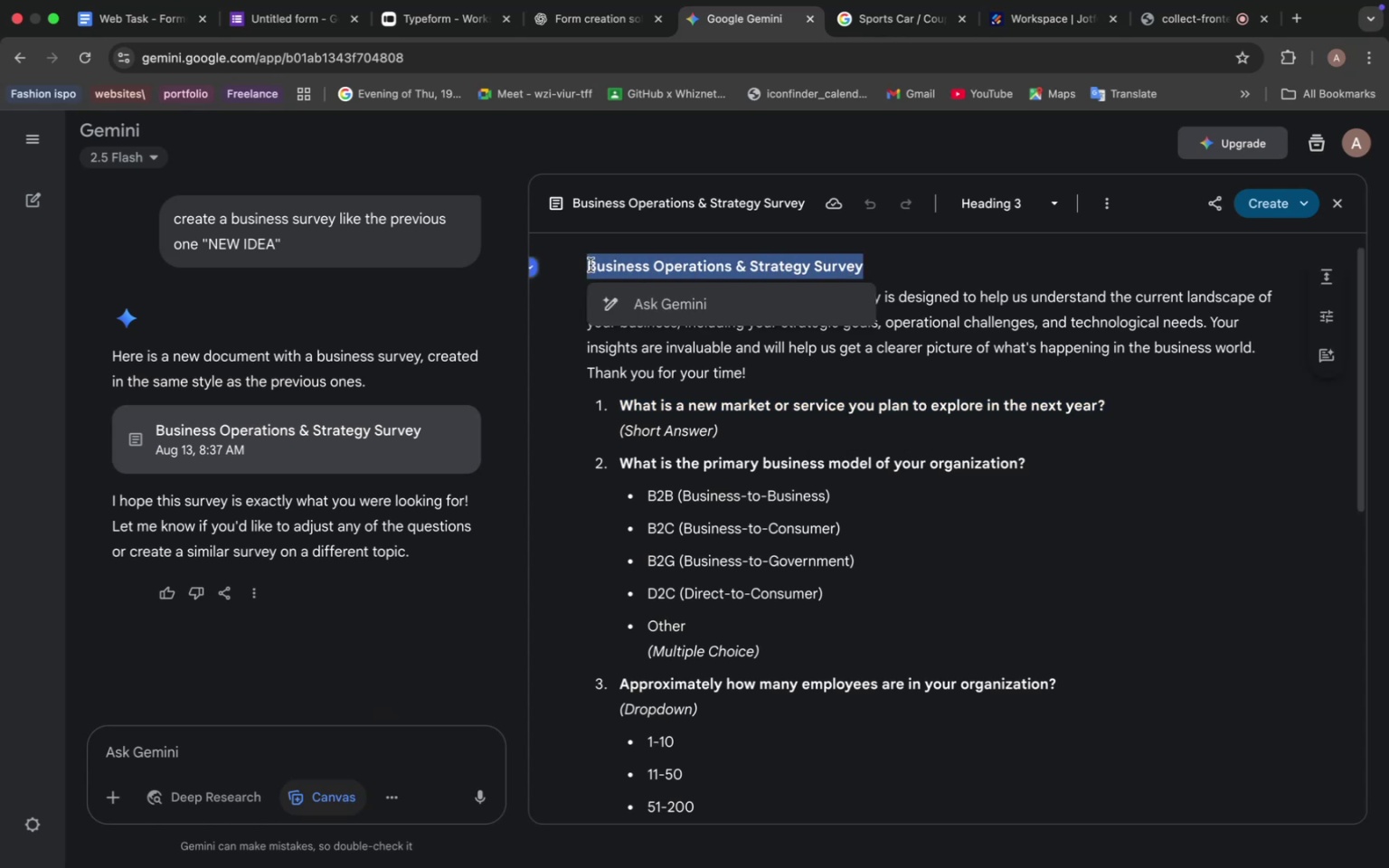 
key(Meta+C)
 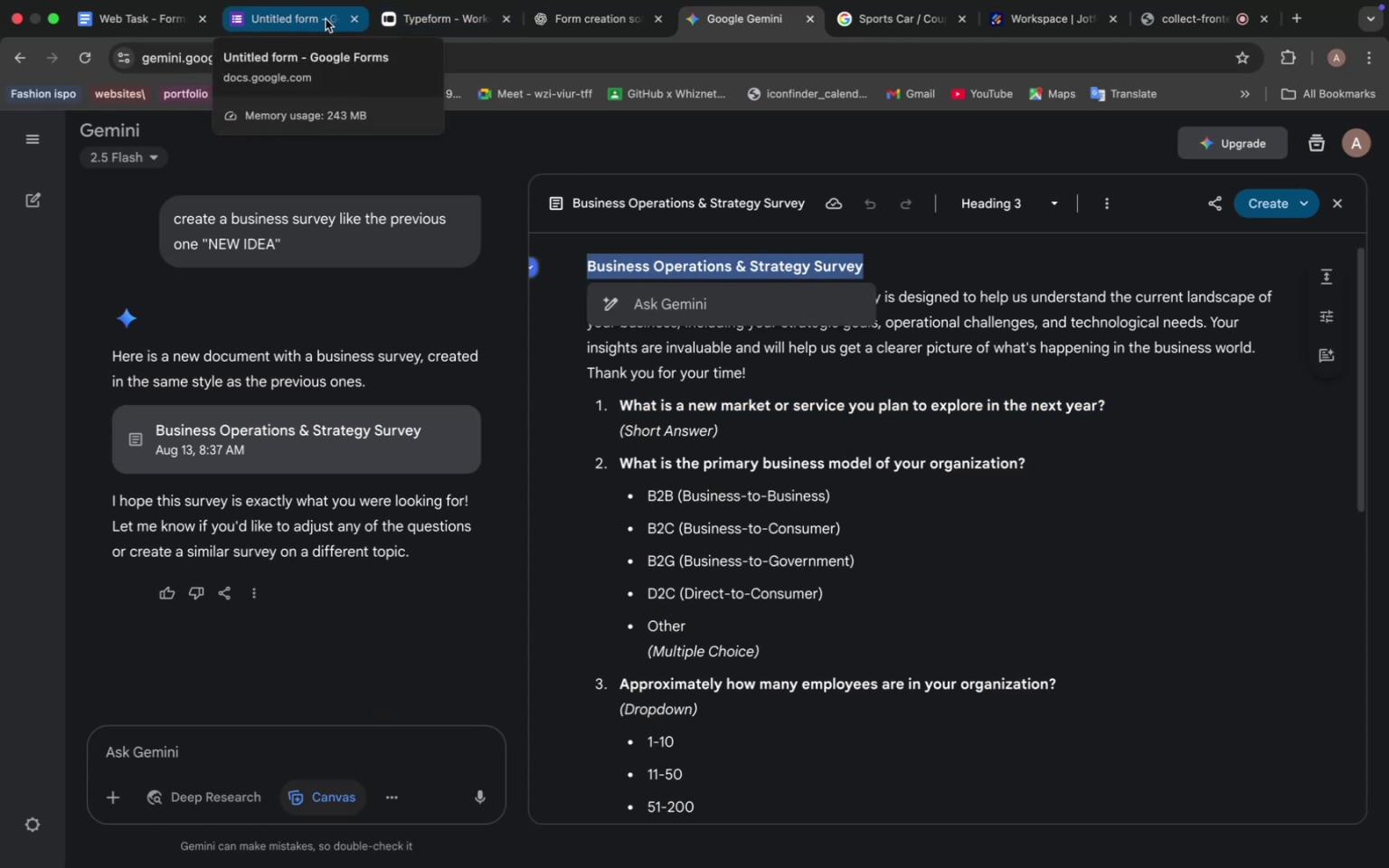 
left_click([326, 19])
 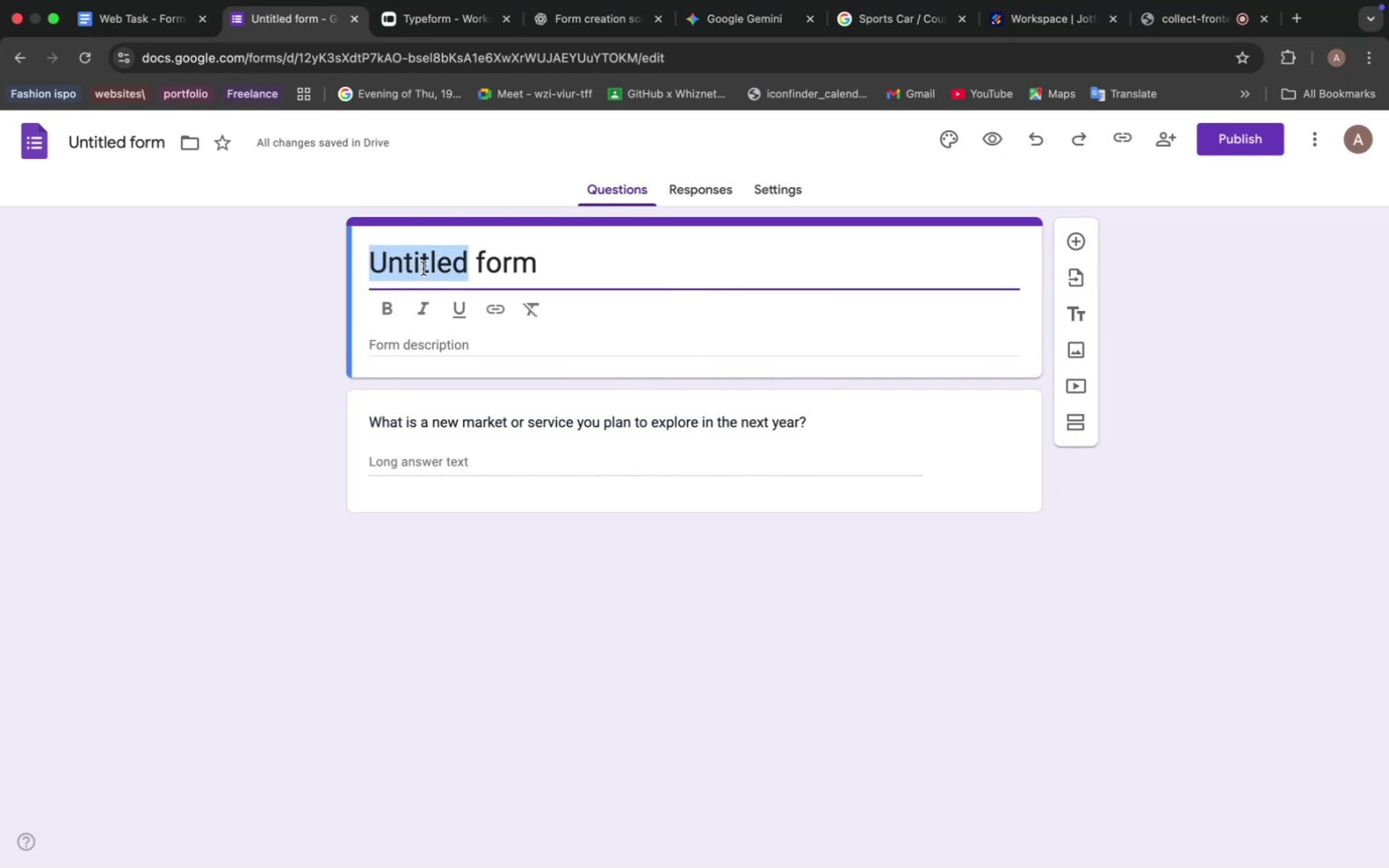 
key(Meta+V)
 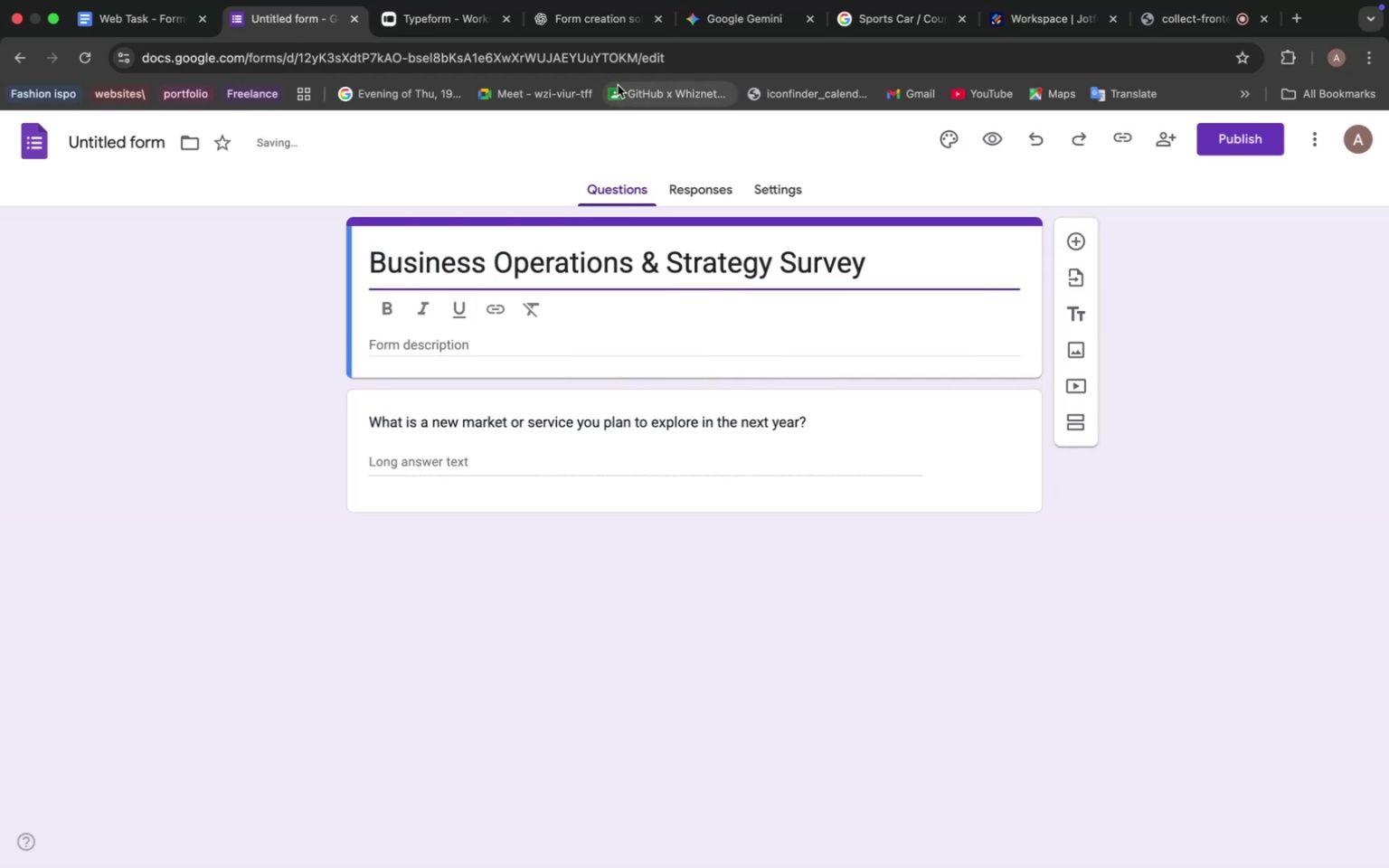 
left_click([710, 24])
 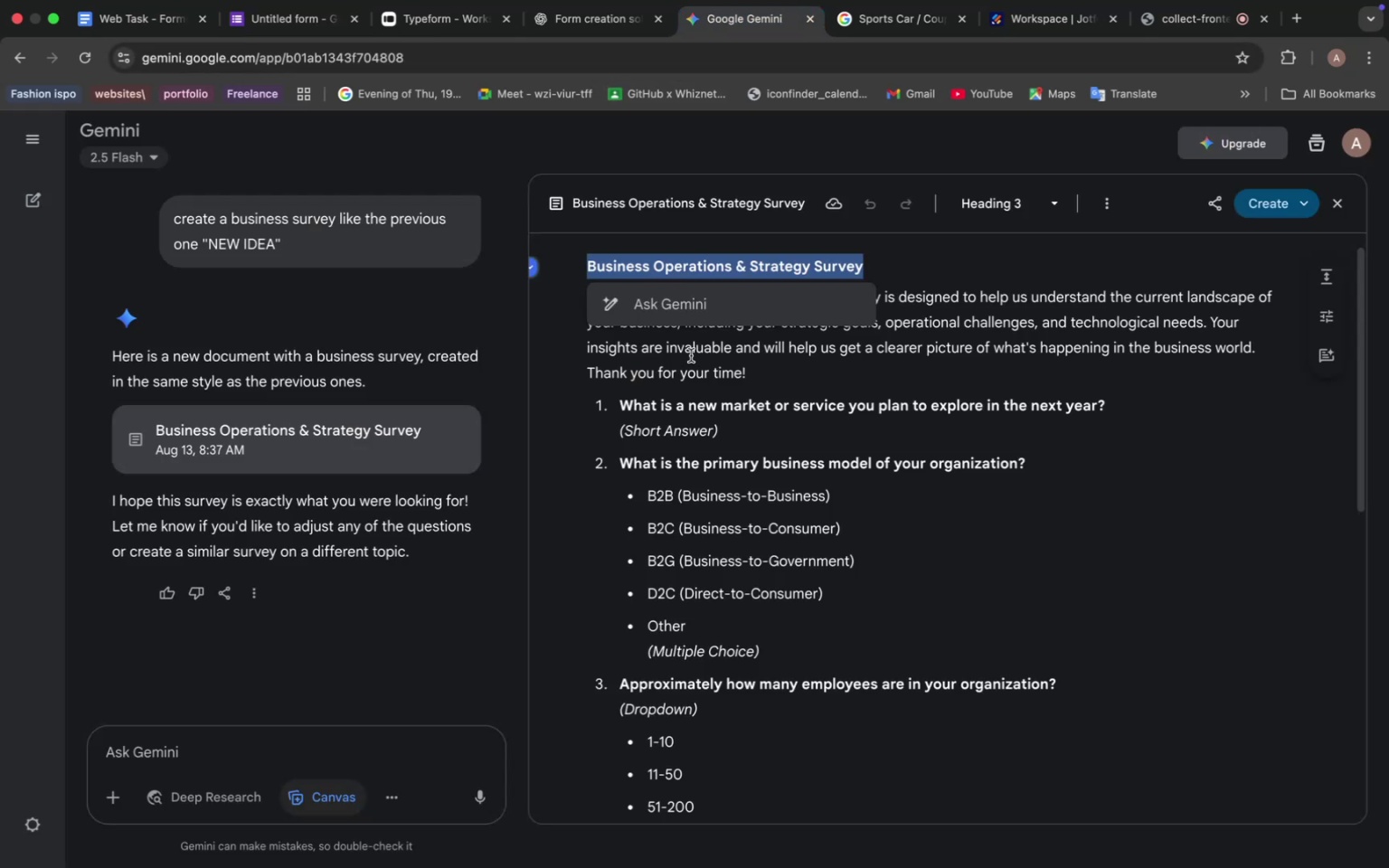 
left_click([727, 364])
 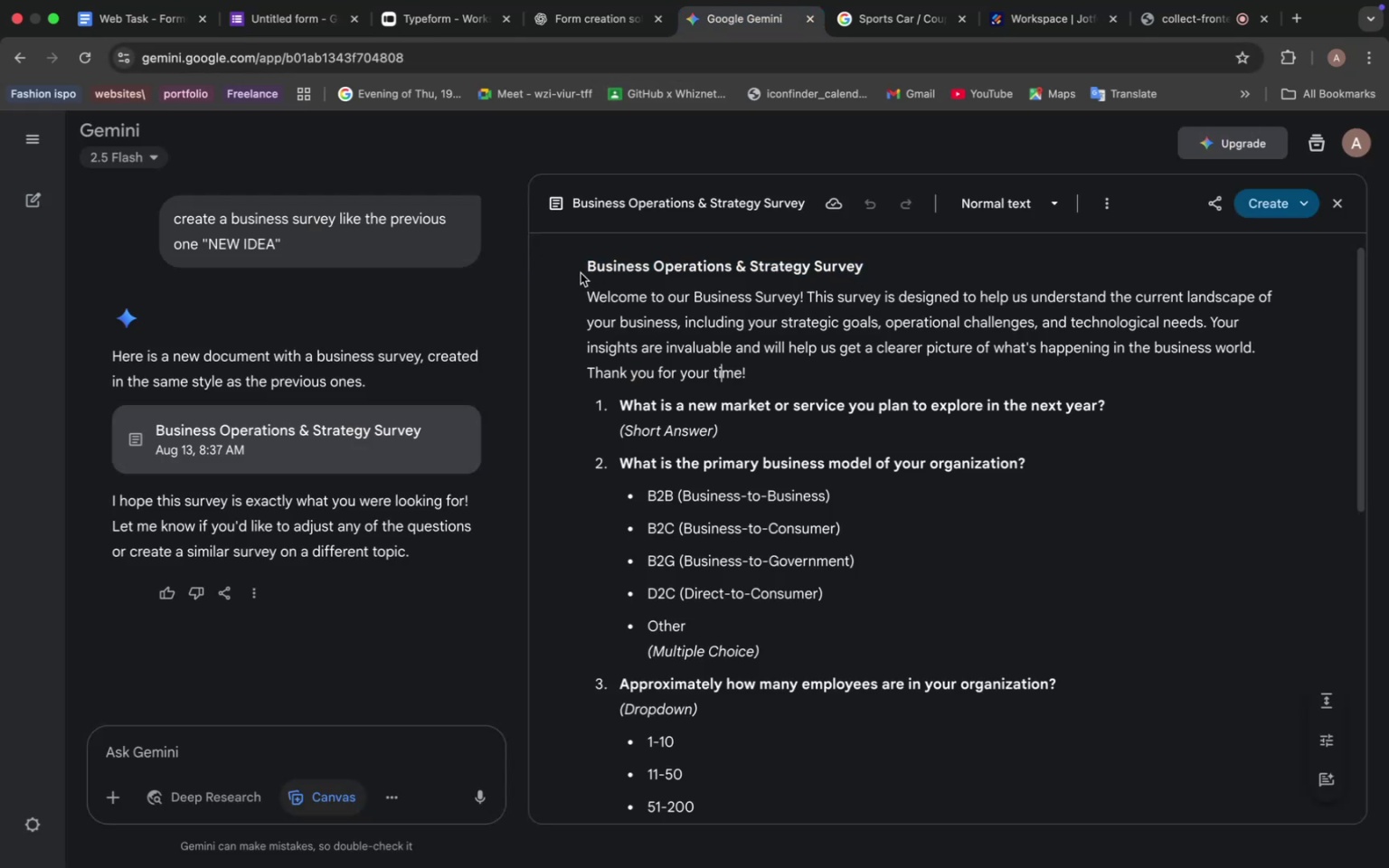 
left_click_drag(start_coordinate=[586, 290], to_coordinate=[643, 322])
 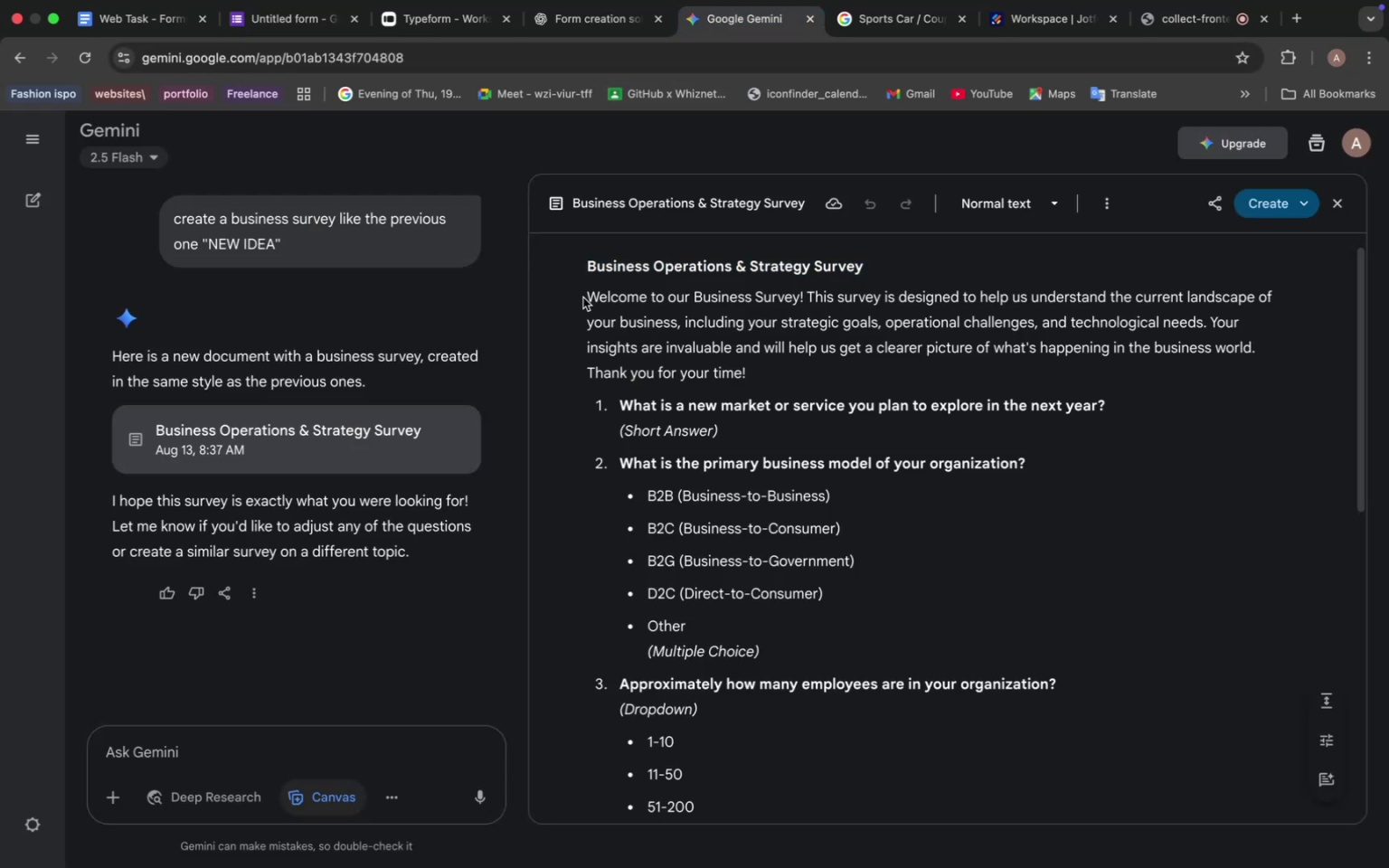 
left_click_drag(start_coordinate=[587, 297], to_coordinate=[748, 371])
 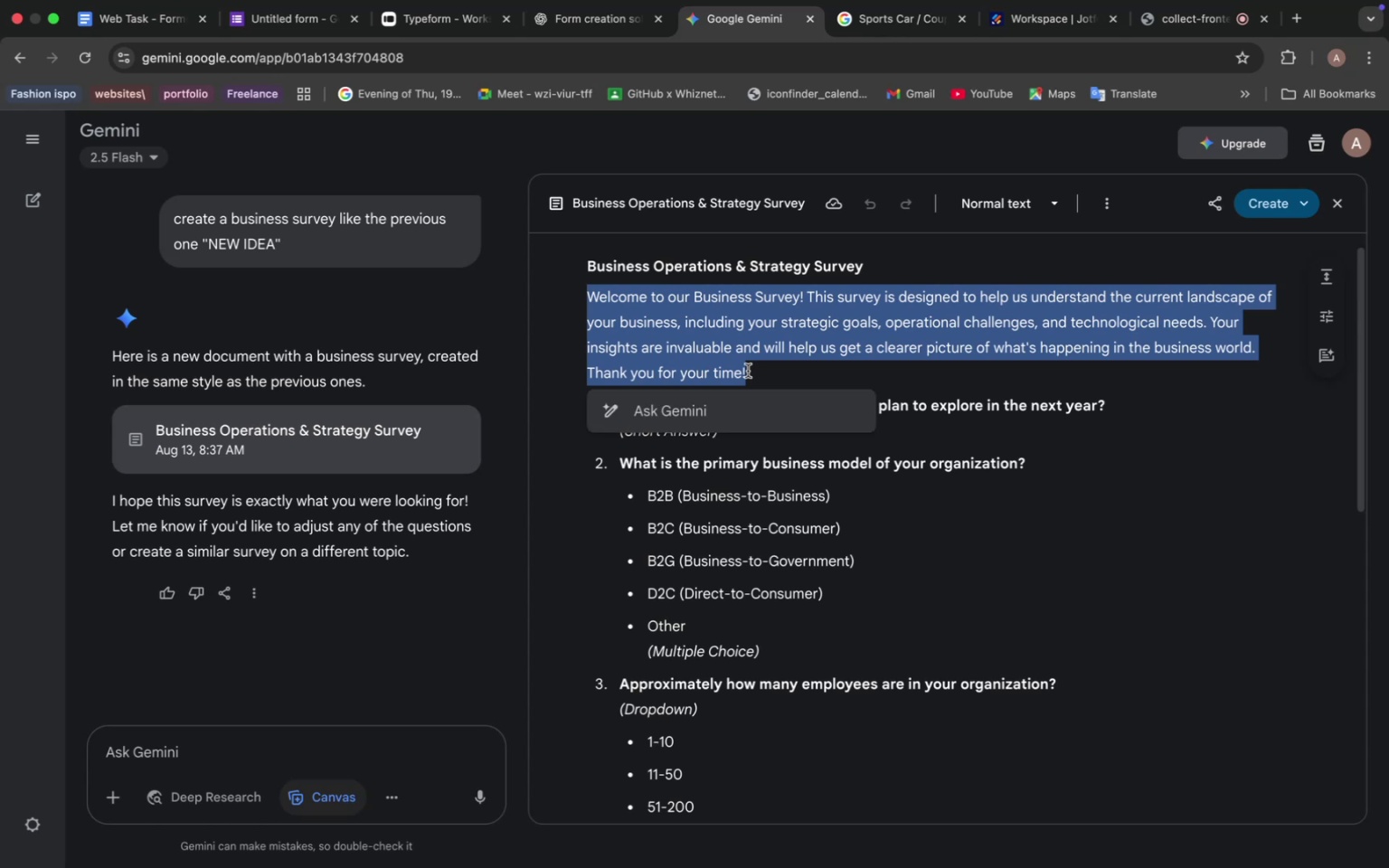 
key(Meta+C)
 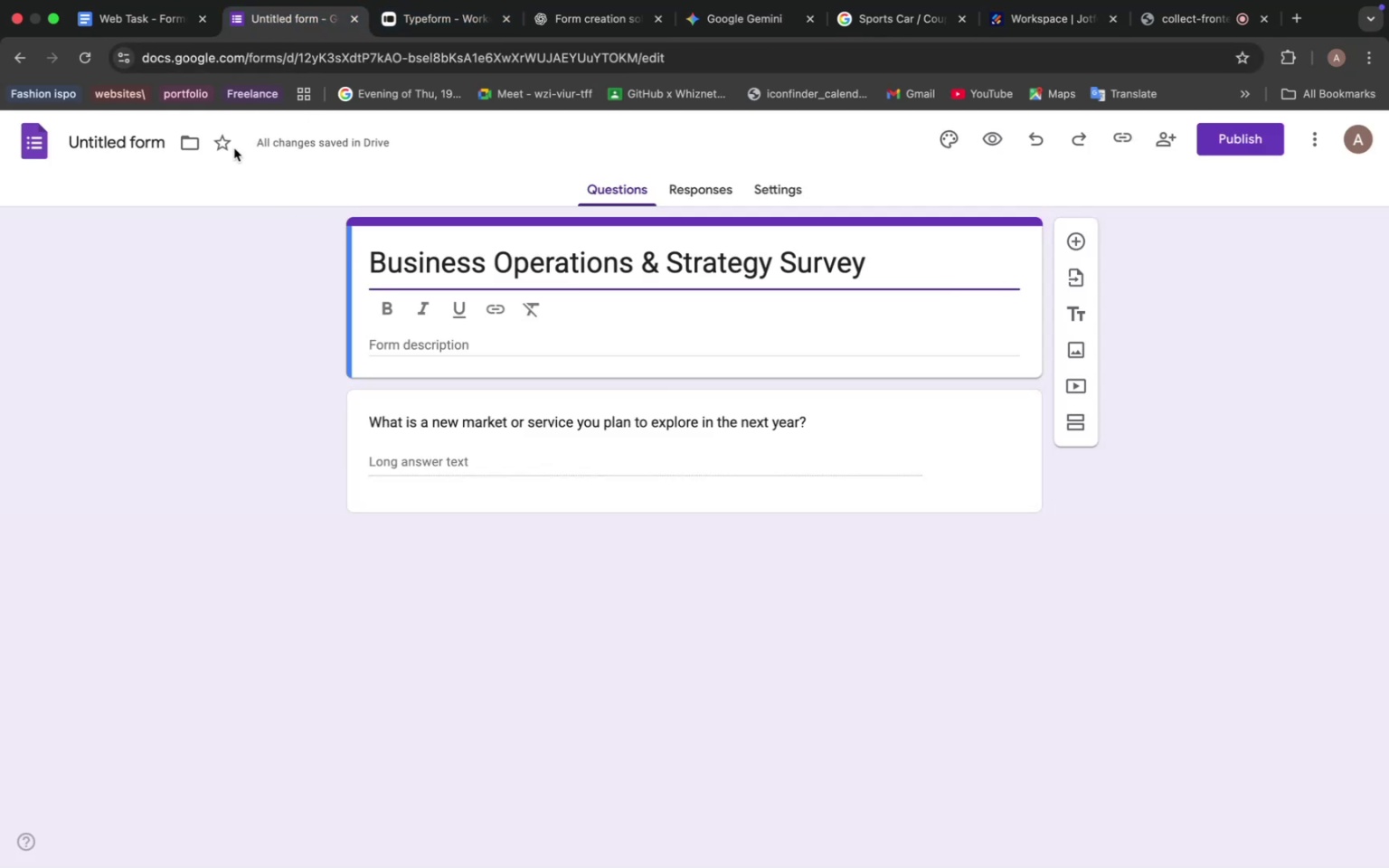 
double_click([136, 140])
 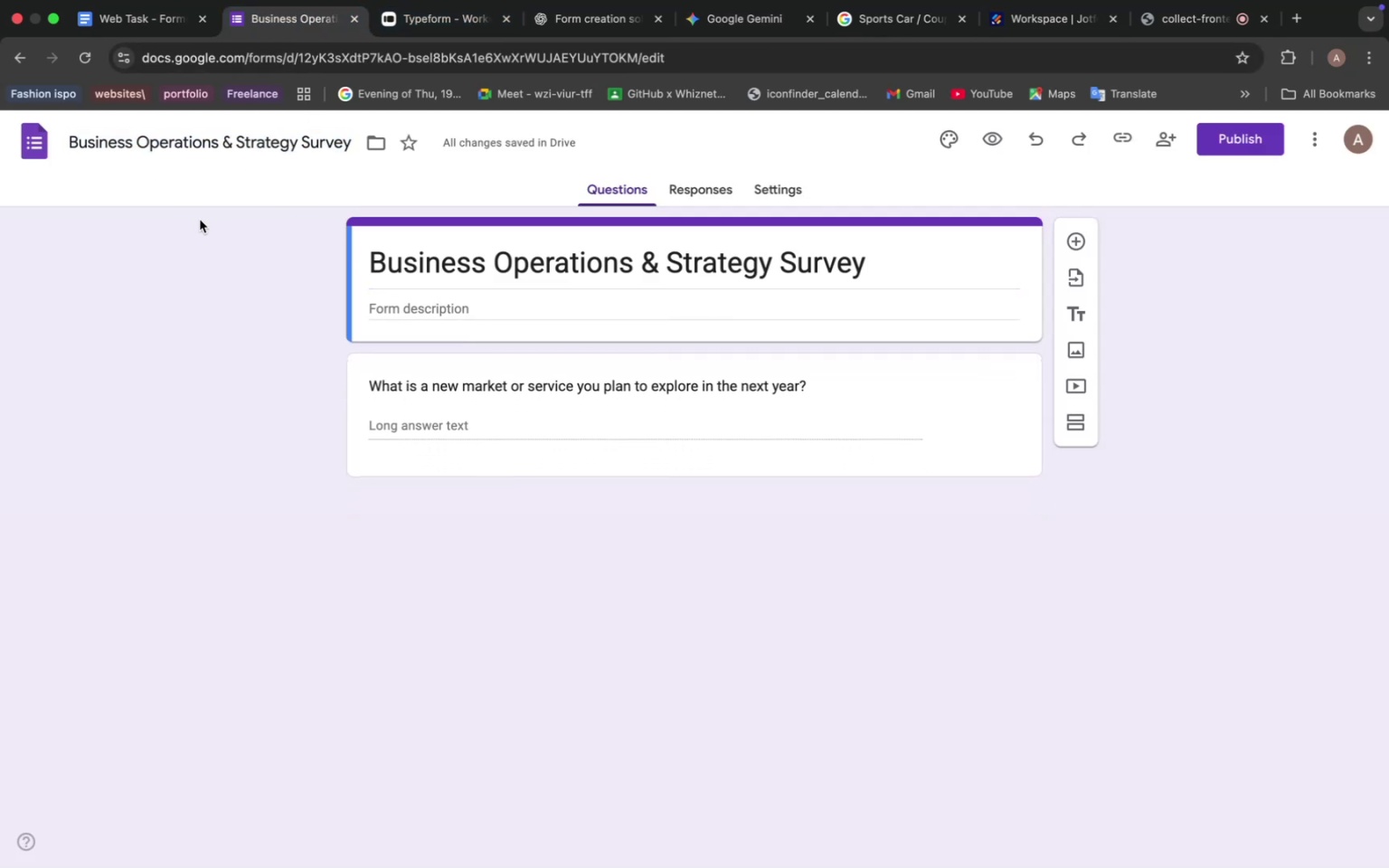 
mouse_move([434, 305])
 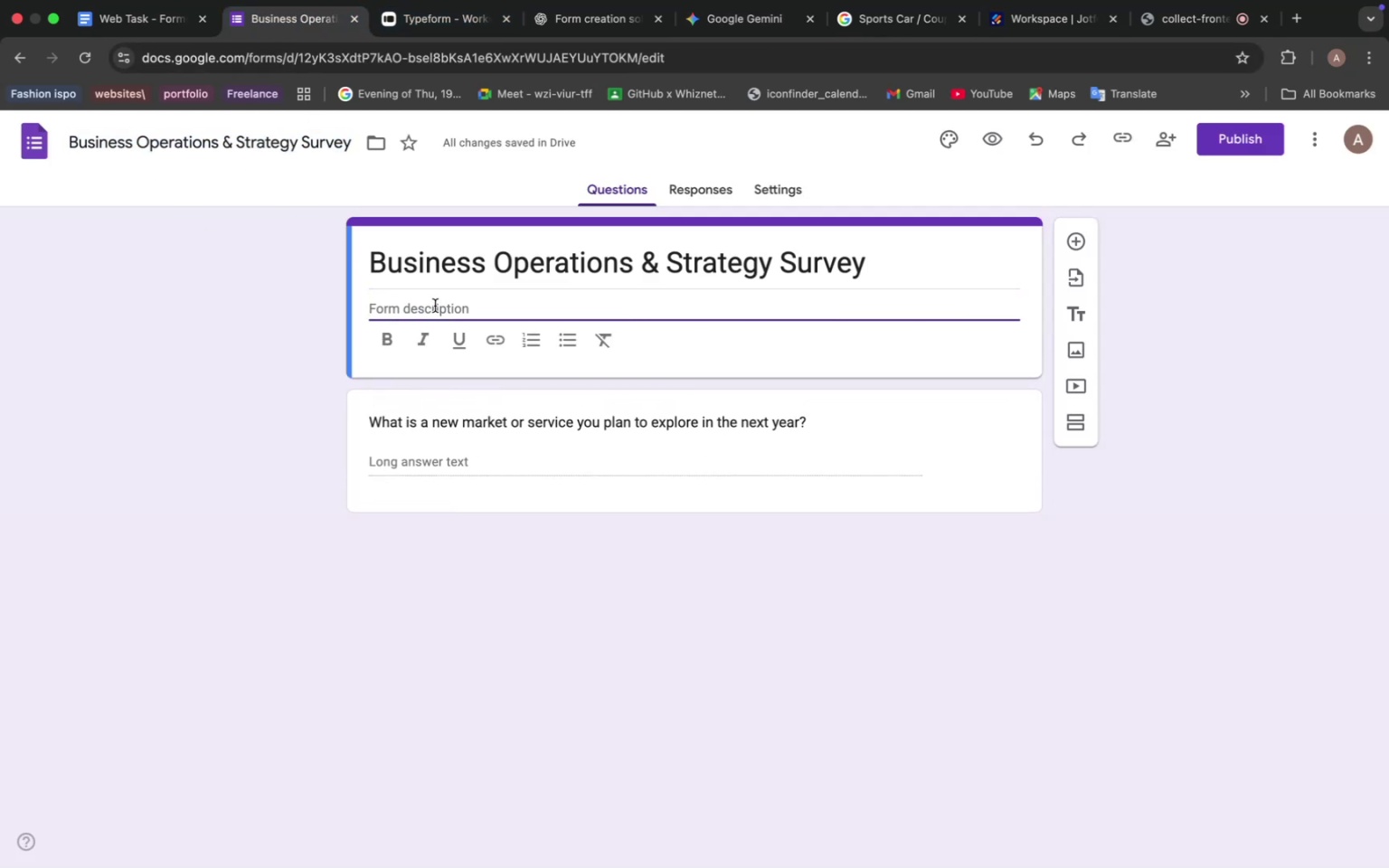 
key(Meta+V)
 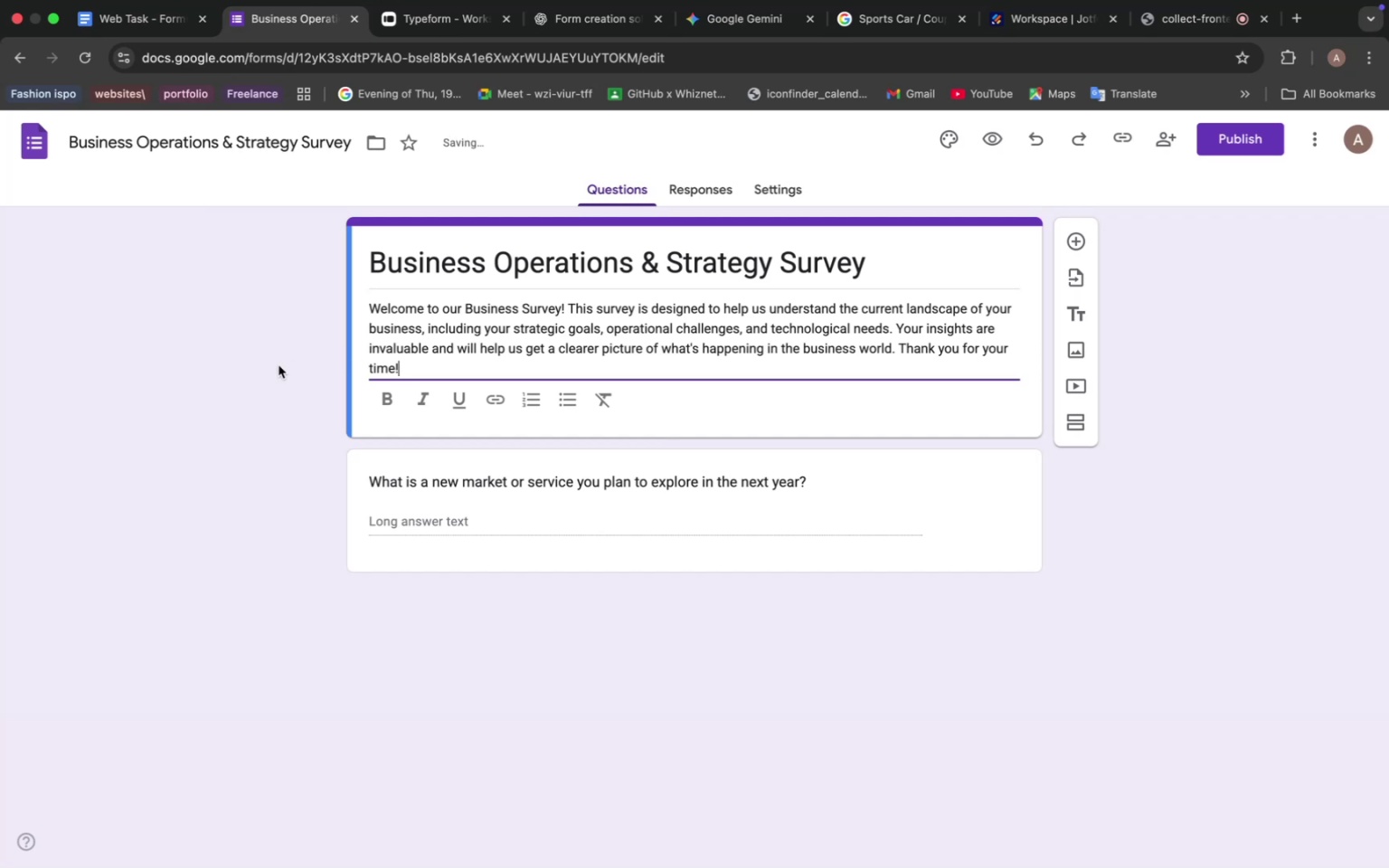 
left_click([271, 363])
 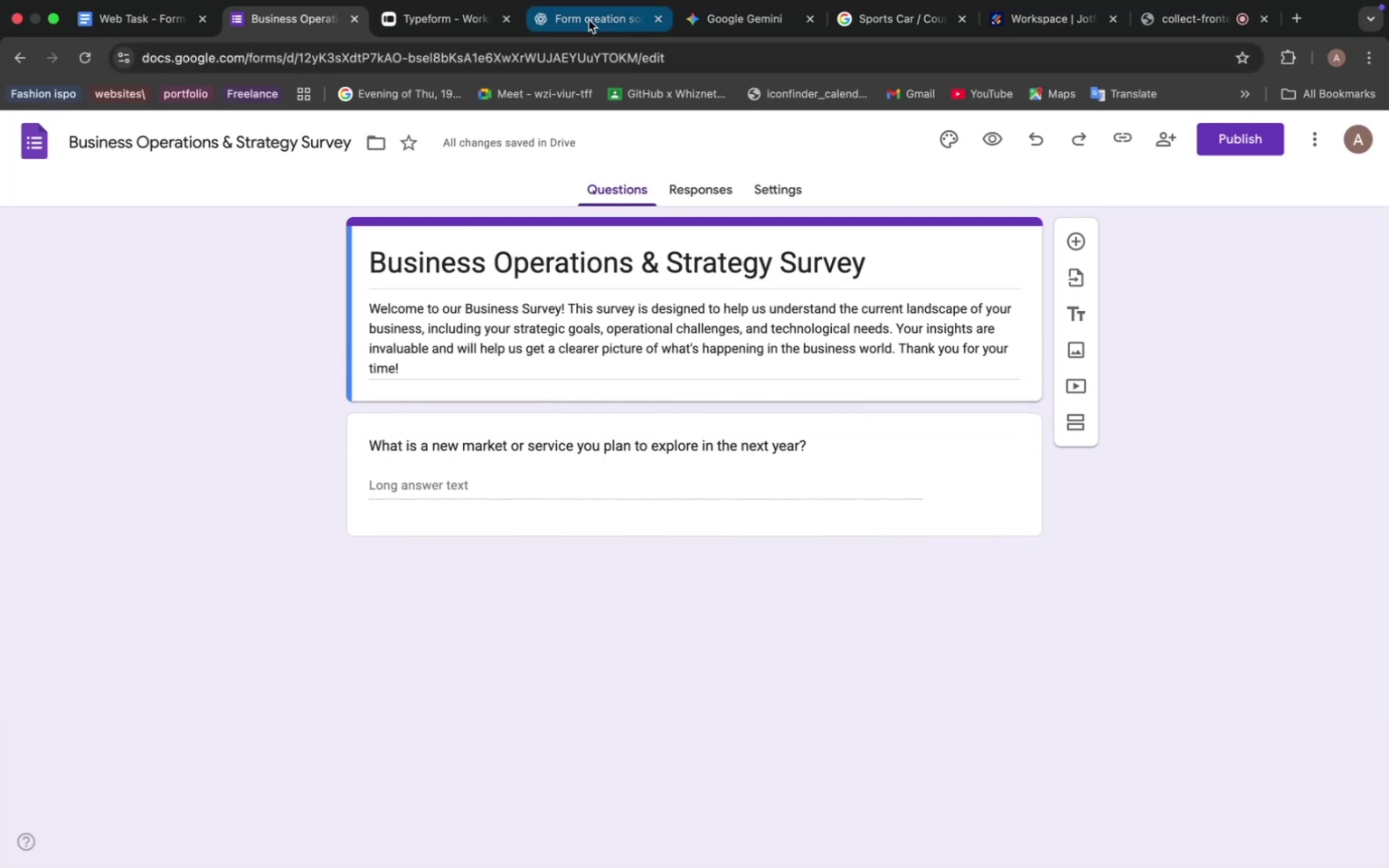 
left_click_drag(start_coordinate=[704, 22], to_coordinate=[612, 24])
 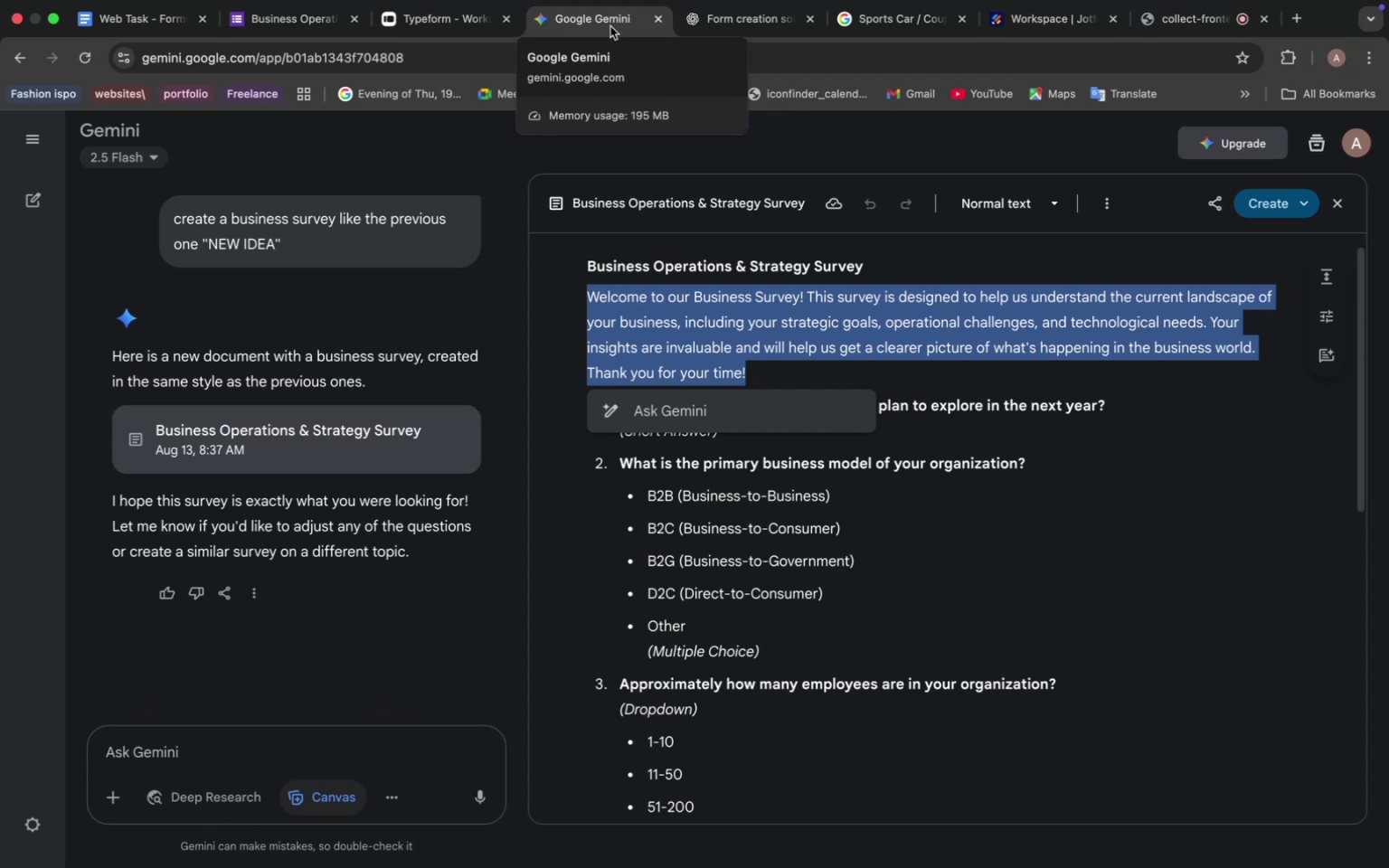 
wait(17.25)
 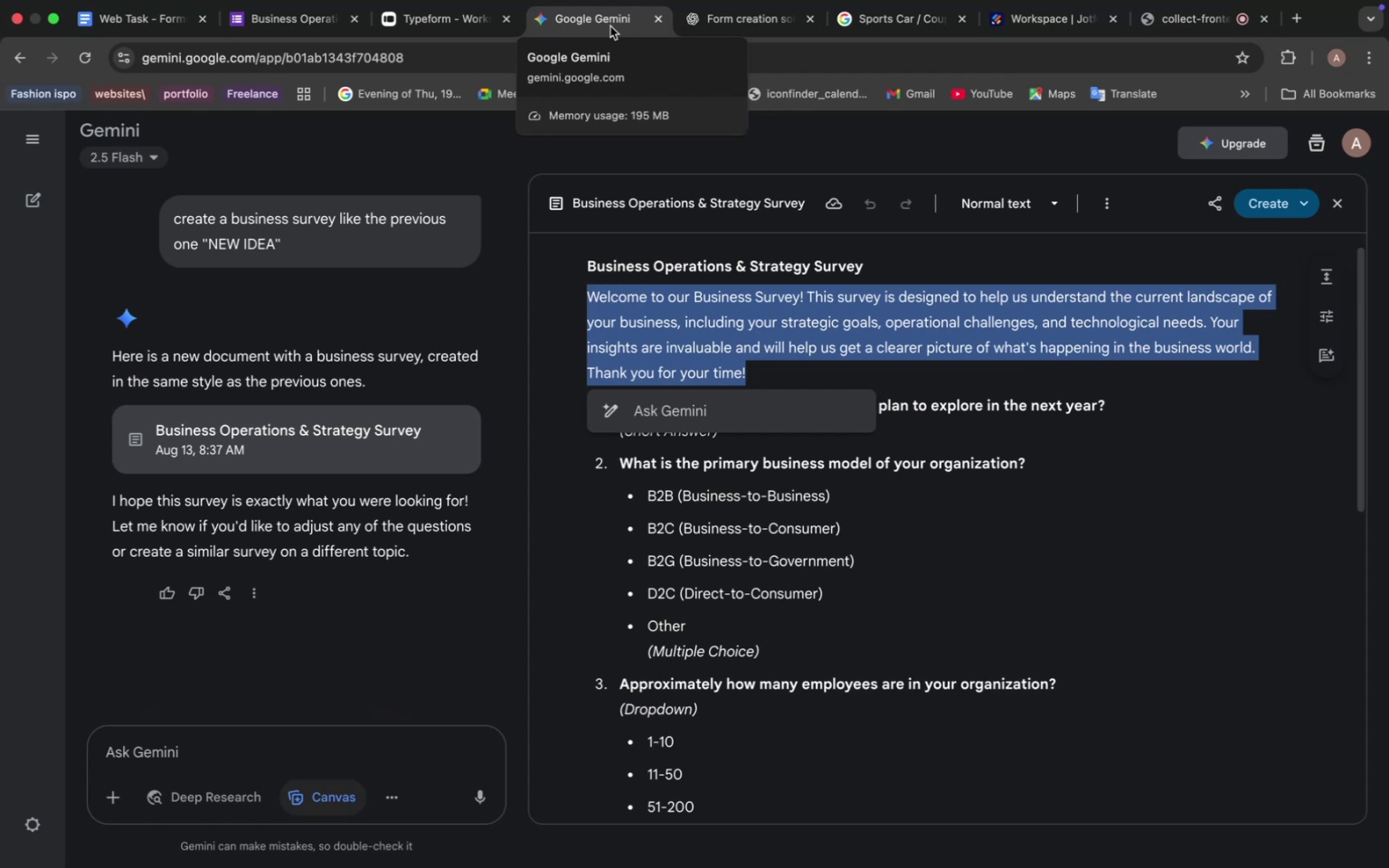 
left_click([562, 333])
 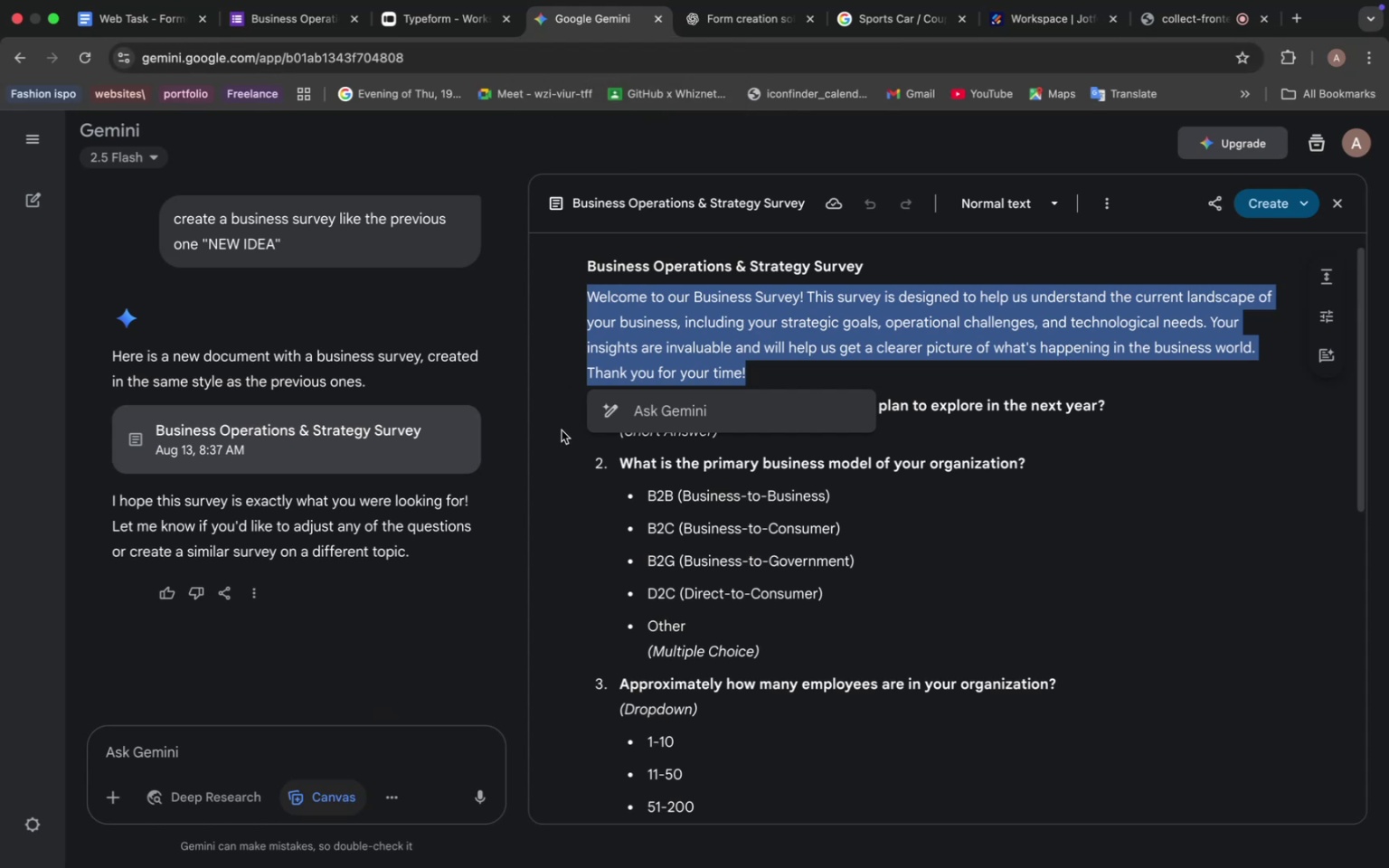 
double_click([628, 457])
 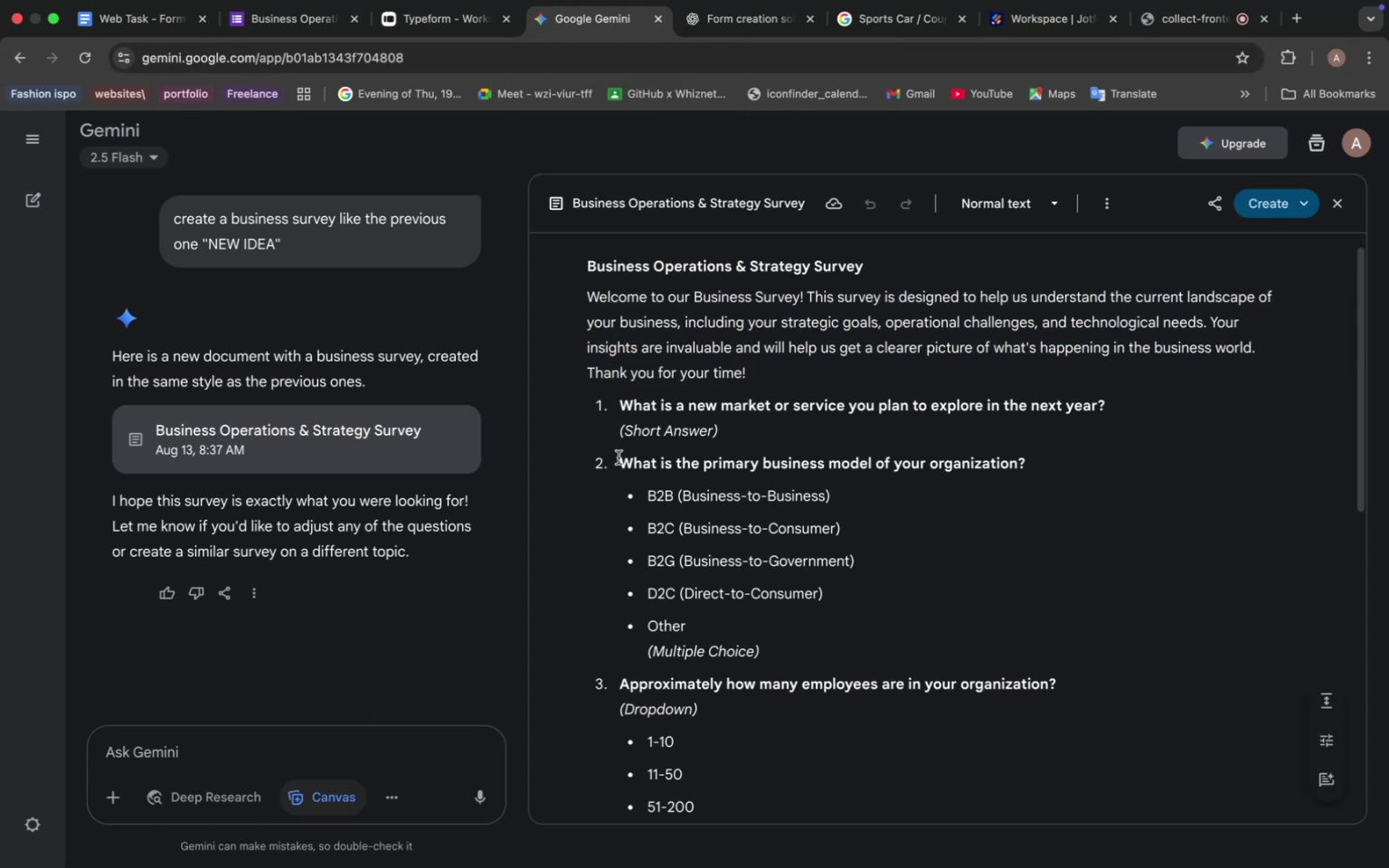 
left_click_drag(start_coordinate=[619, 458], to_coordinate=[1034, 459])
 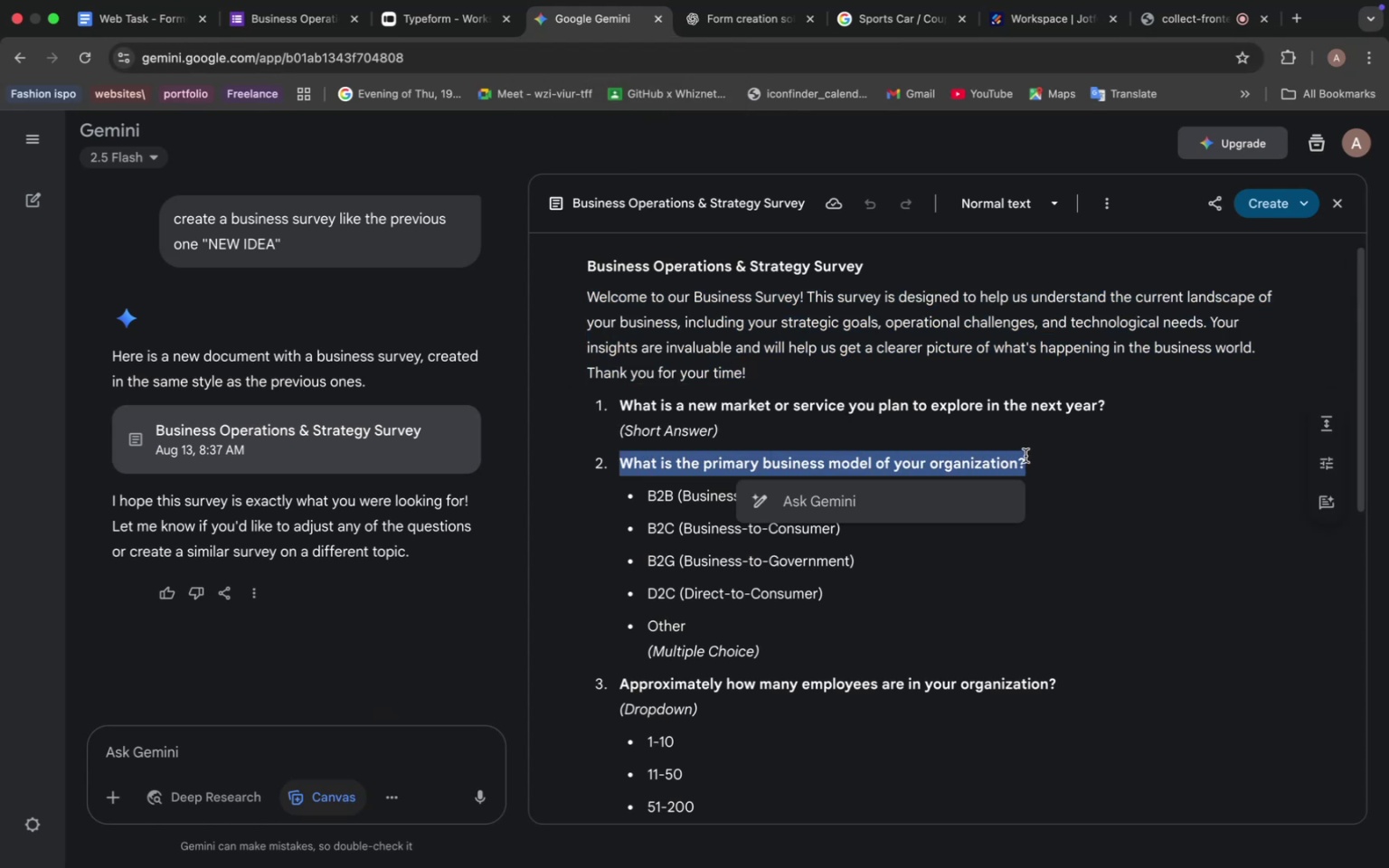 
key(Meta+C)
 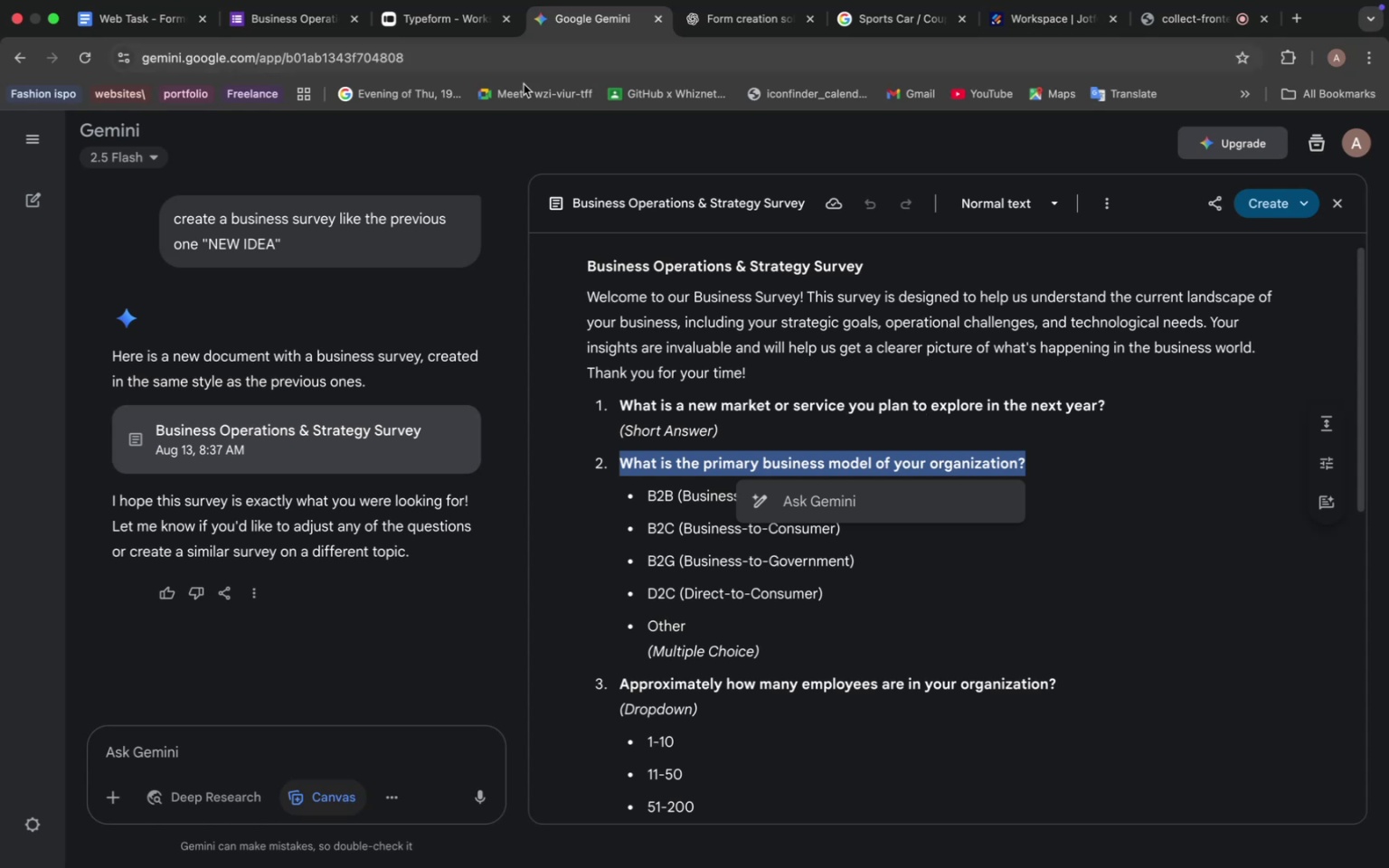 
mouse_move([395, 24])
 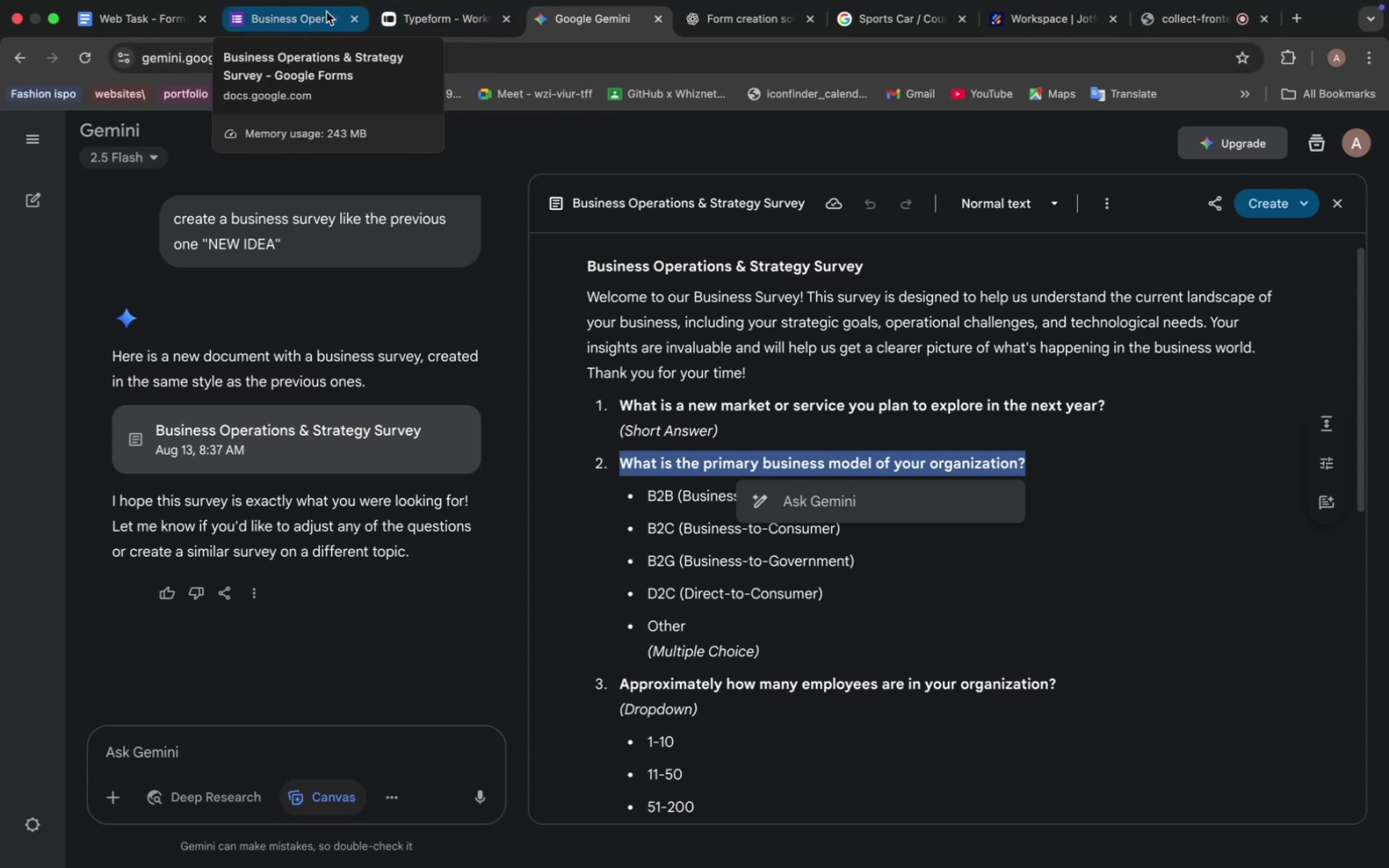 
left_click([320, 11])
 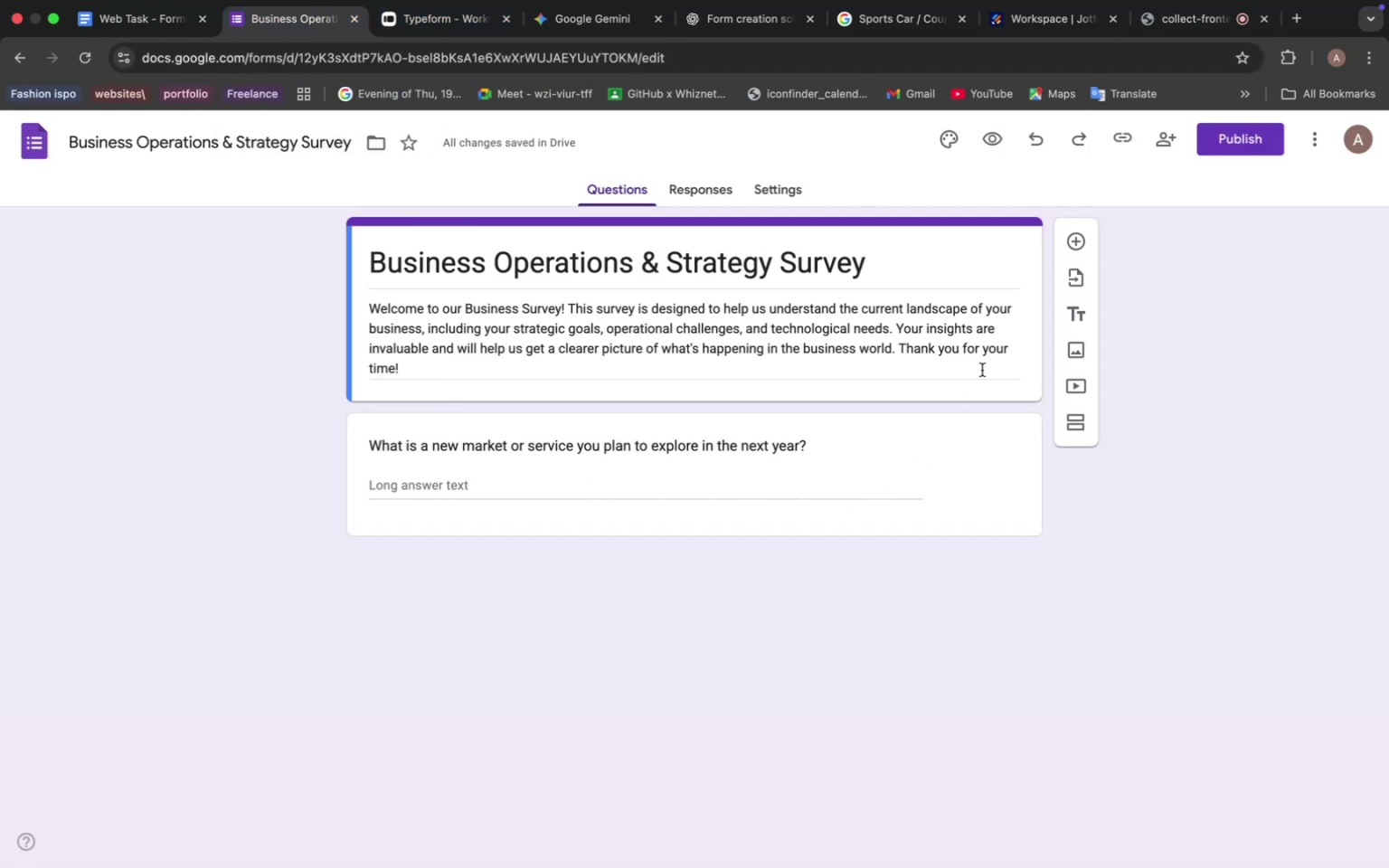 
left_click([928, 495])
 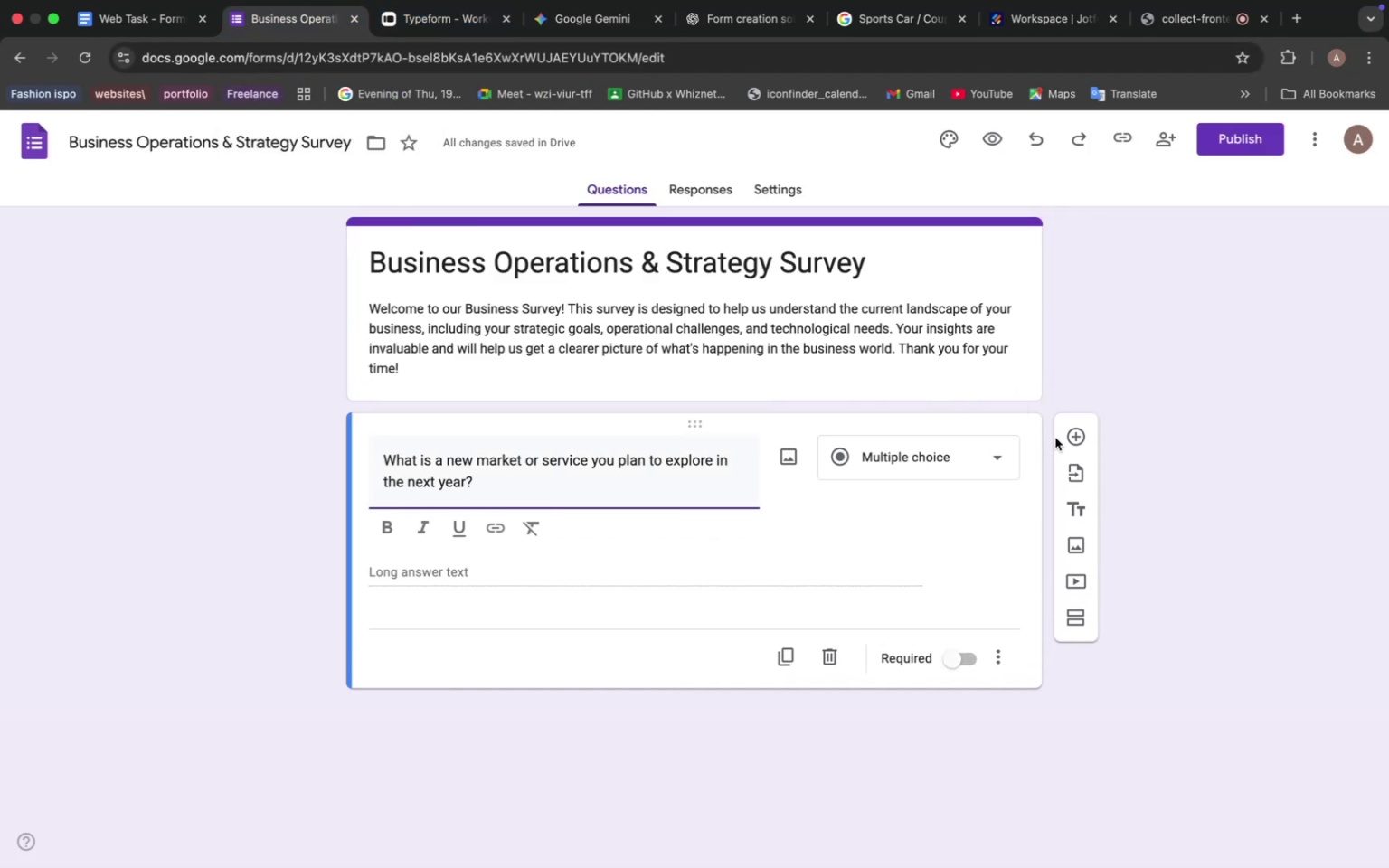 
left_click([1077, 439])
 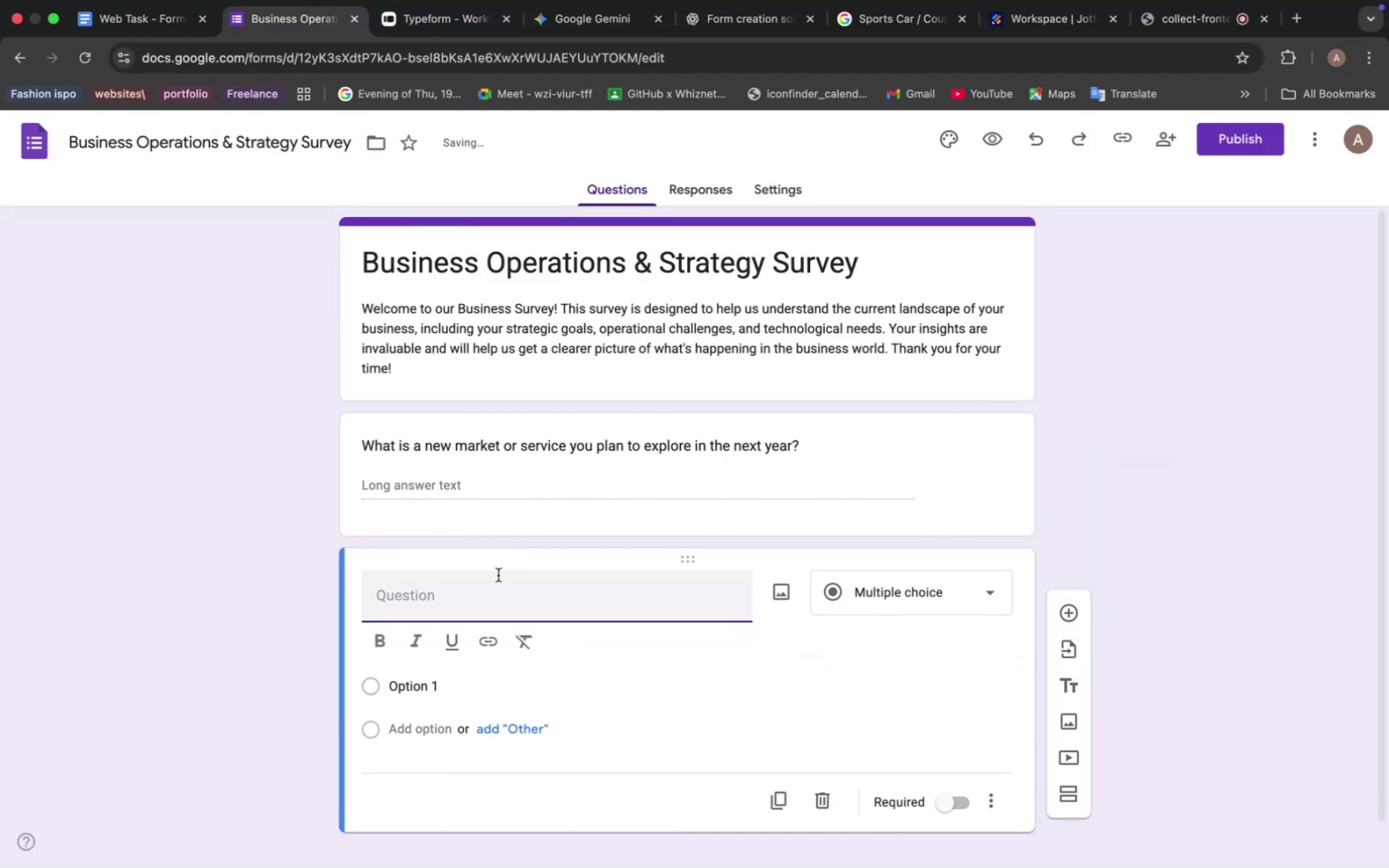 
left_click([441, 595])
 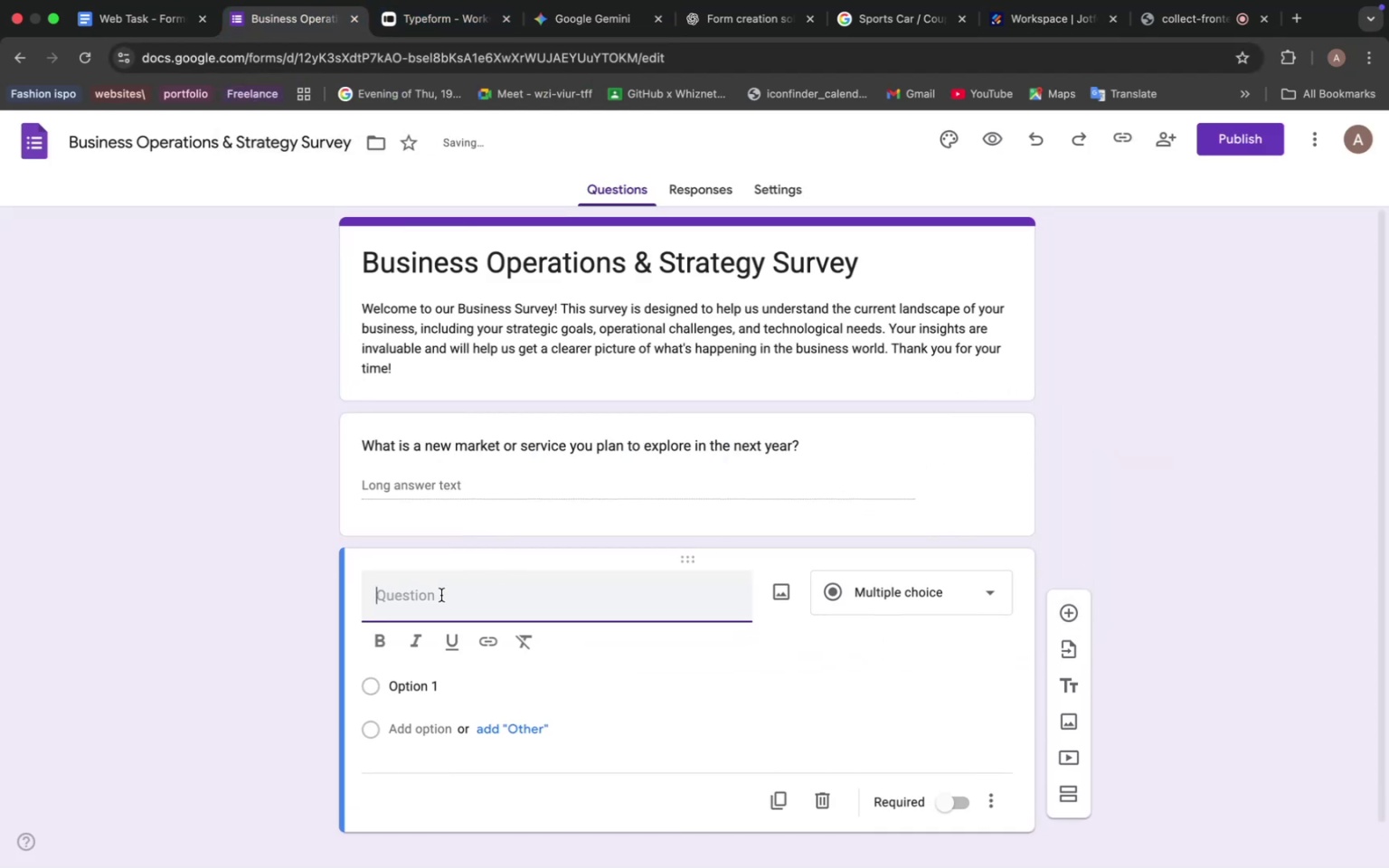 
key(Meta+V)
 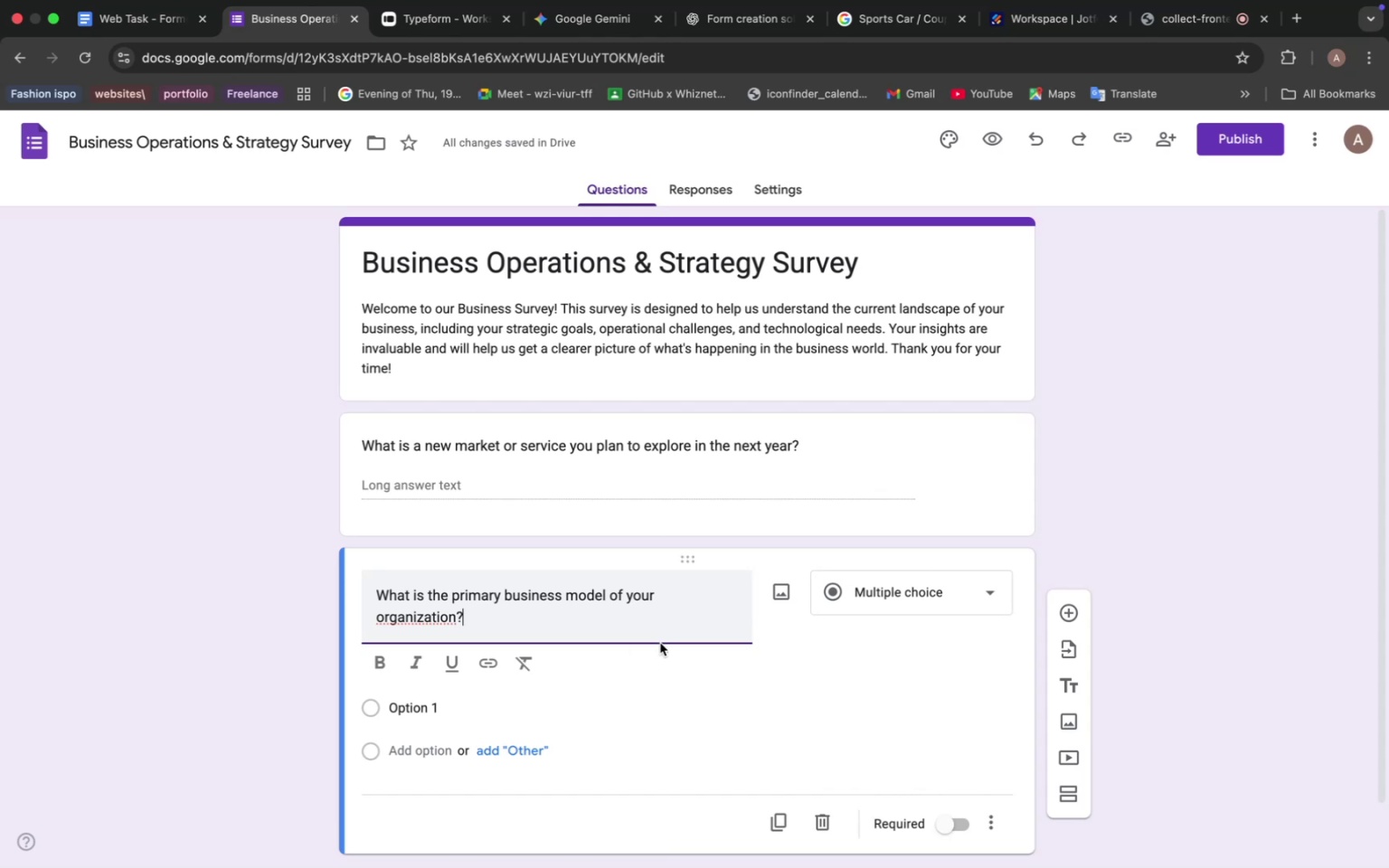 
wait(21.18)
 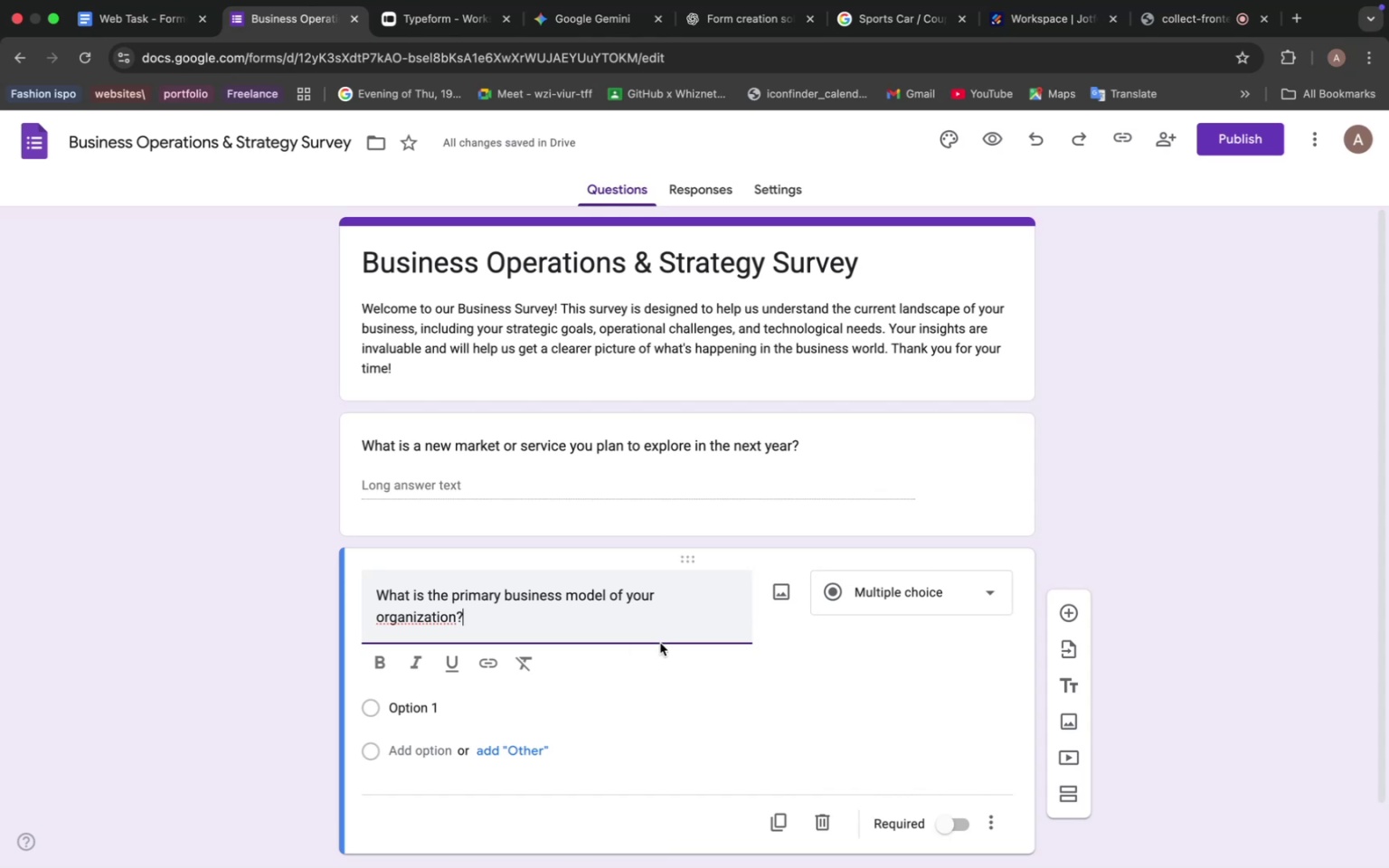 
left_click([598, 26])
 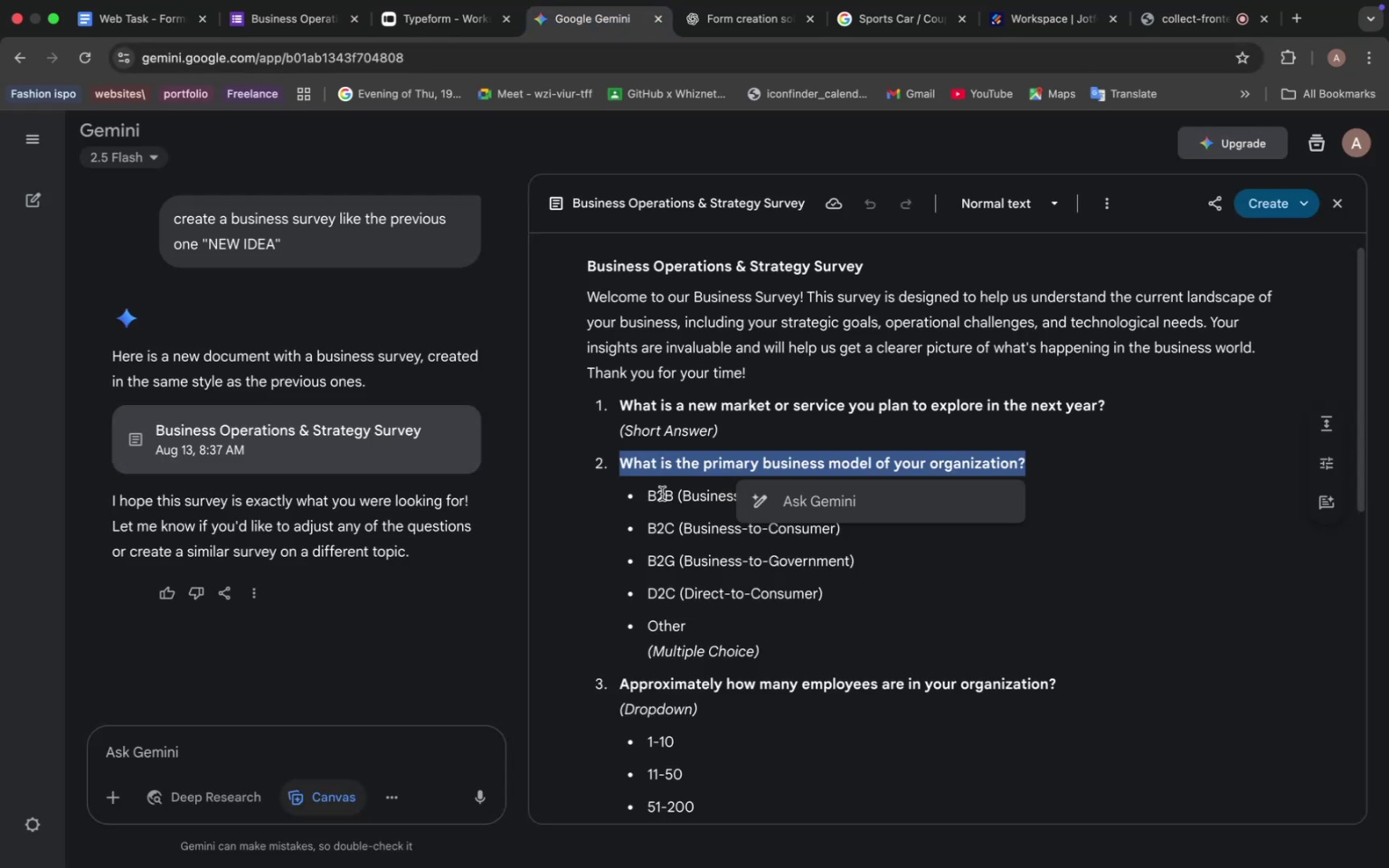 
left_click_drag(start_coordinate=[647, 495], to_coordinate=[821, 596])
 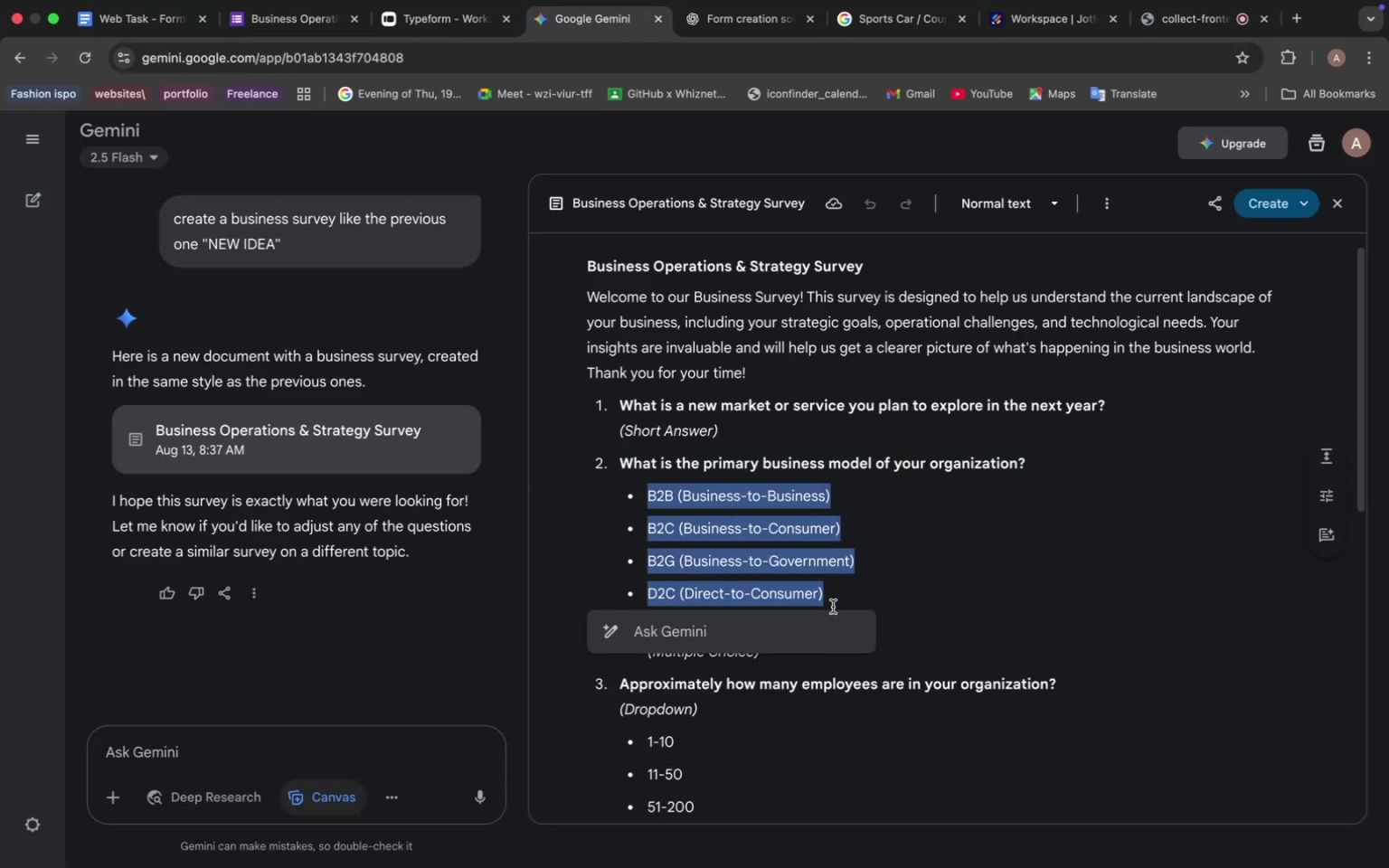 
key(Meta+C)
 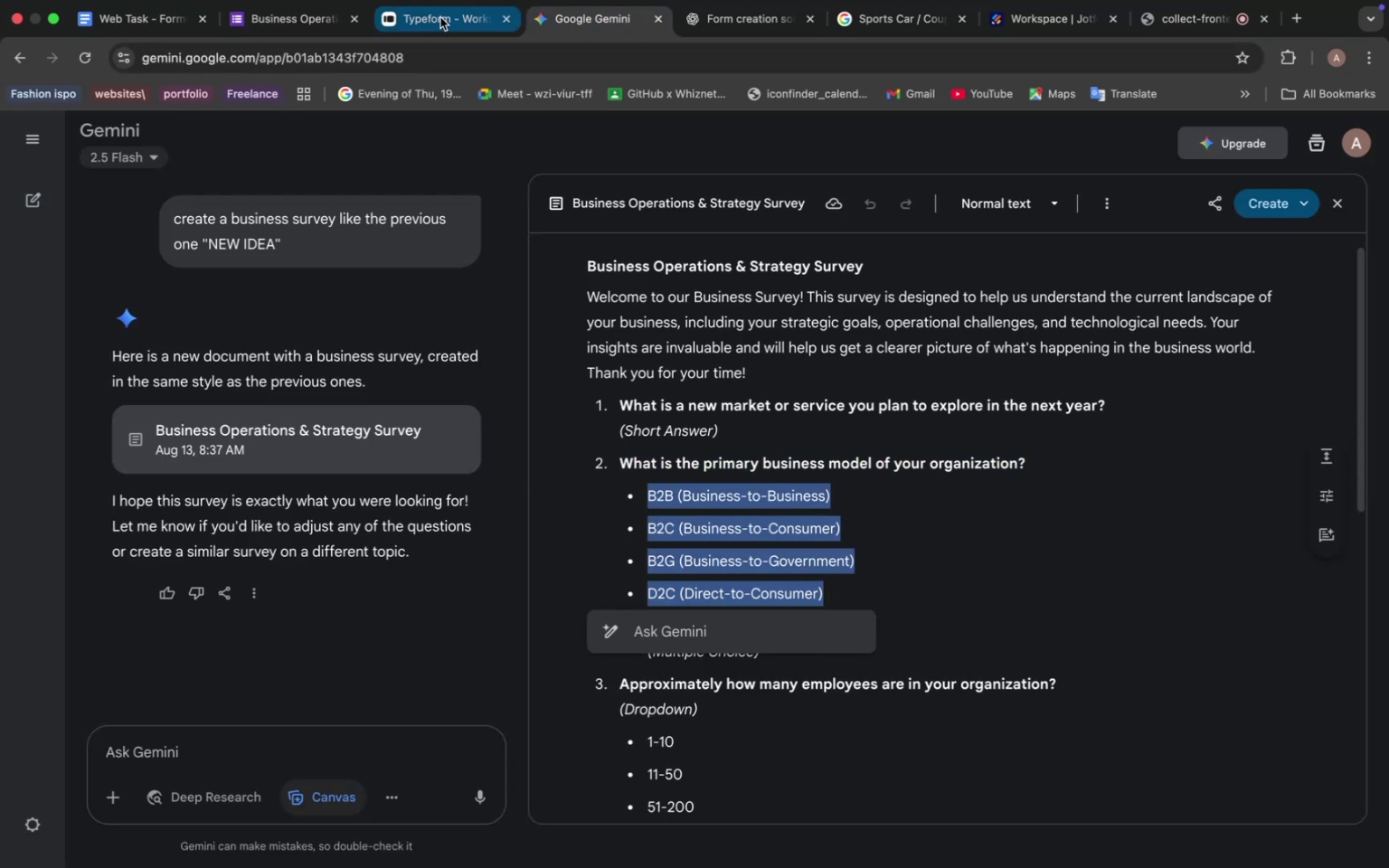 
left_click([305, 11])
 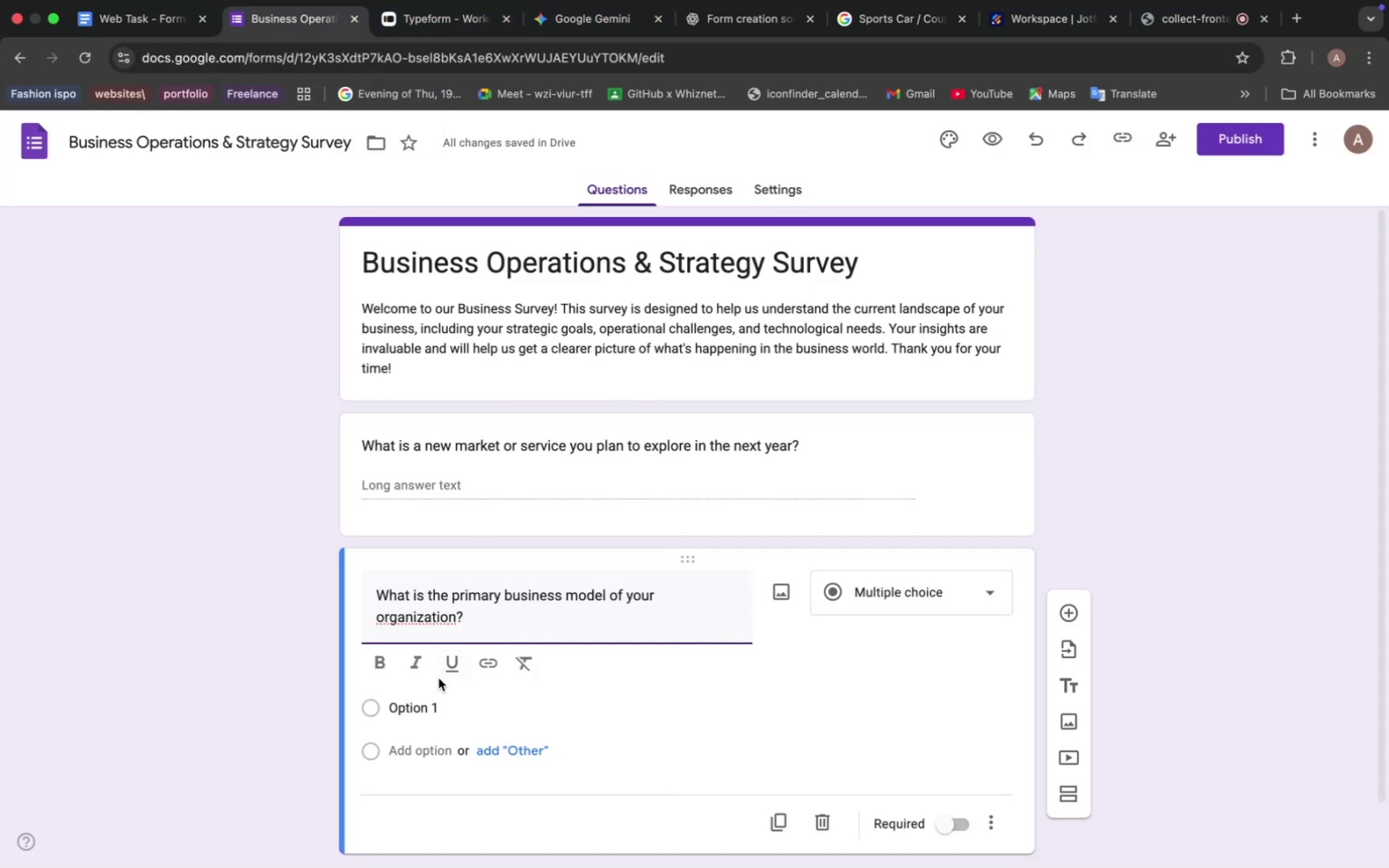 
left_click([420, 705])
 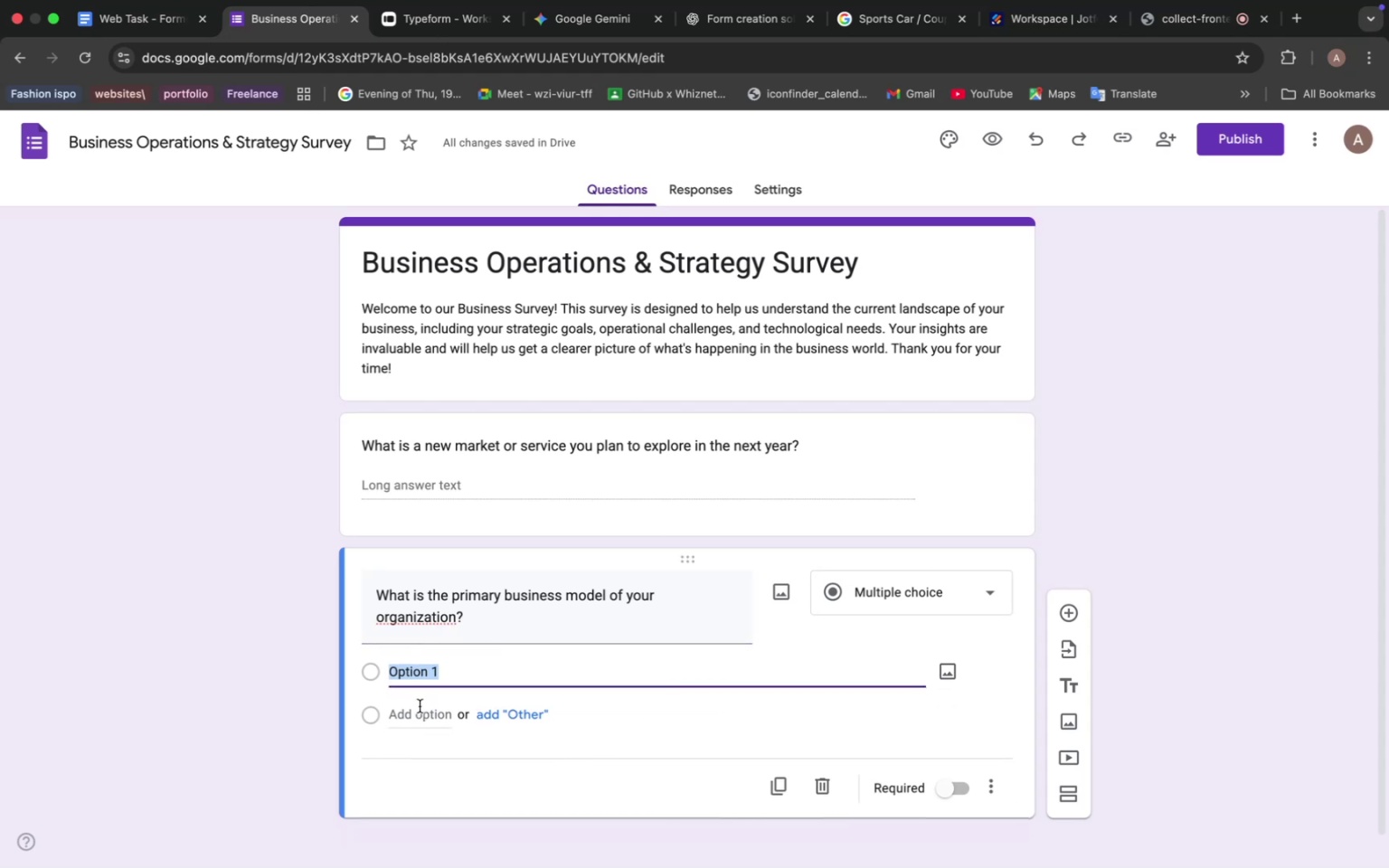 
key(Meta+V)
 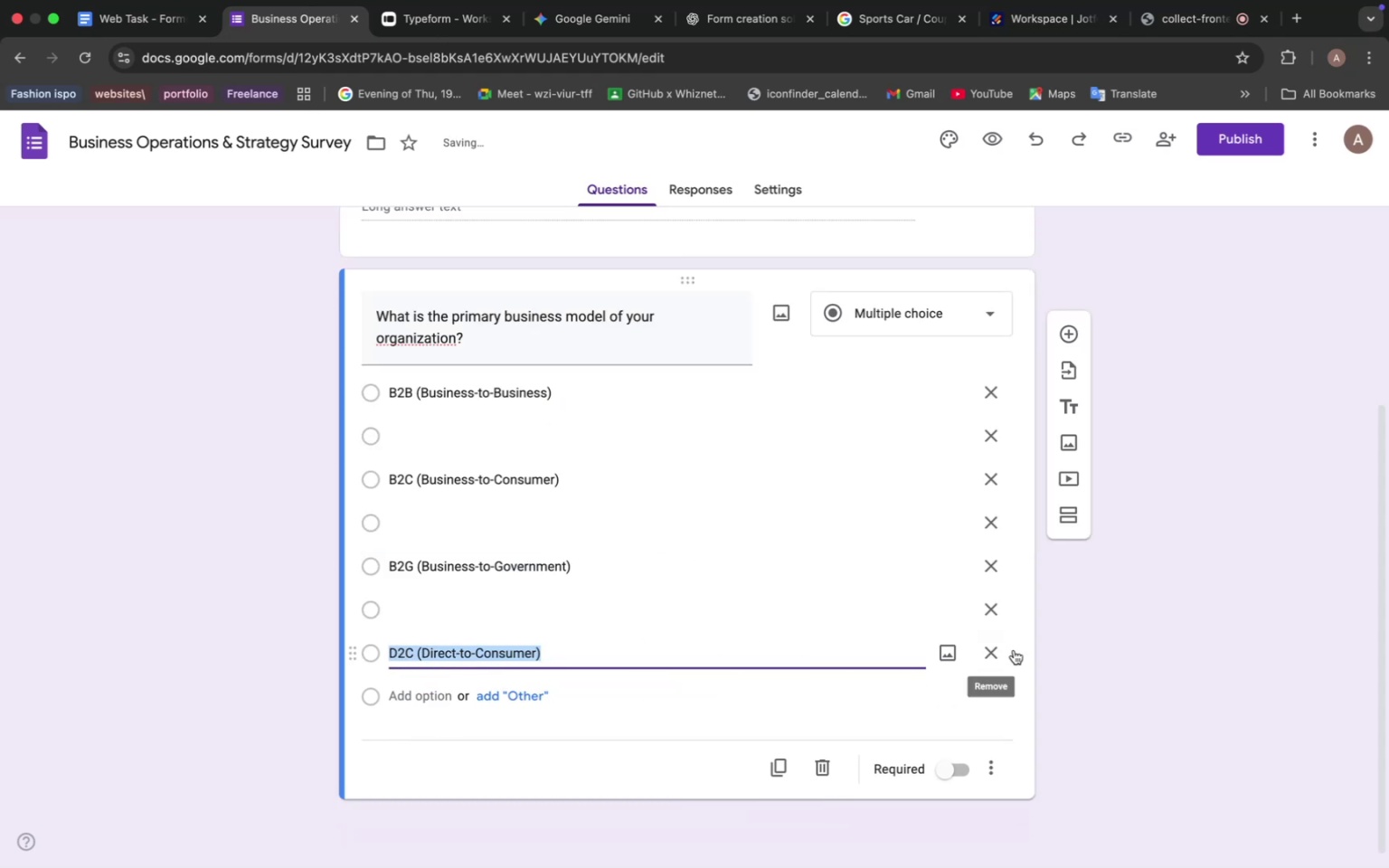 
left_click([988, 609])
 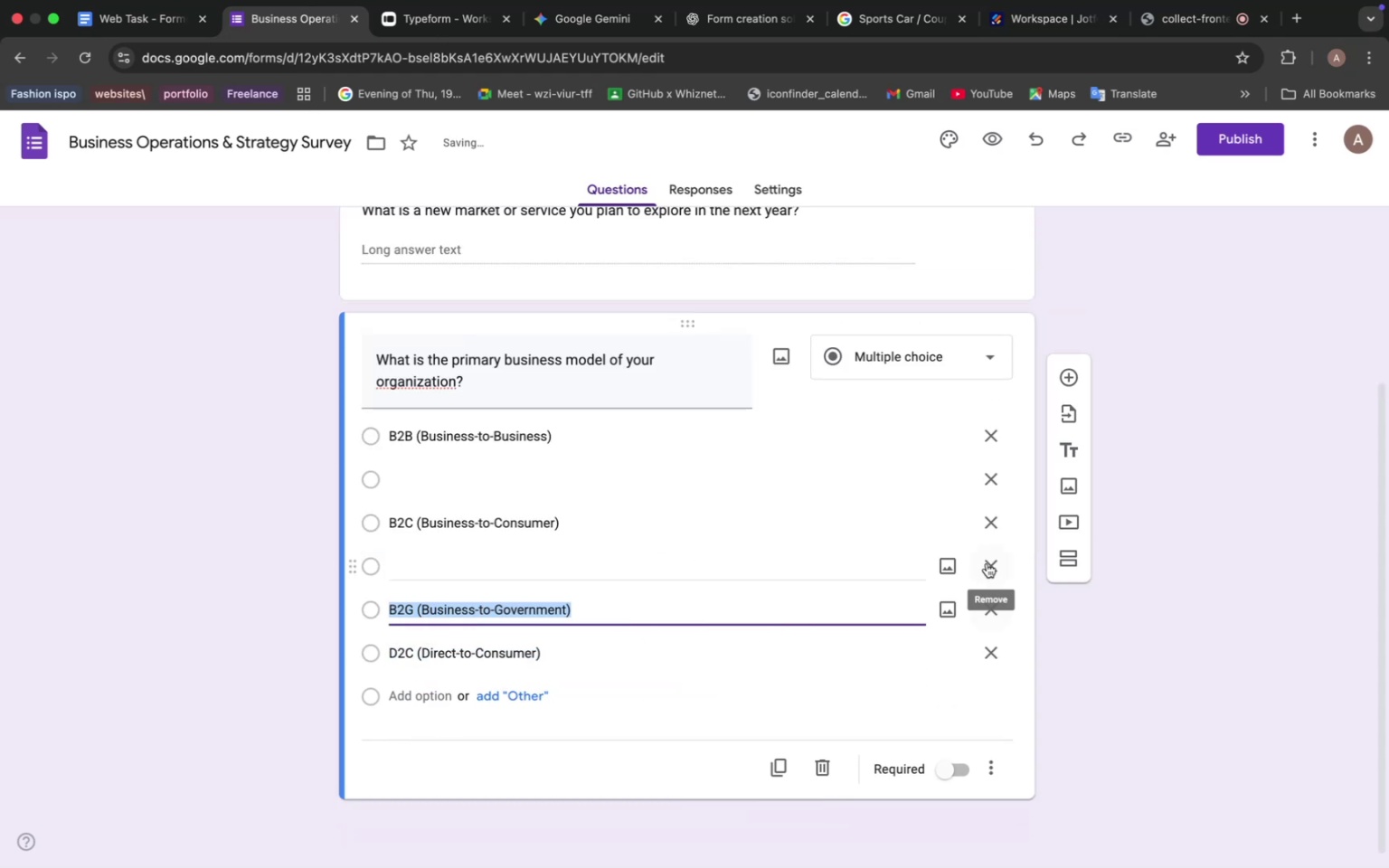 
left_click([984, 560])
 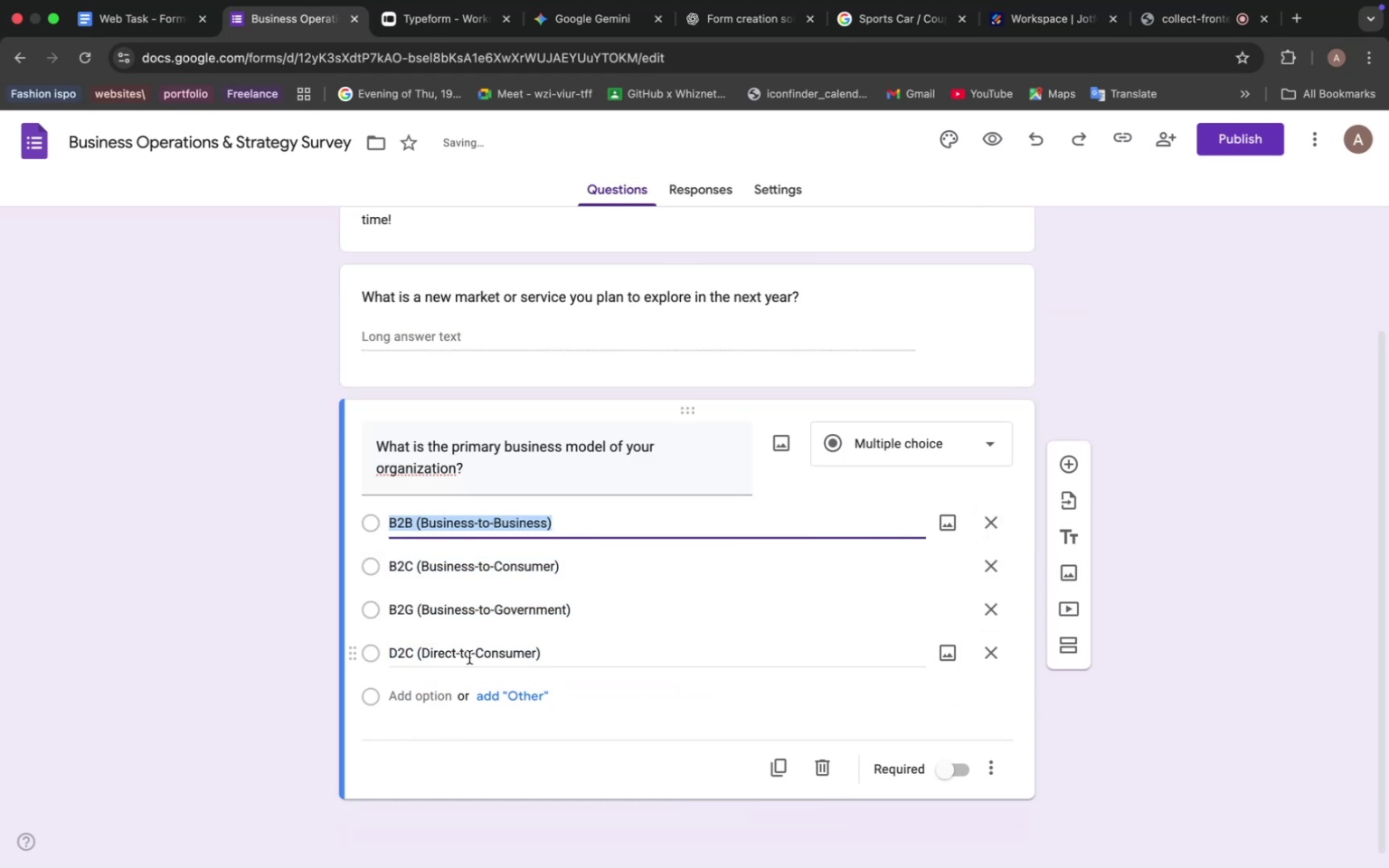 
left_click([625, 518])
 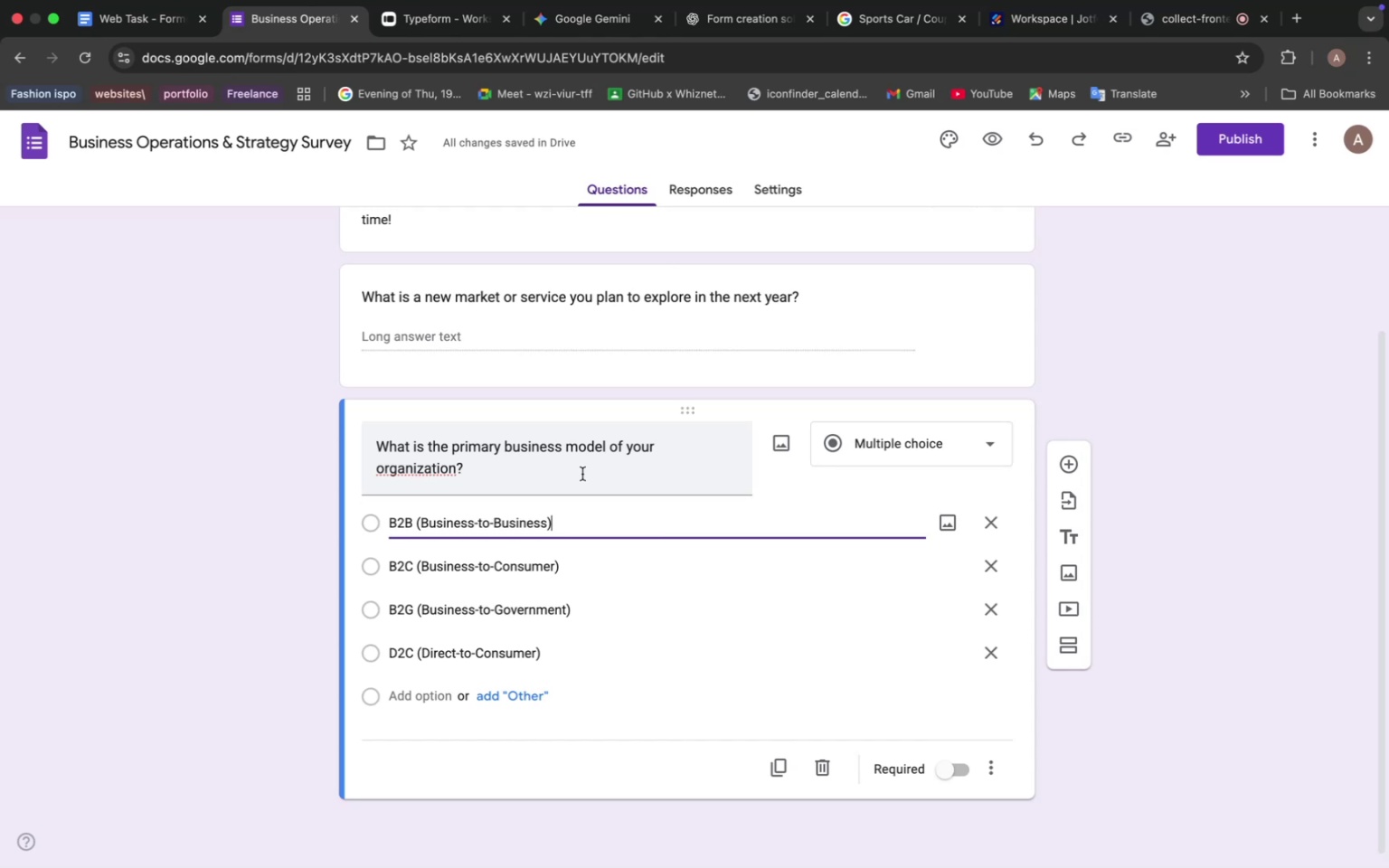 
wait(105.61)
 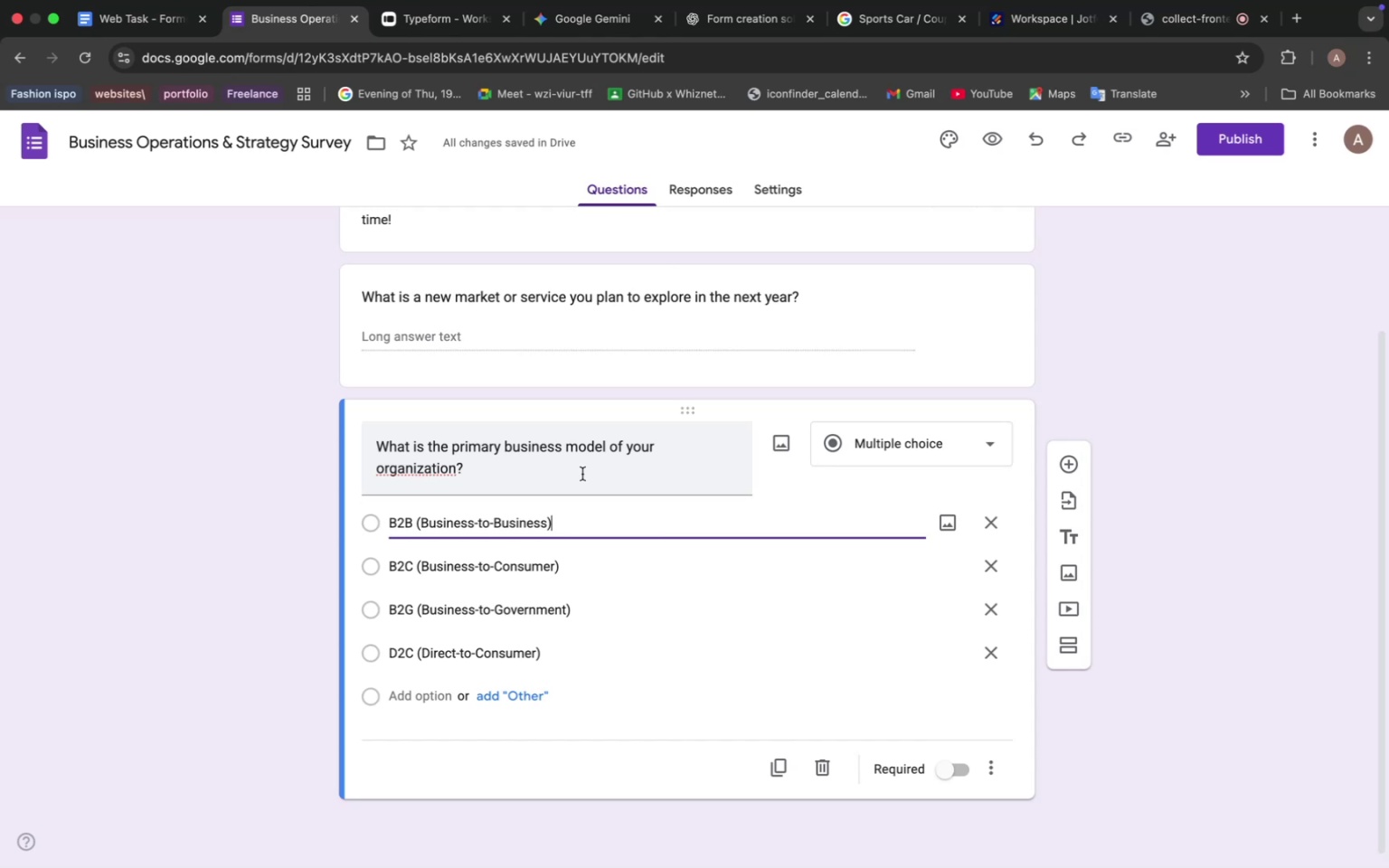 
left_click([600, 20])
 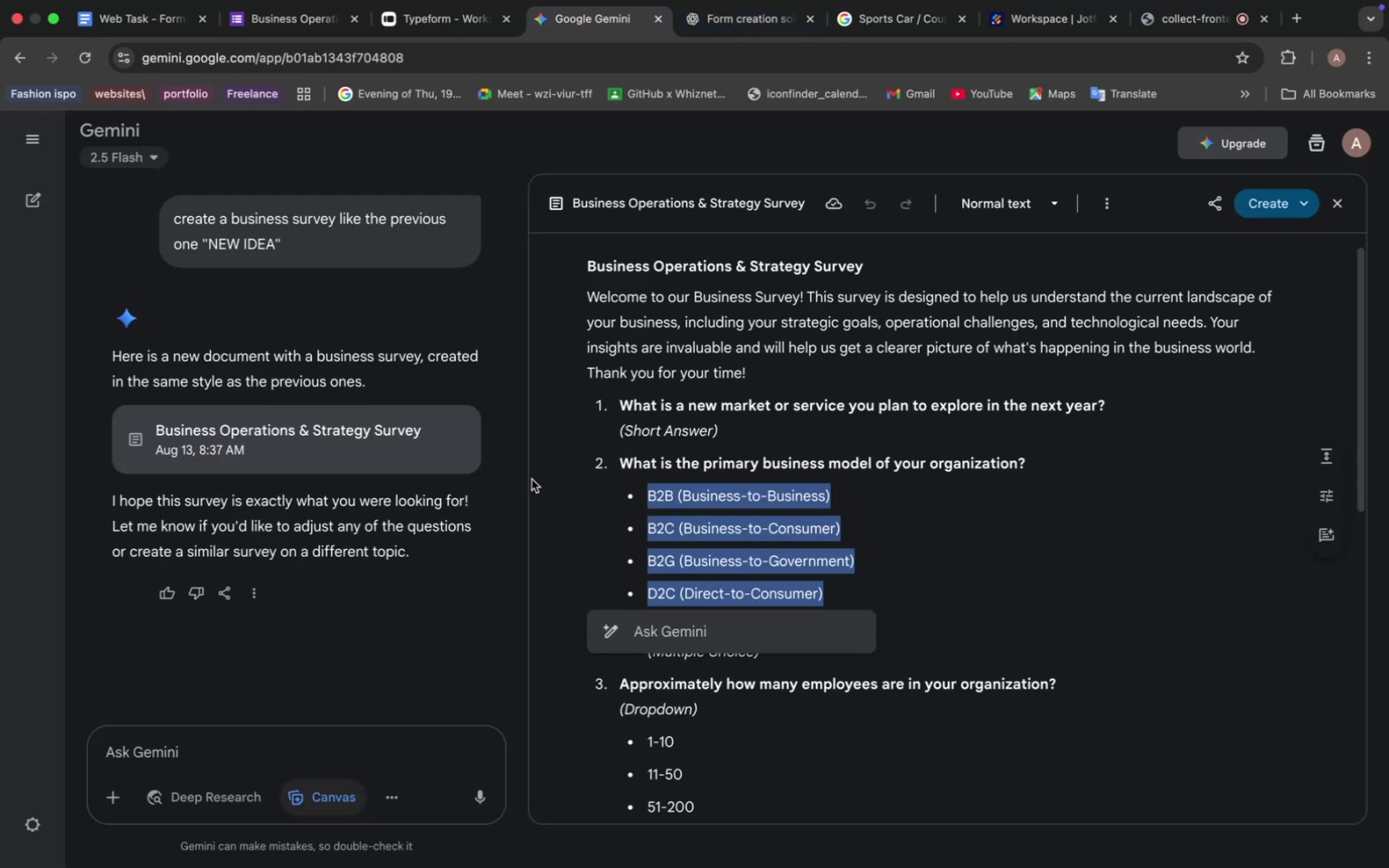 
left_click([591, 505])
 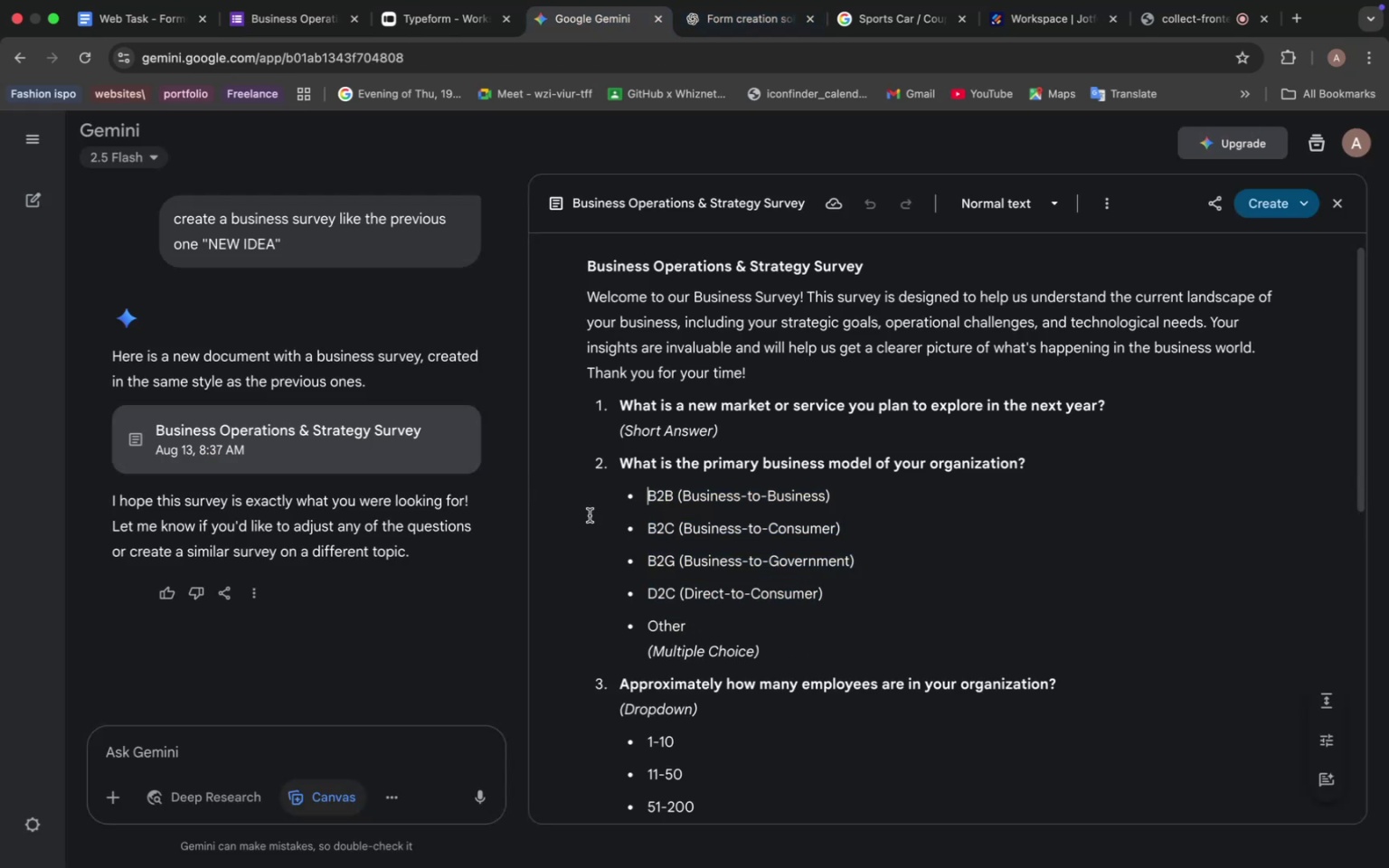 
scroll: coordinate [613, 571], scroll_direction: down, amount: 14.0
 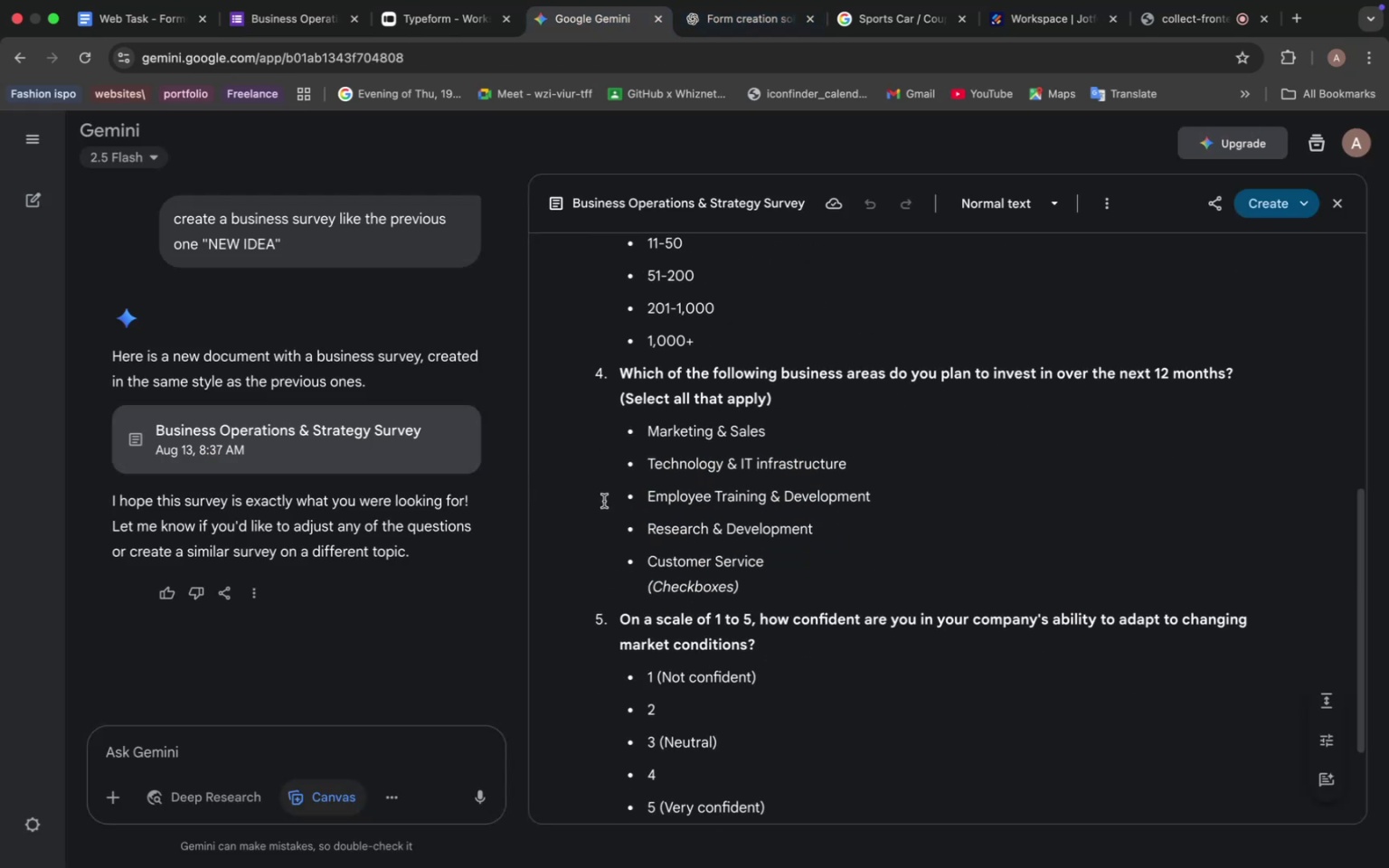 
scroll: coordinate [620, 441], scroll_direction: up, amount: 11.0
 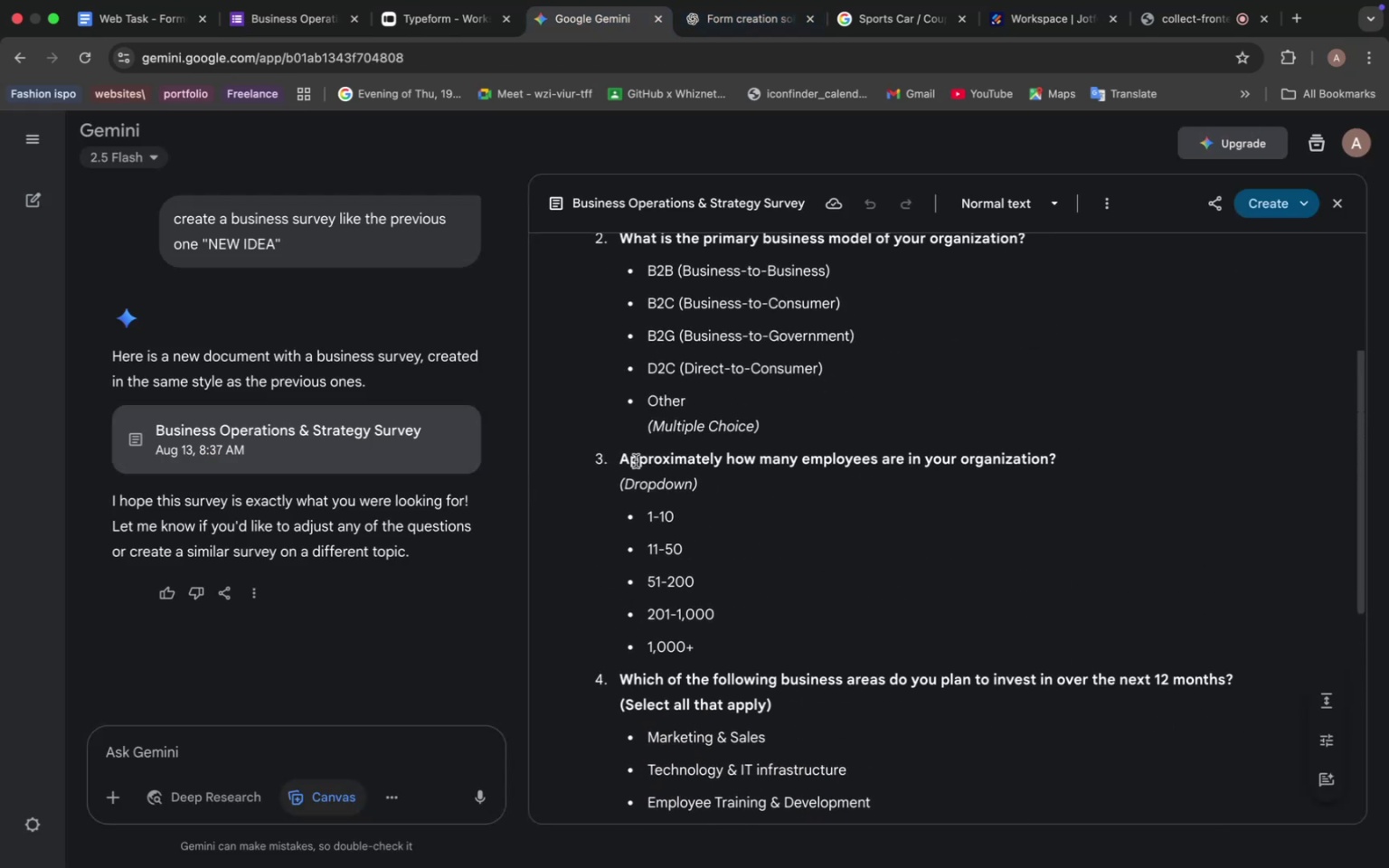 
left_click_drag(start_coordinate=[619, 461], to_coordinate=[1068, 462])
 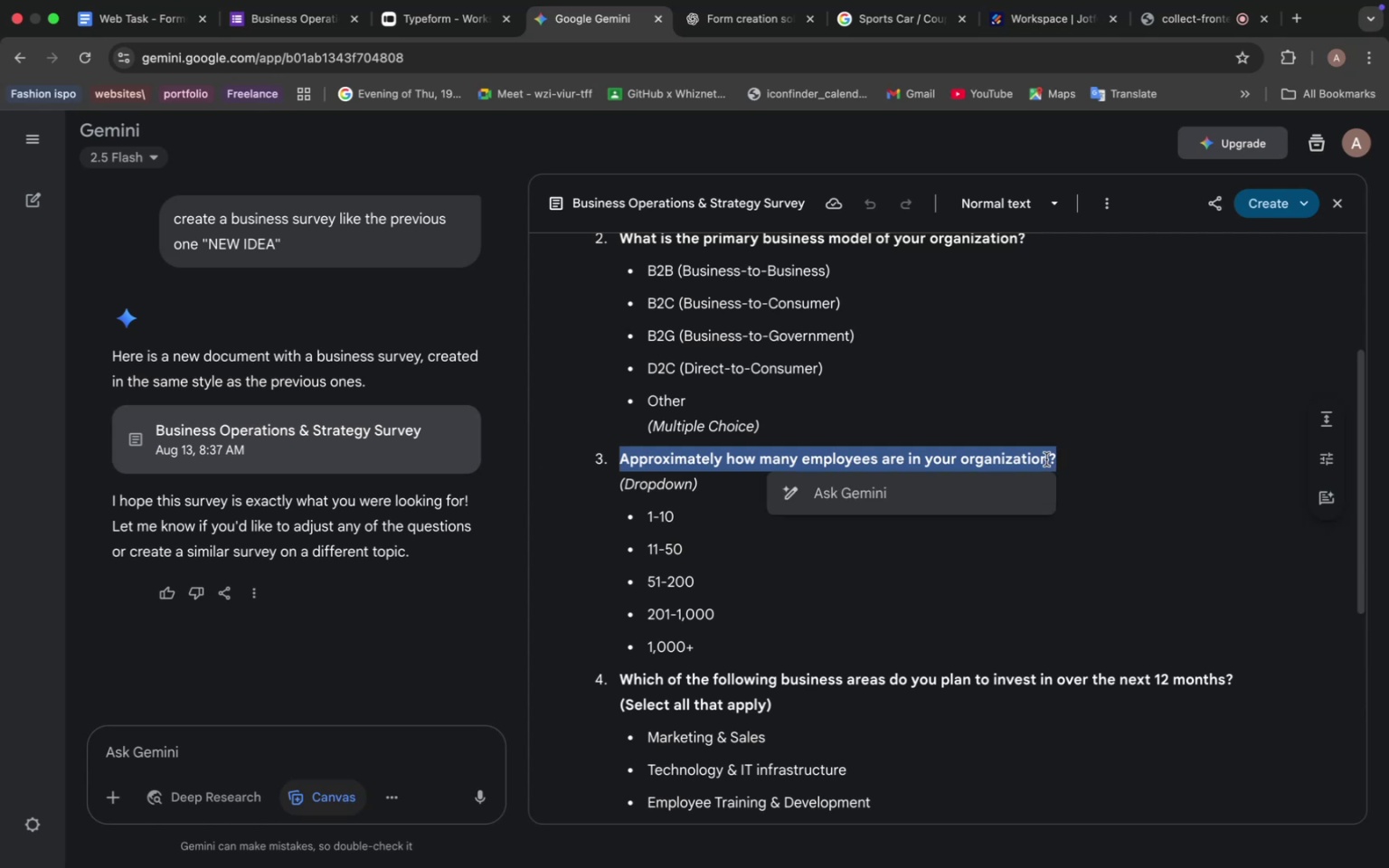 
key(Meta+C)
 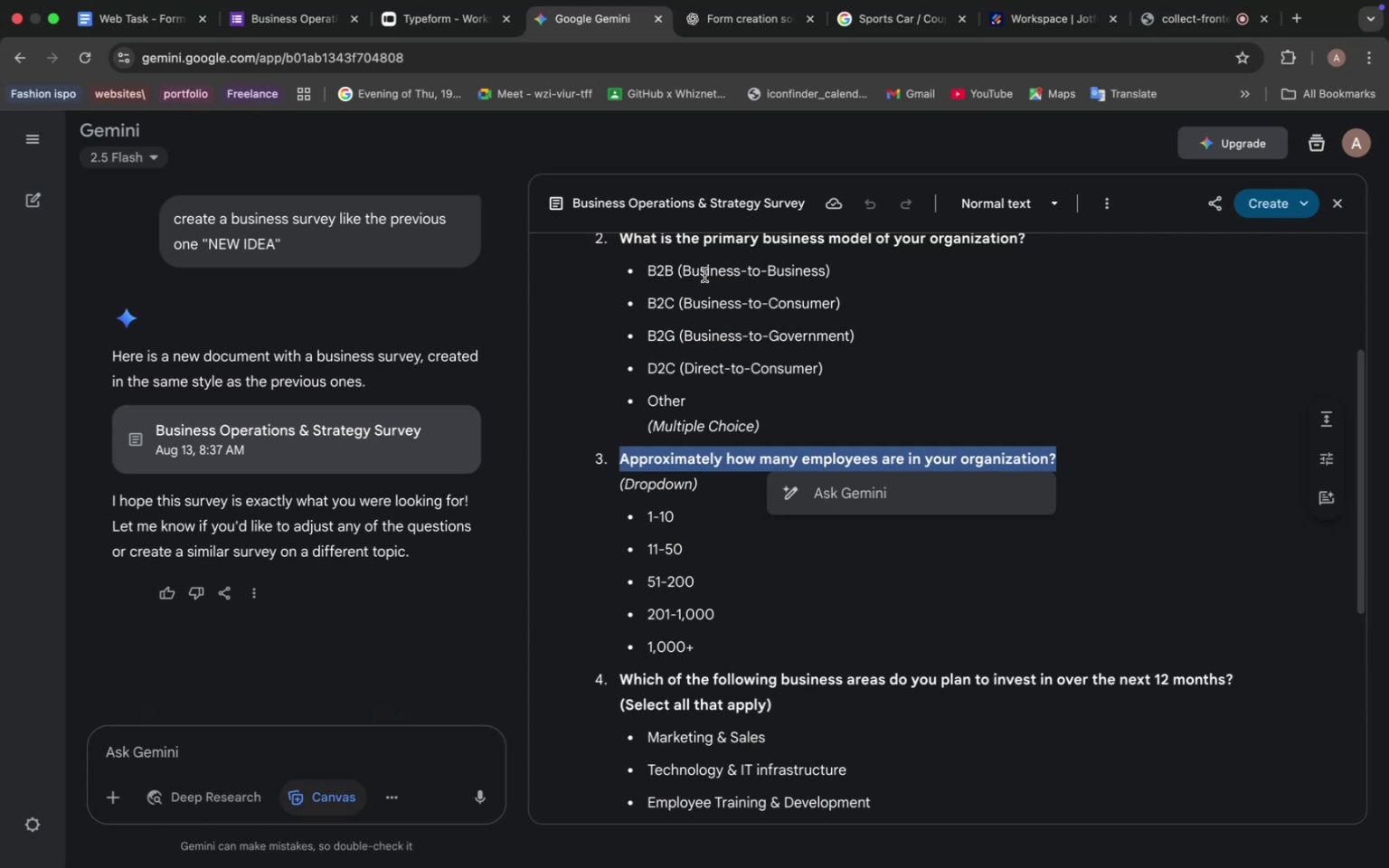 
wait(18.46)
 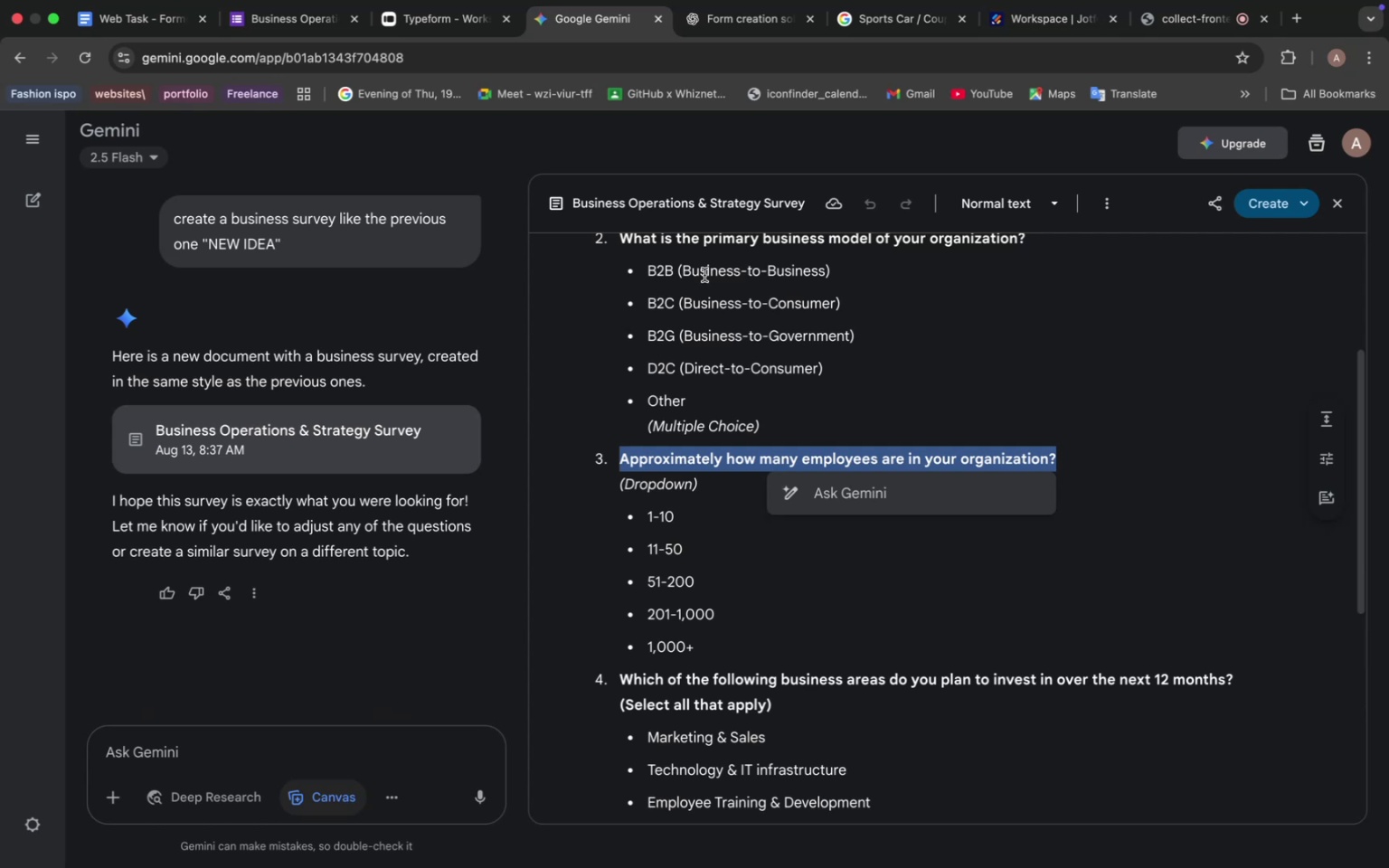 
left_click([305, 23])
 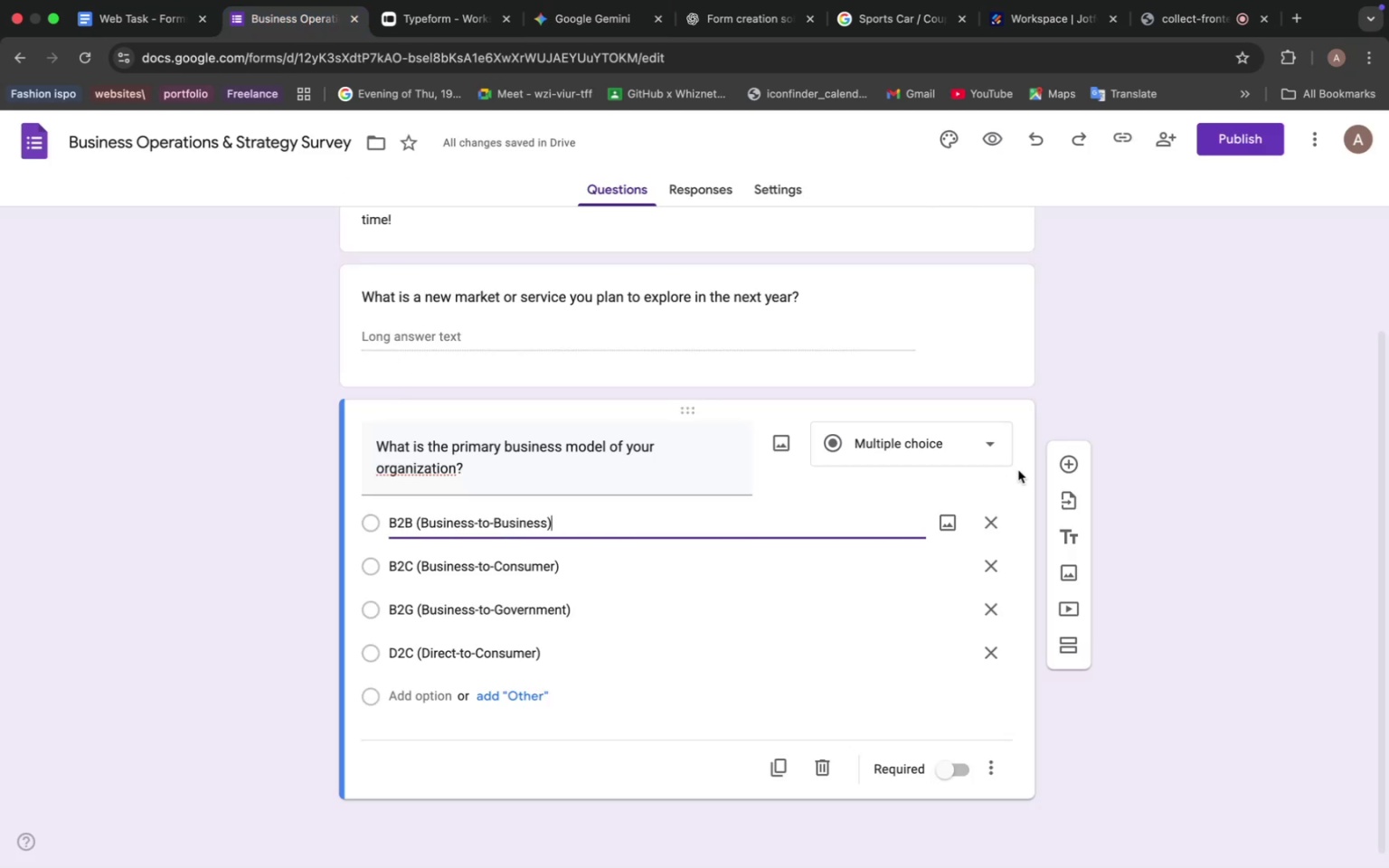 
left_click([1072, 464])
 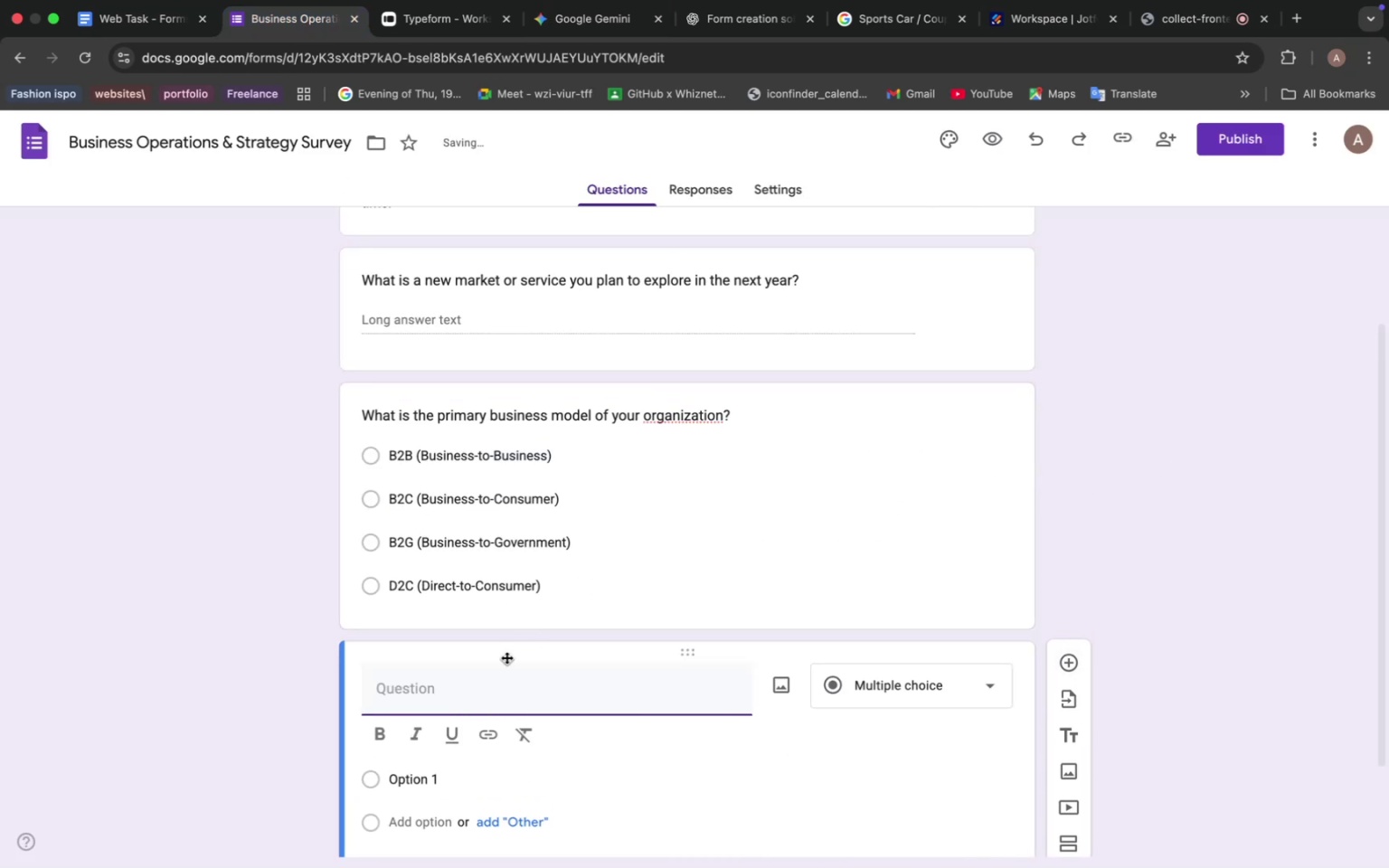 
left_click([479, 687])
 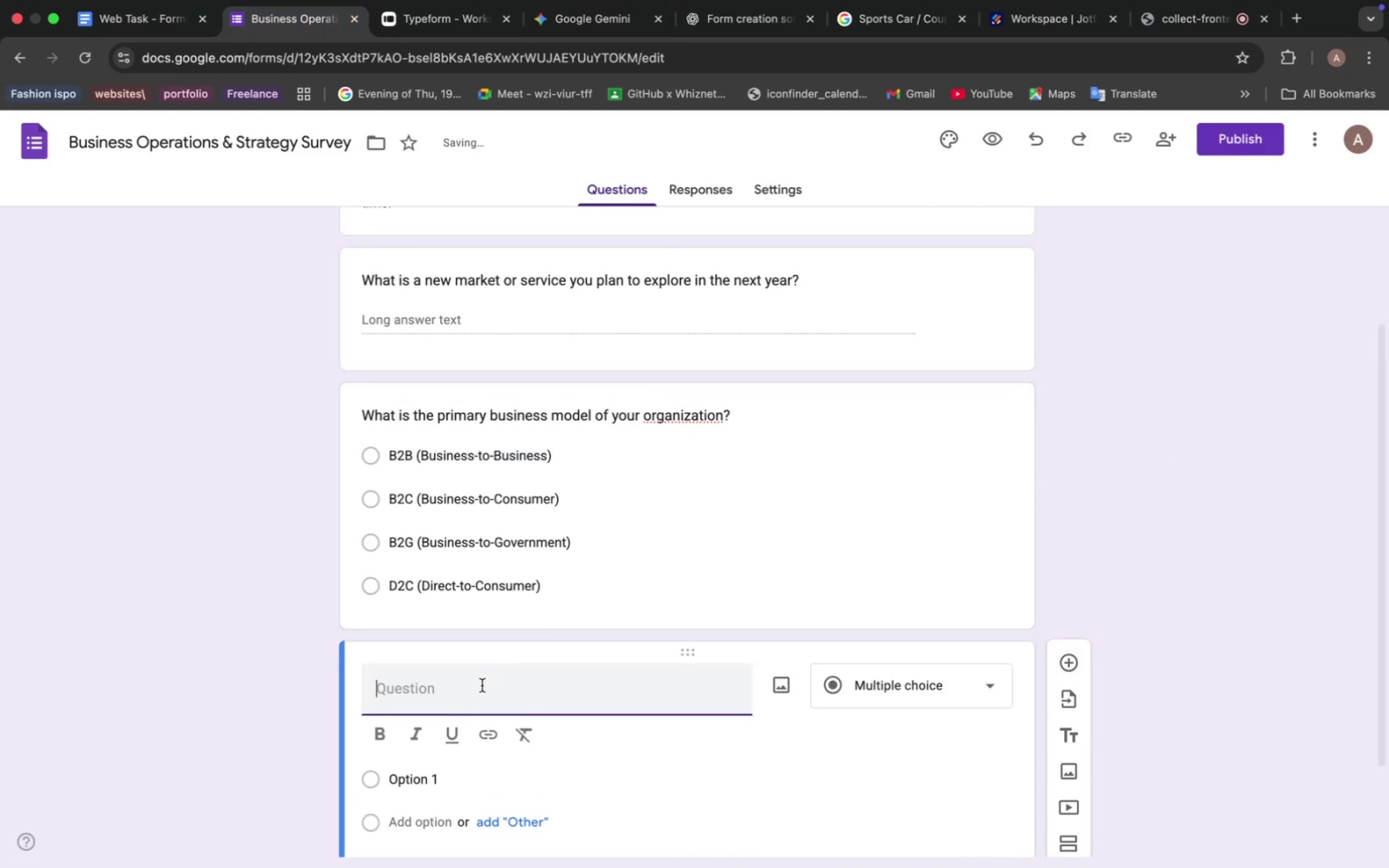 
key(Meta+V)
 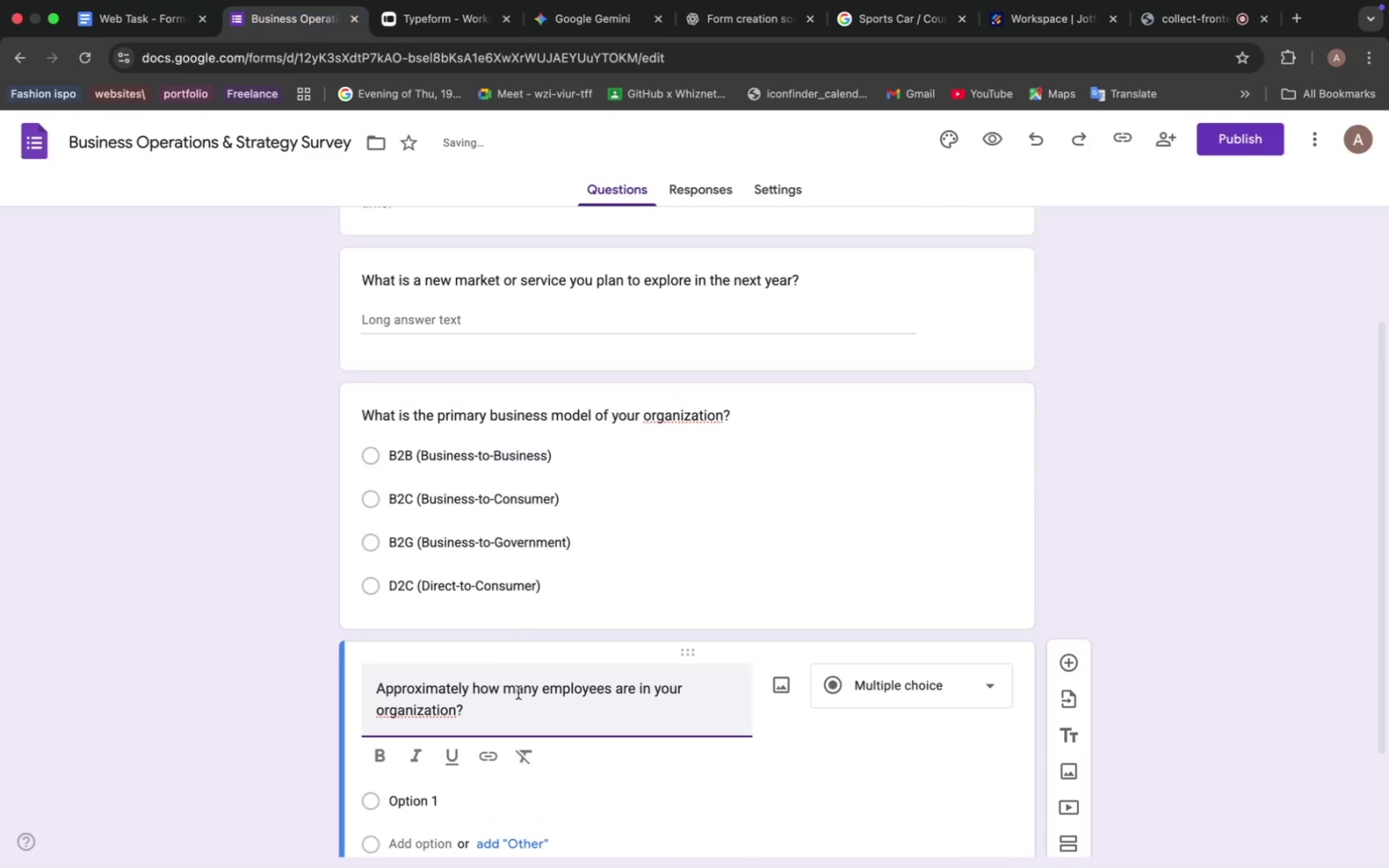 
scroll: coordinate [523, 665], scroll_direction: down, amount: 5.0
 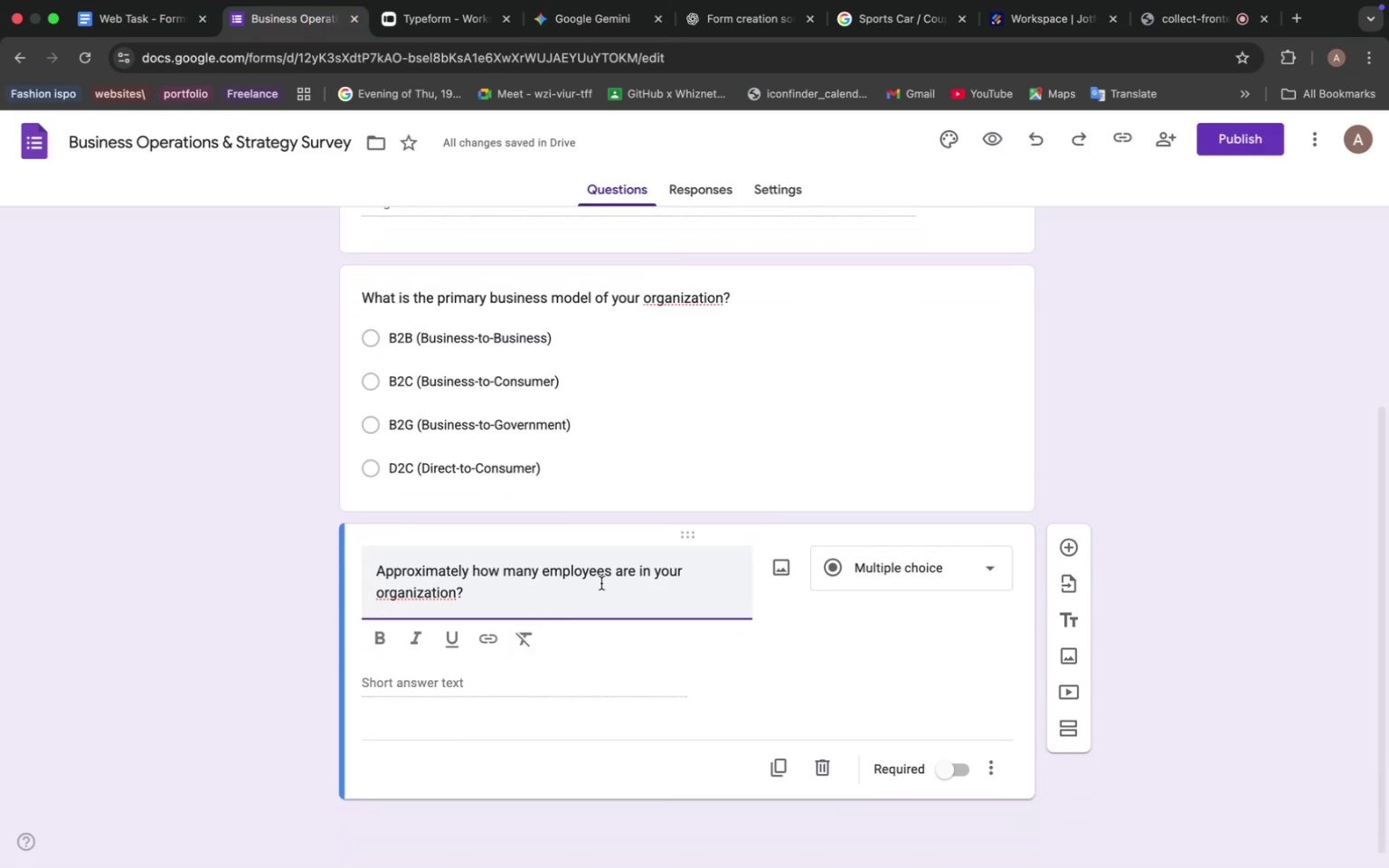 
left_click([880, 581])
 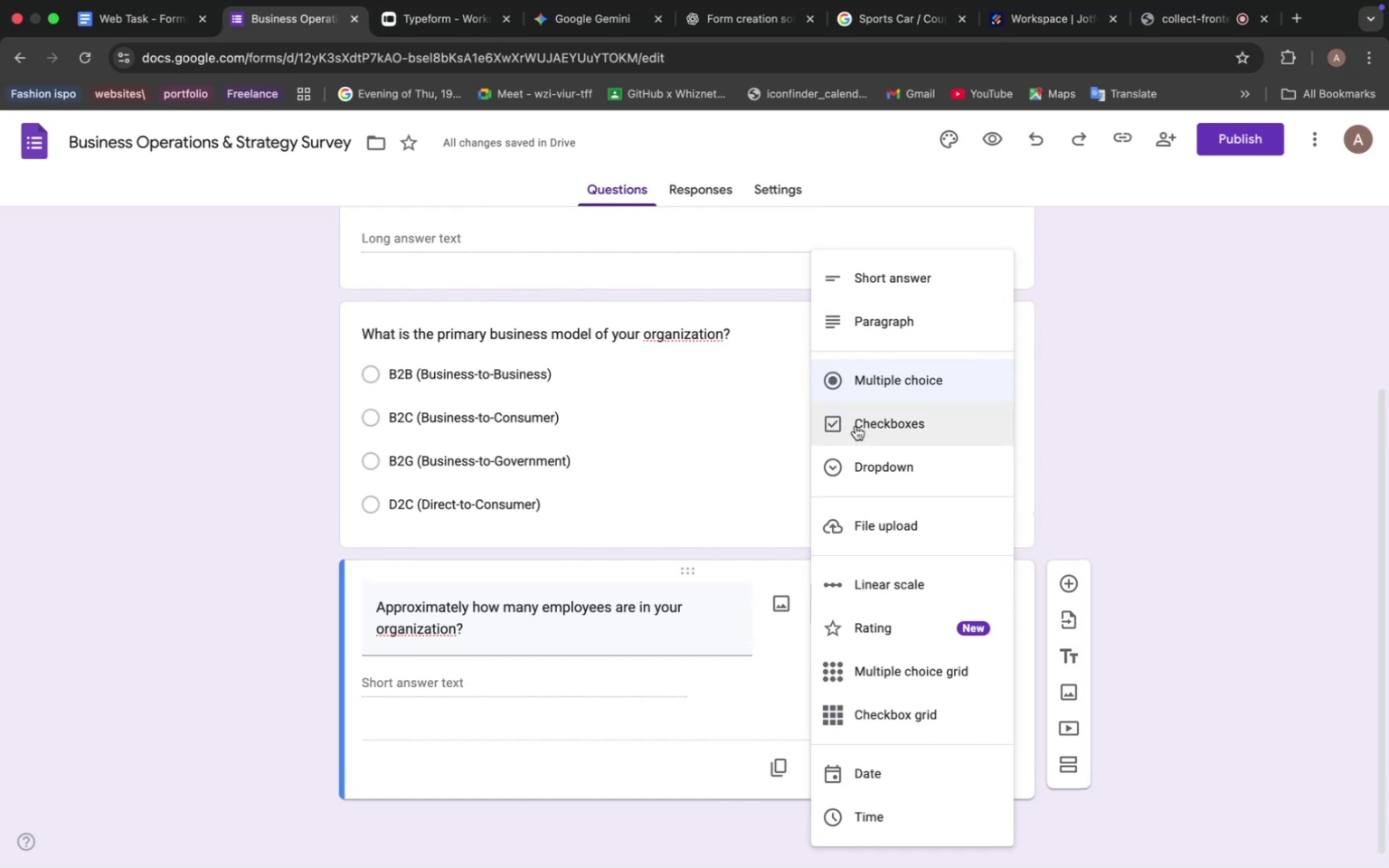 
left_click([865, 463])
 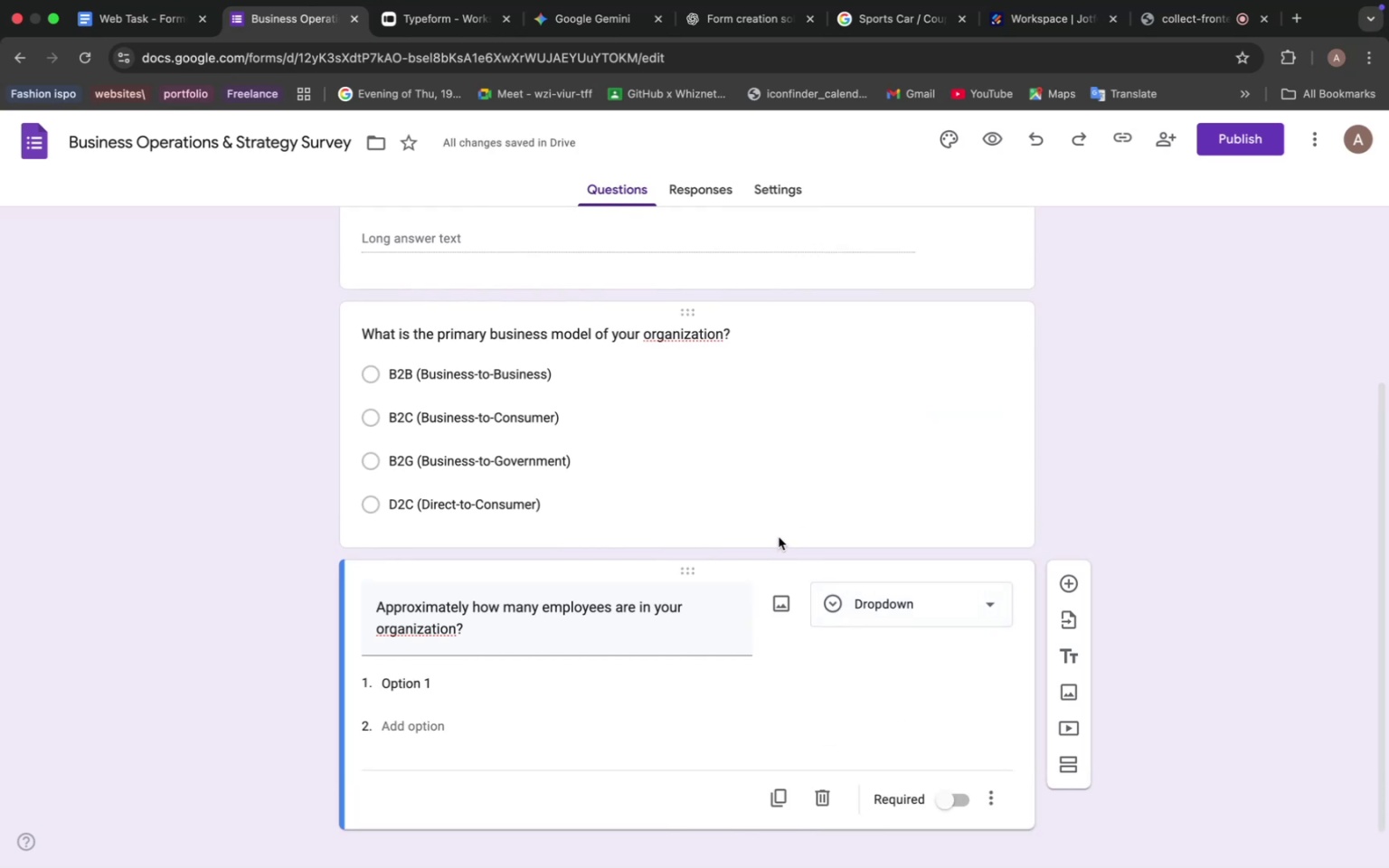 
wait(10.98)
 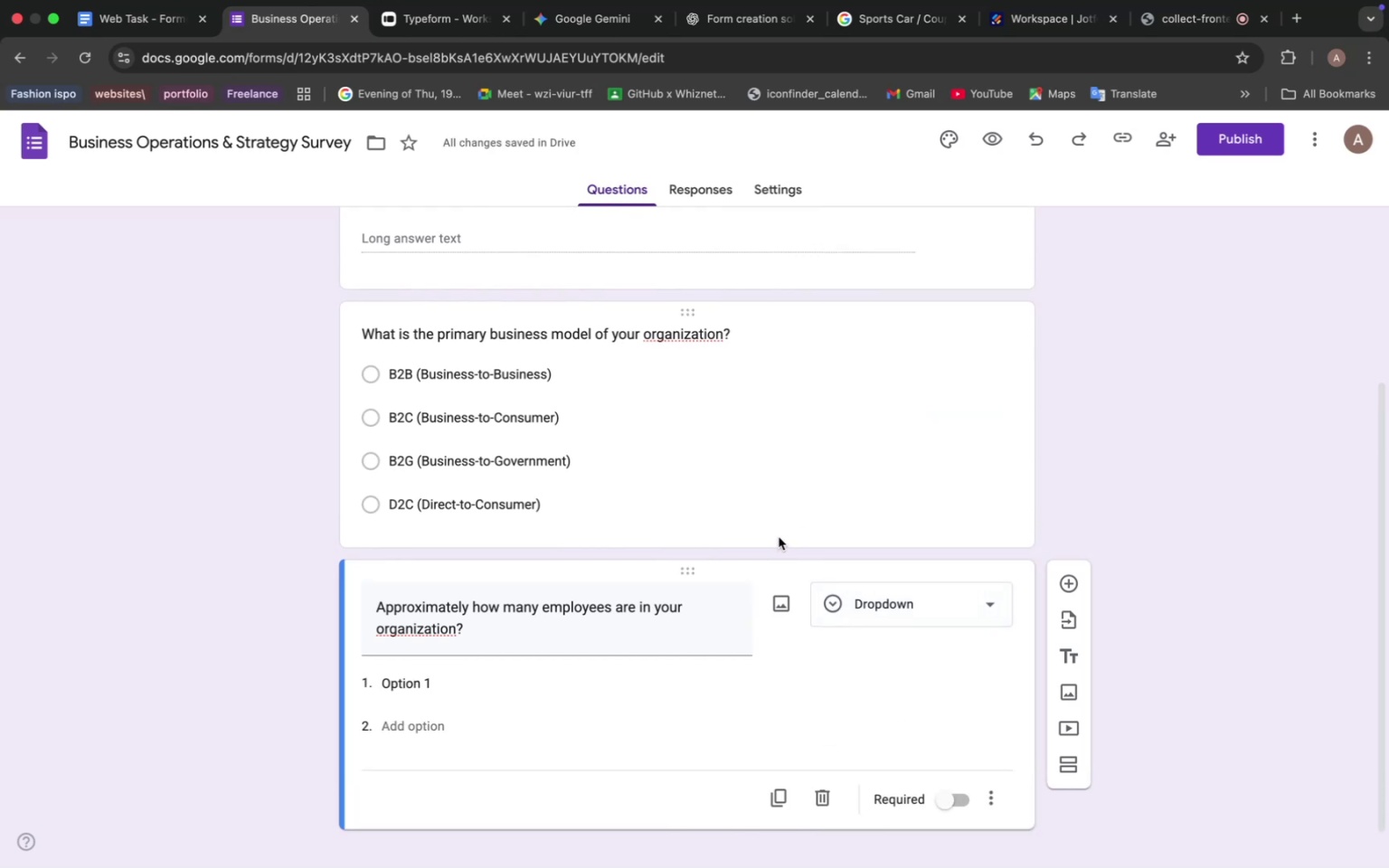 
left_click([613, 24])
 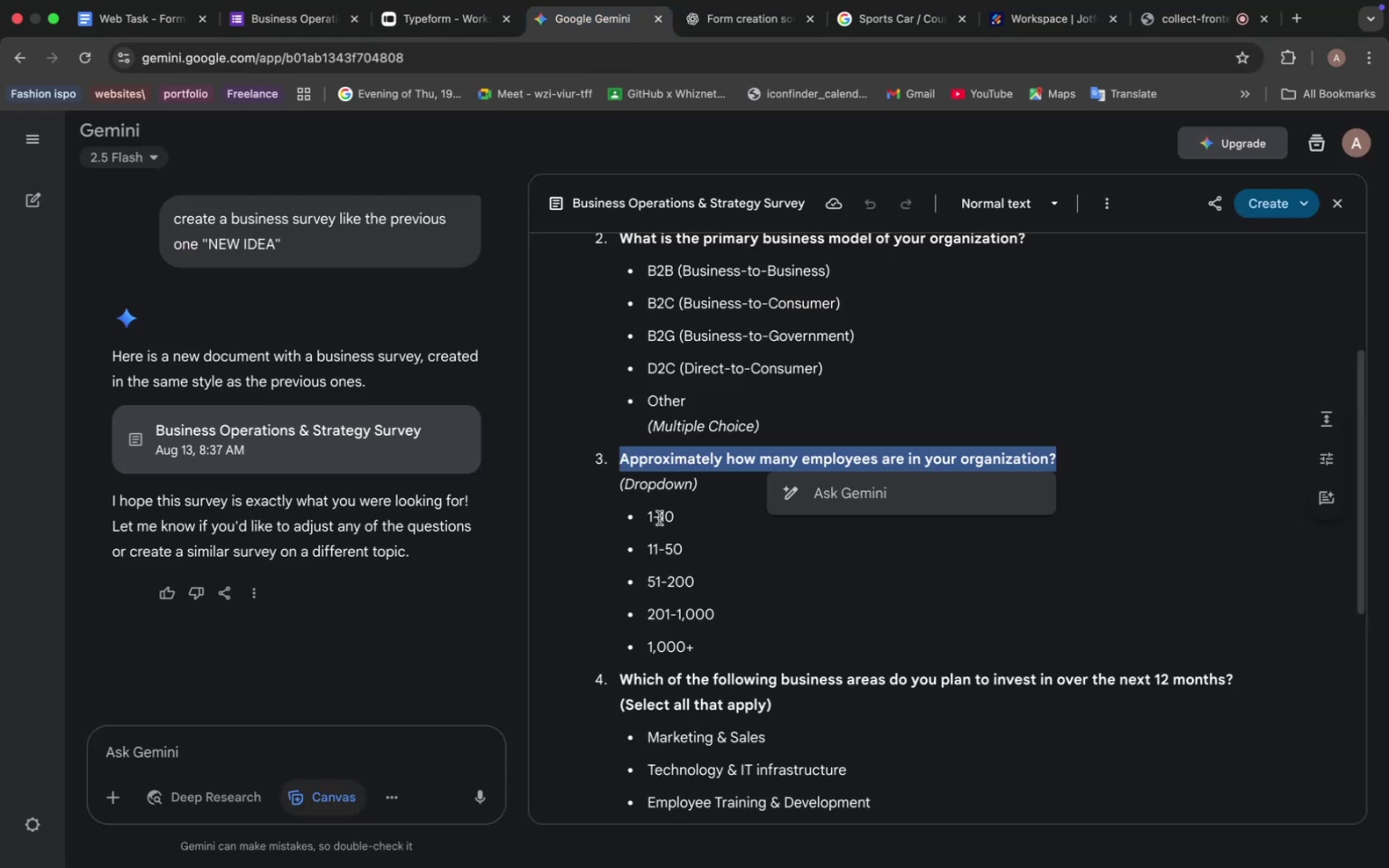 
left_click_drag(start_coordinate=[649, 512], to_coordinate=[721, 646])
 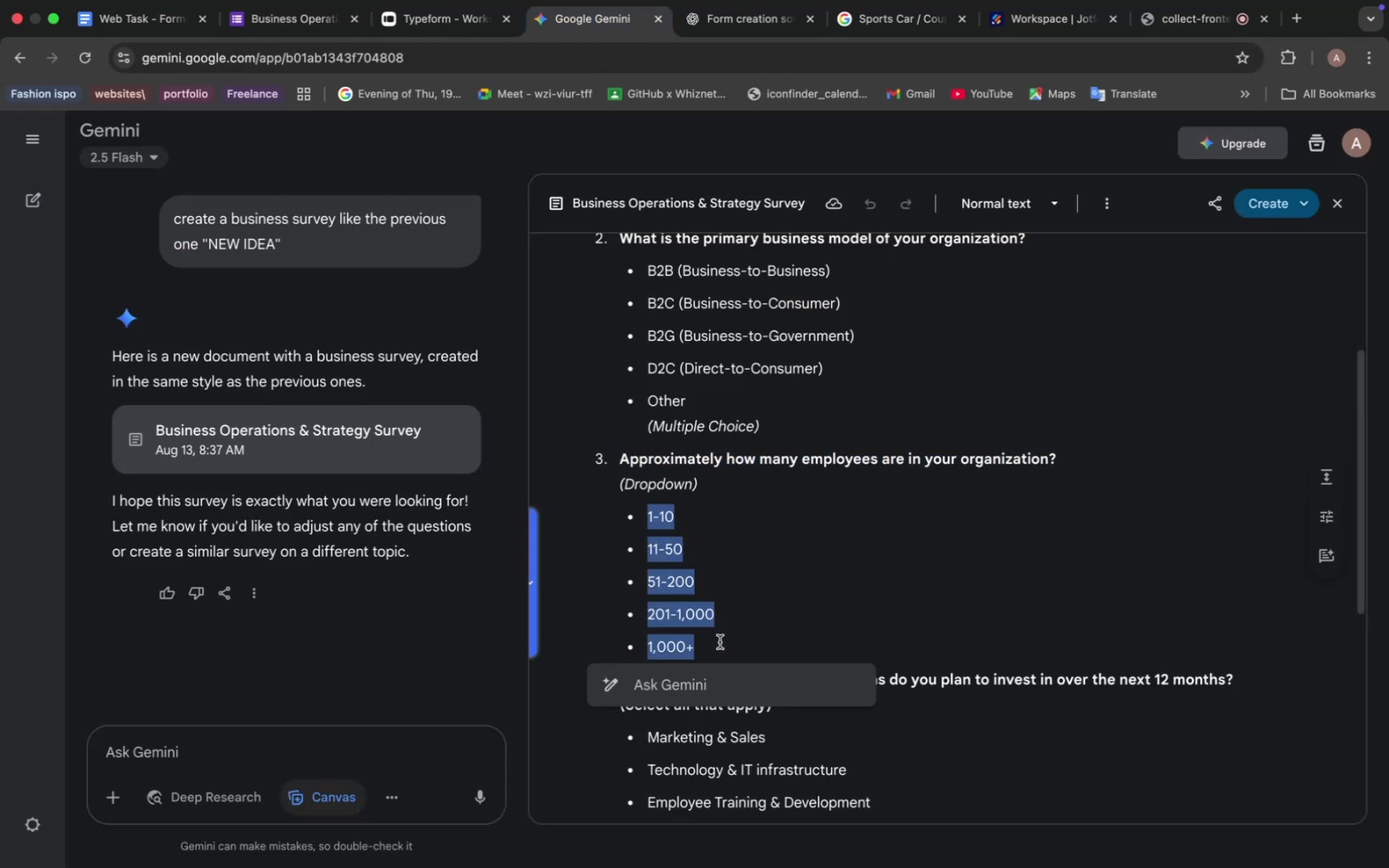 
key(Meta+C)
 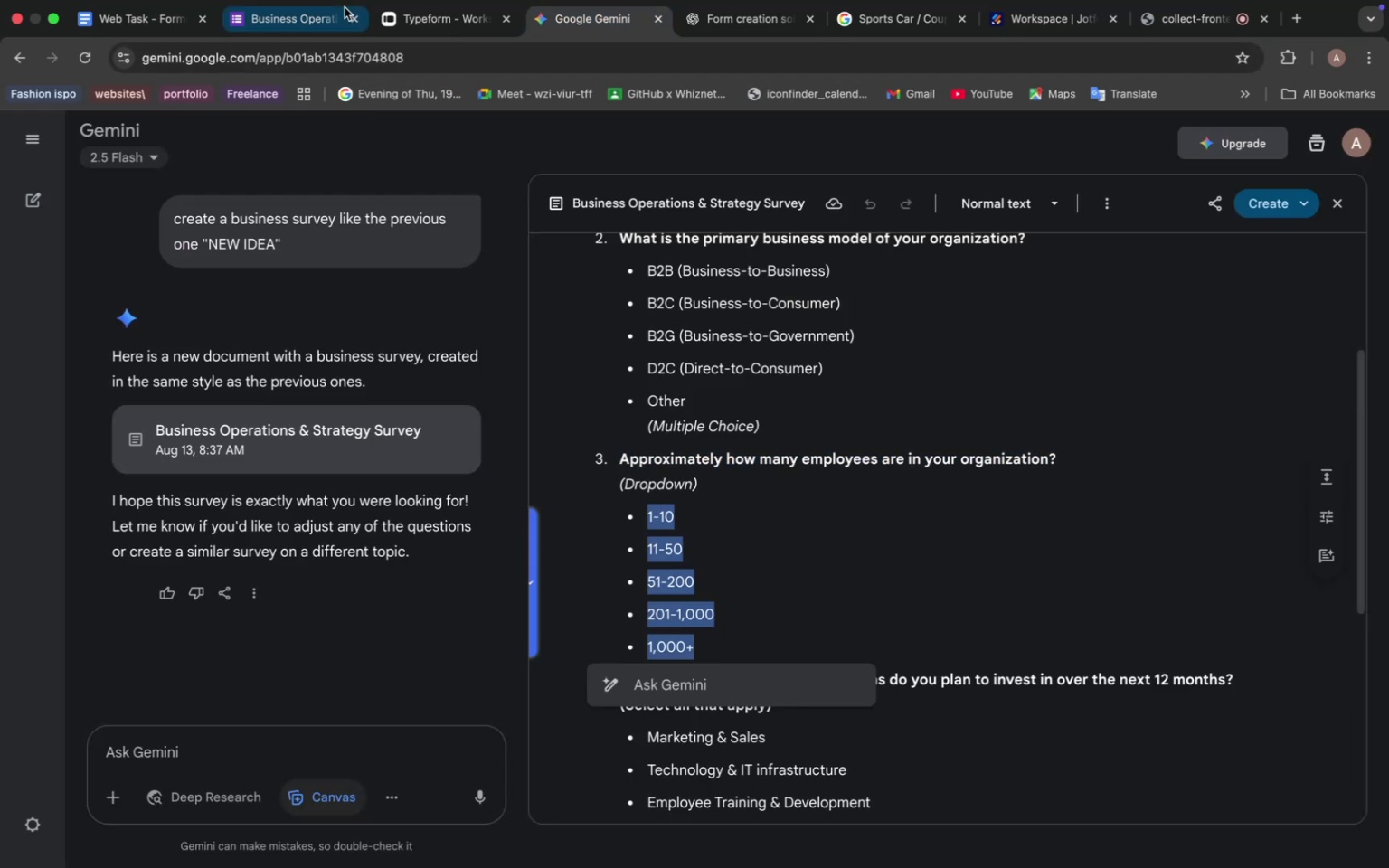 
left_click([318, 11])
 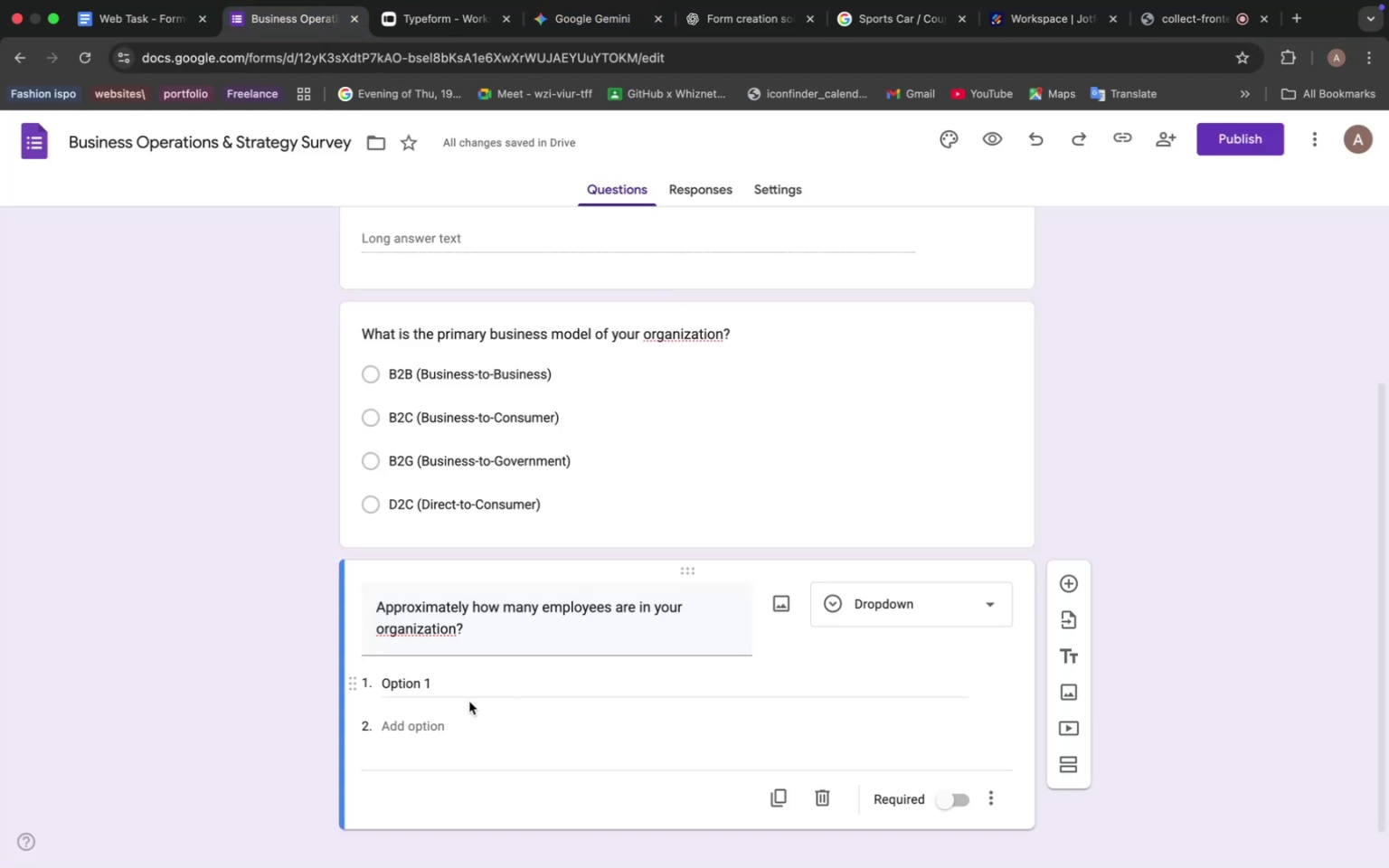 
left_click([433, 681])
 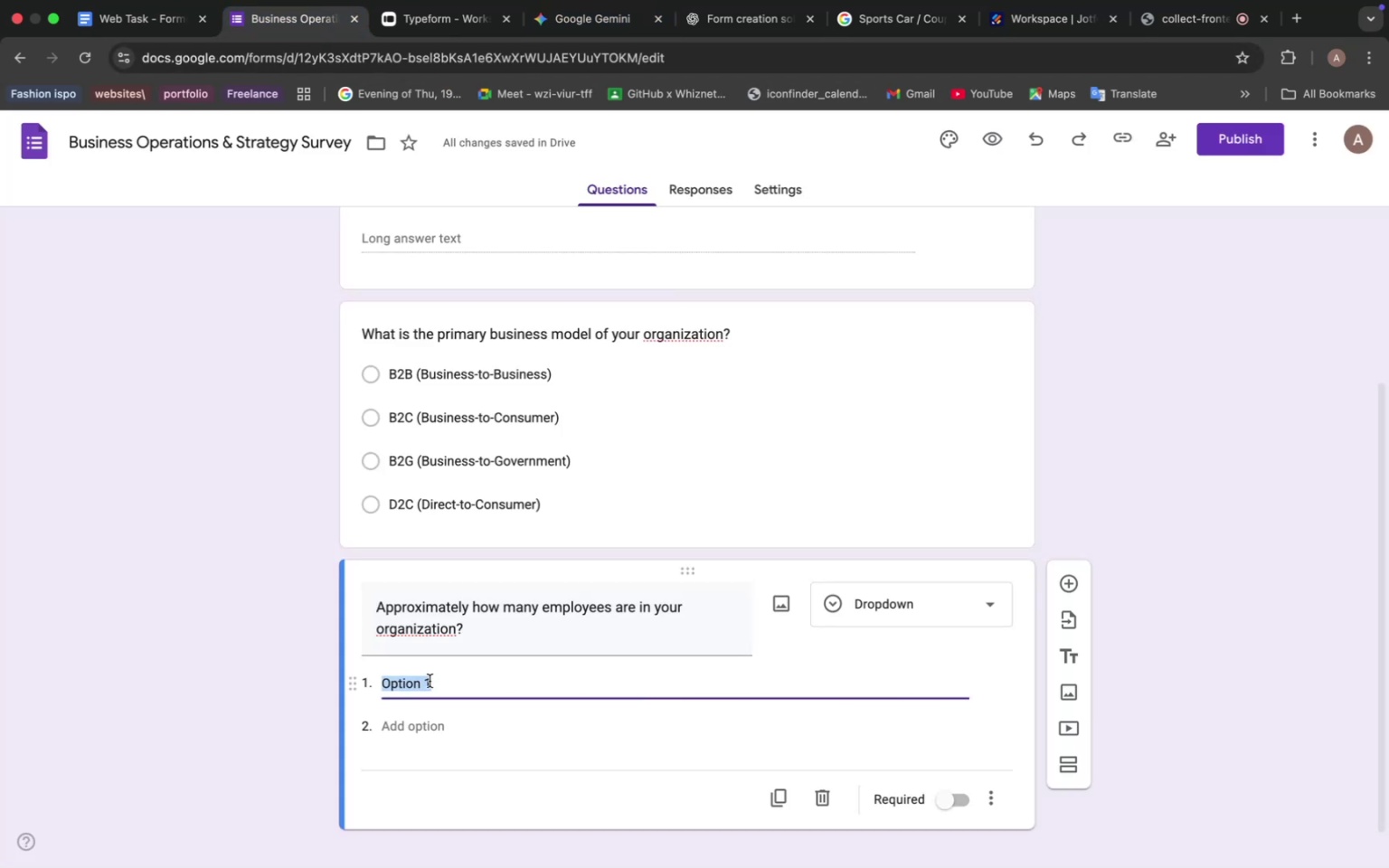 
key(Meta+V)
 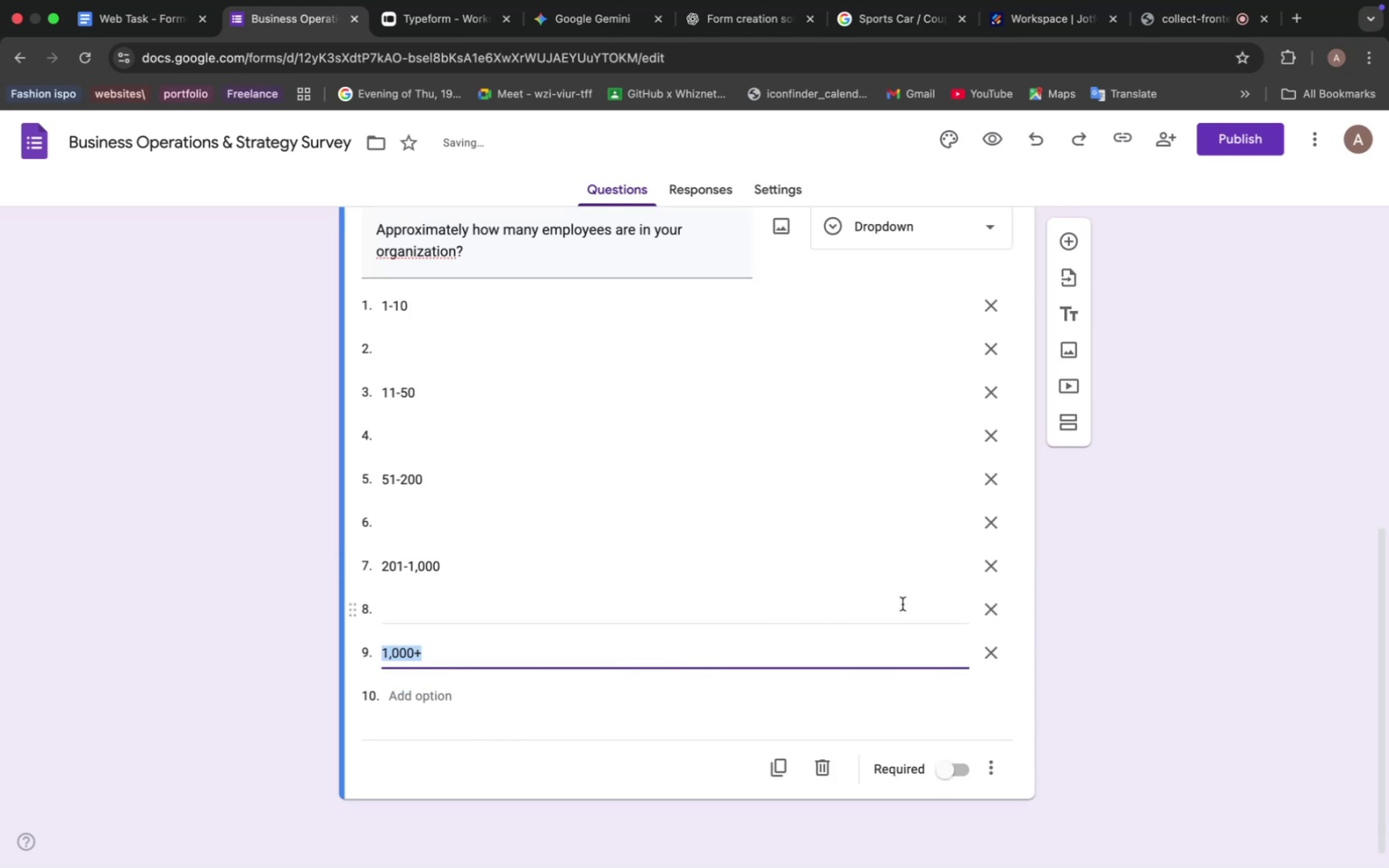 
left_click([993, 615])
 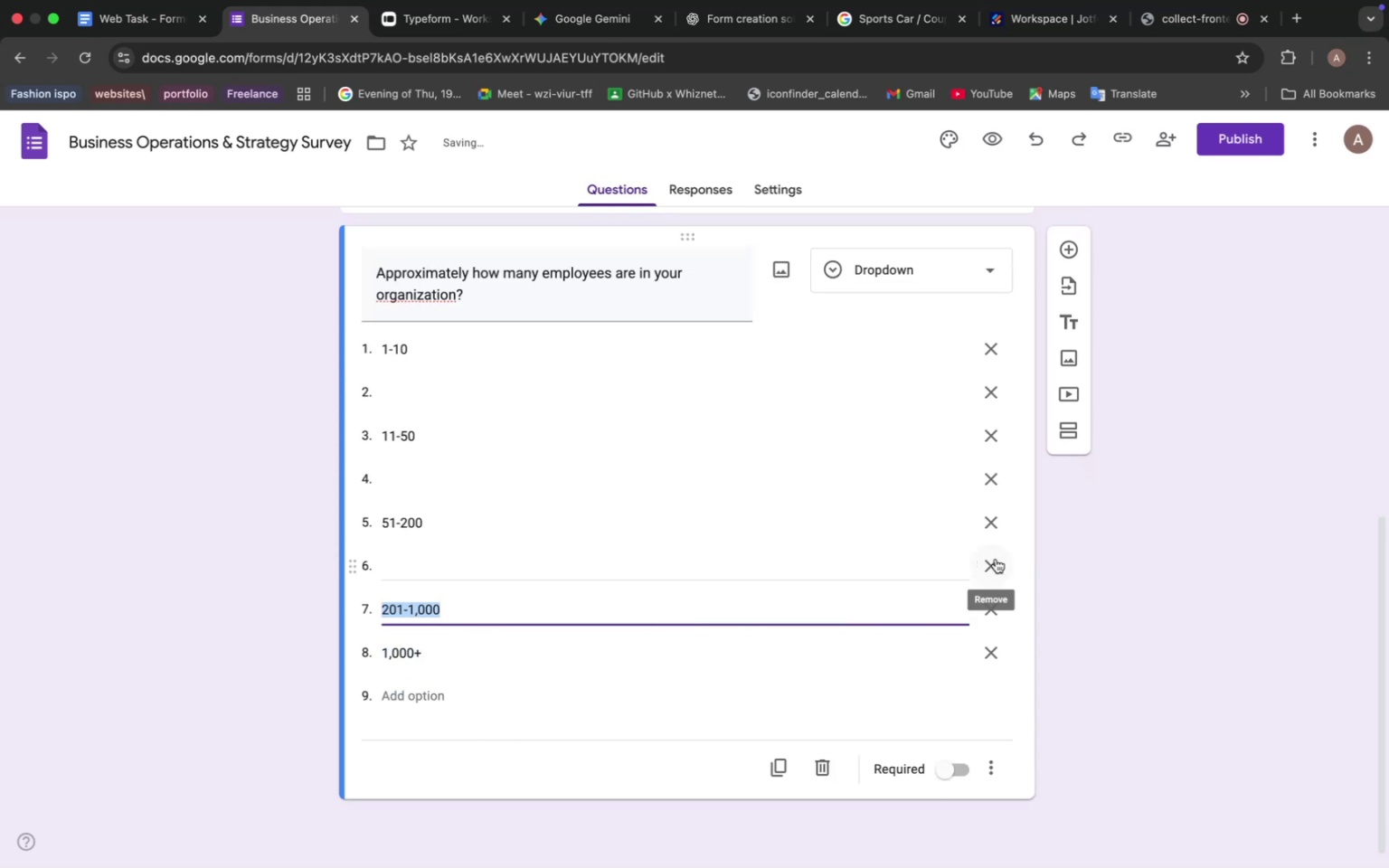 
left_click([998, 560])
 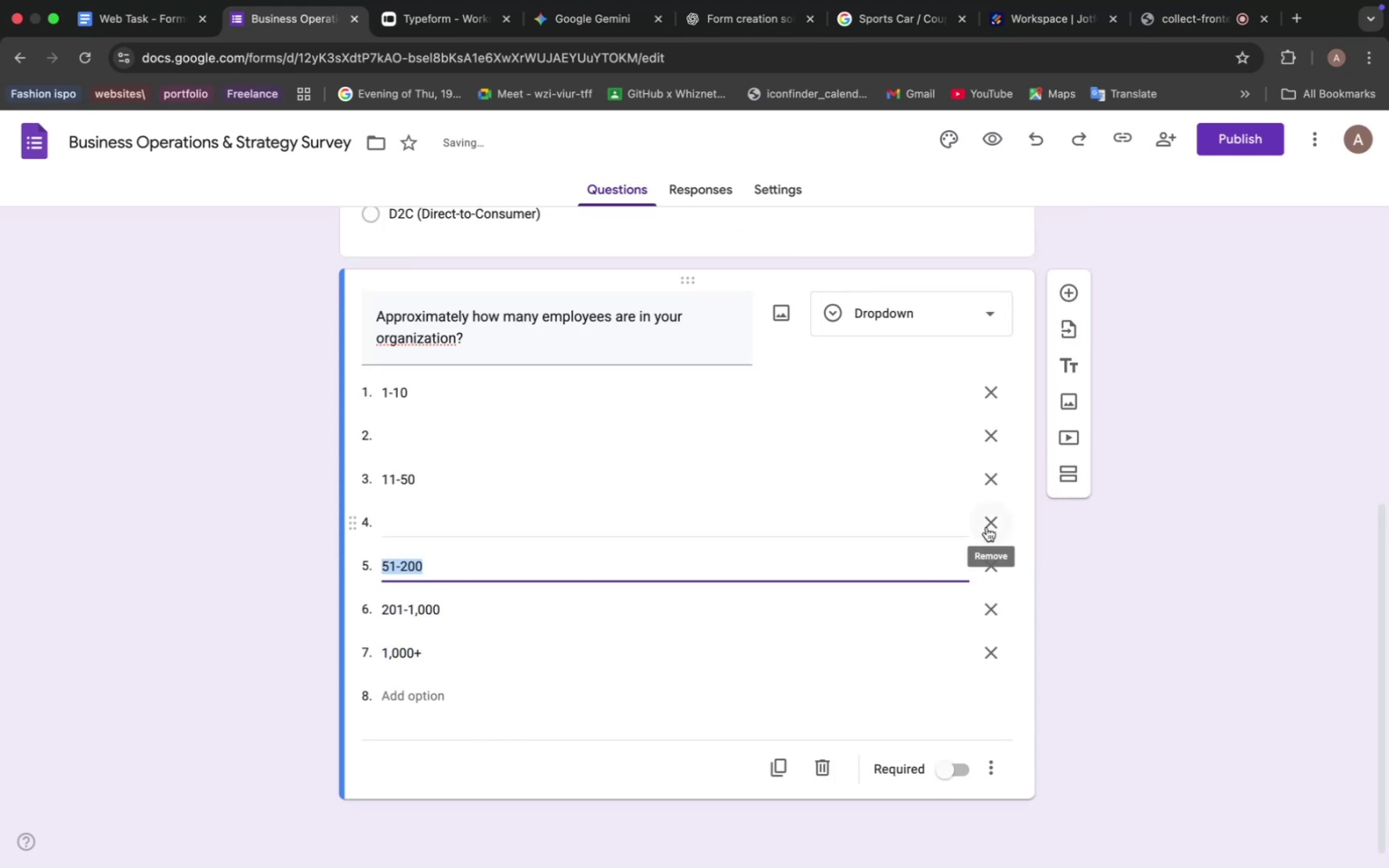 
left_click([987, 527])
 